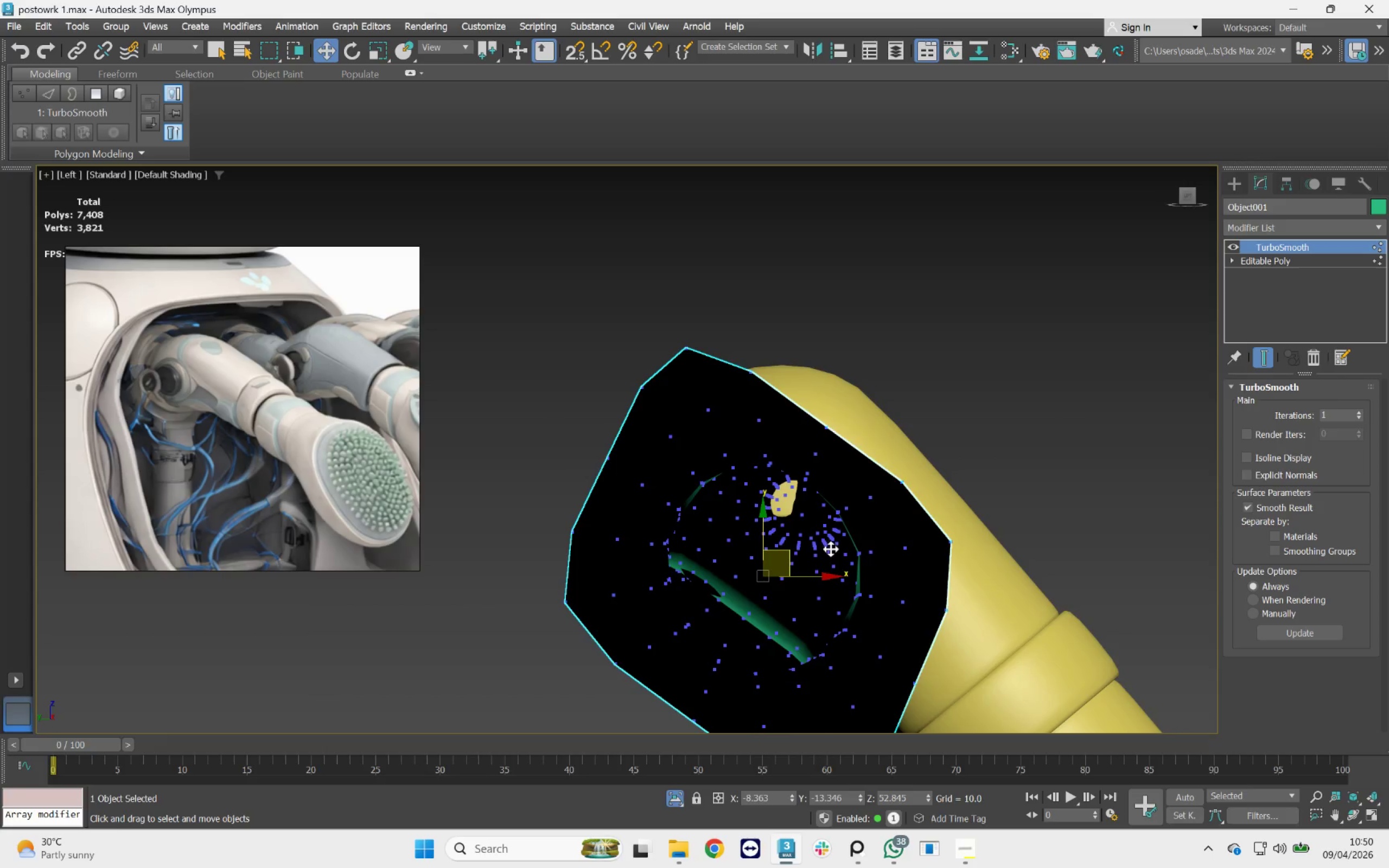 
hold_key(key=AltLeft, duration=2.79)
 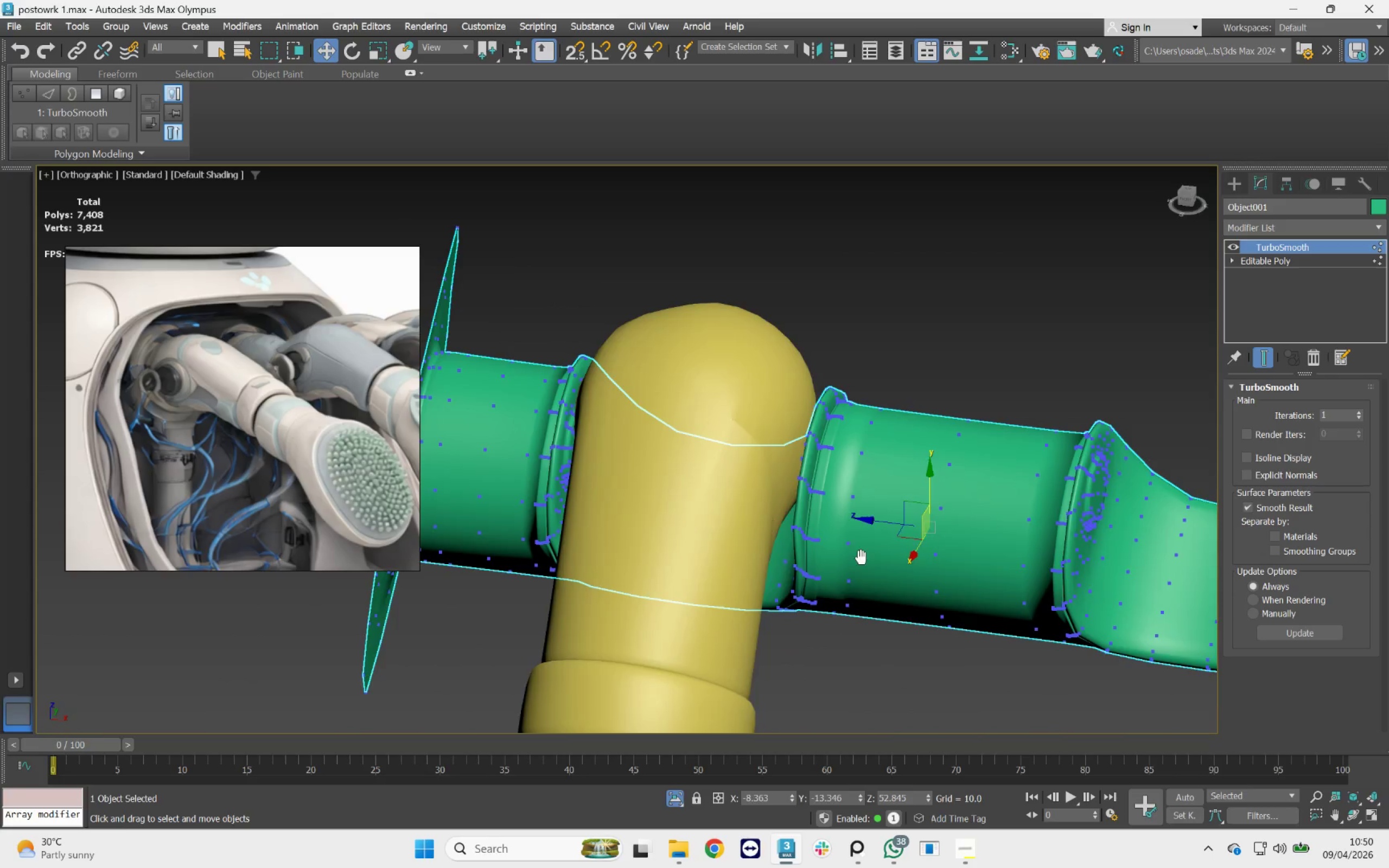 
hold_key(key=AltLeft, duration=1.46)
 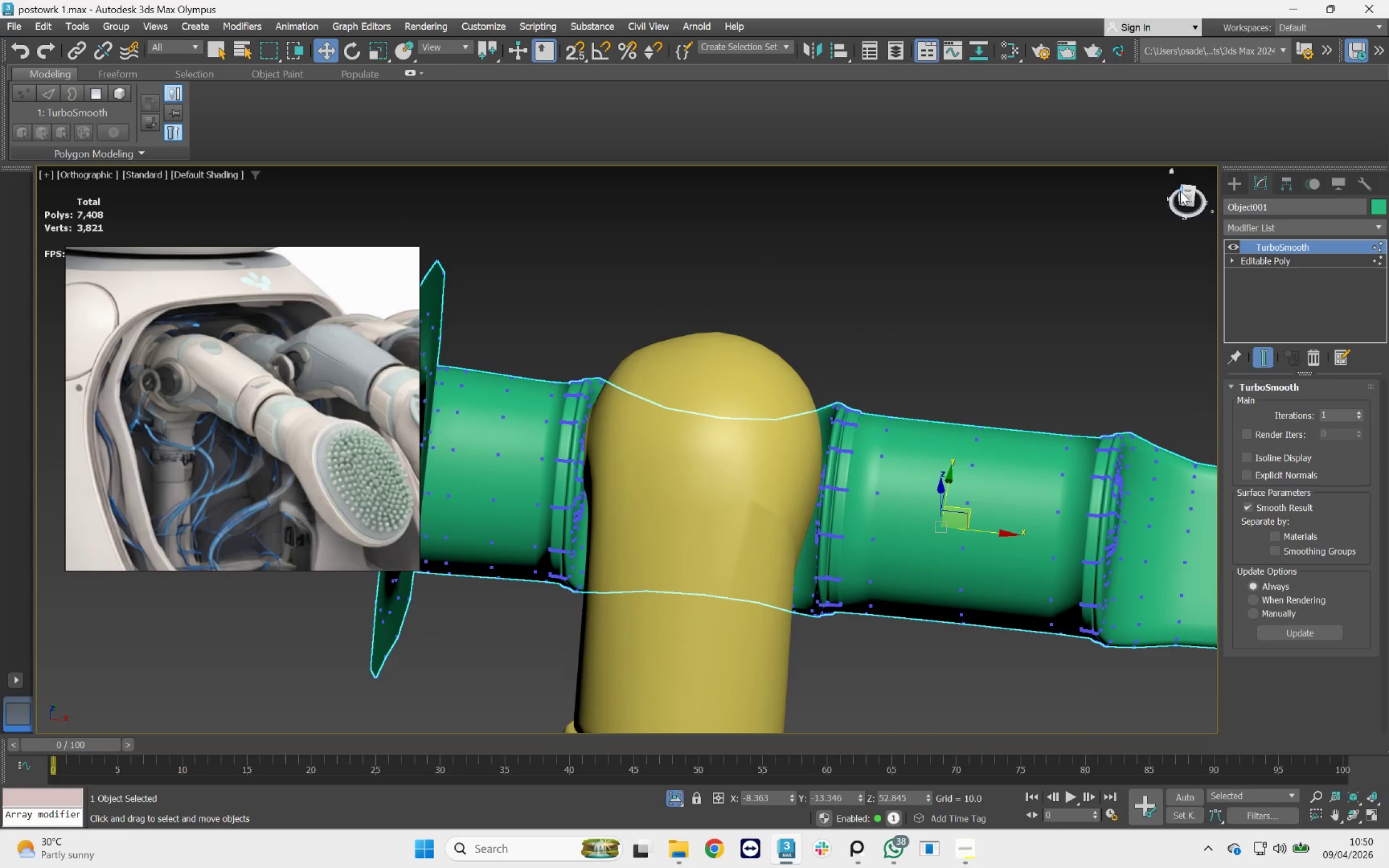 
left_click([1188, 190])
 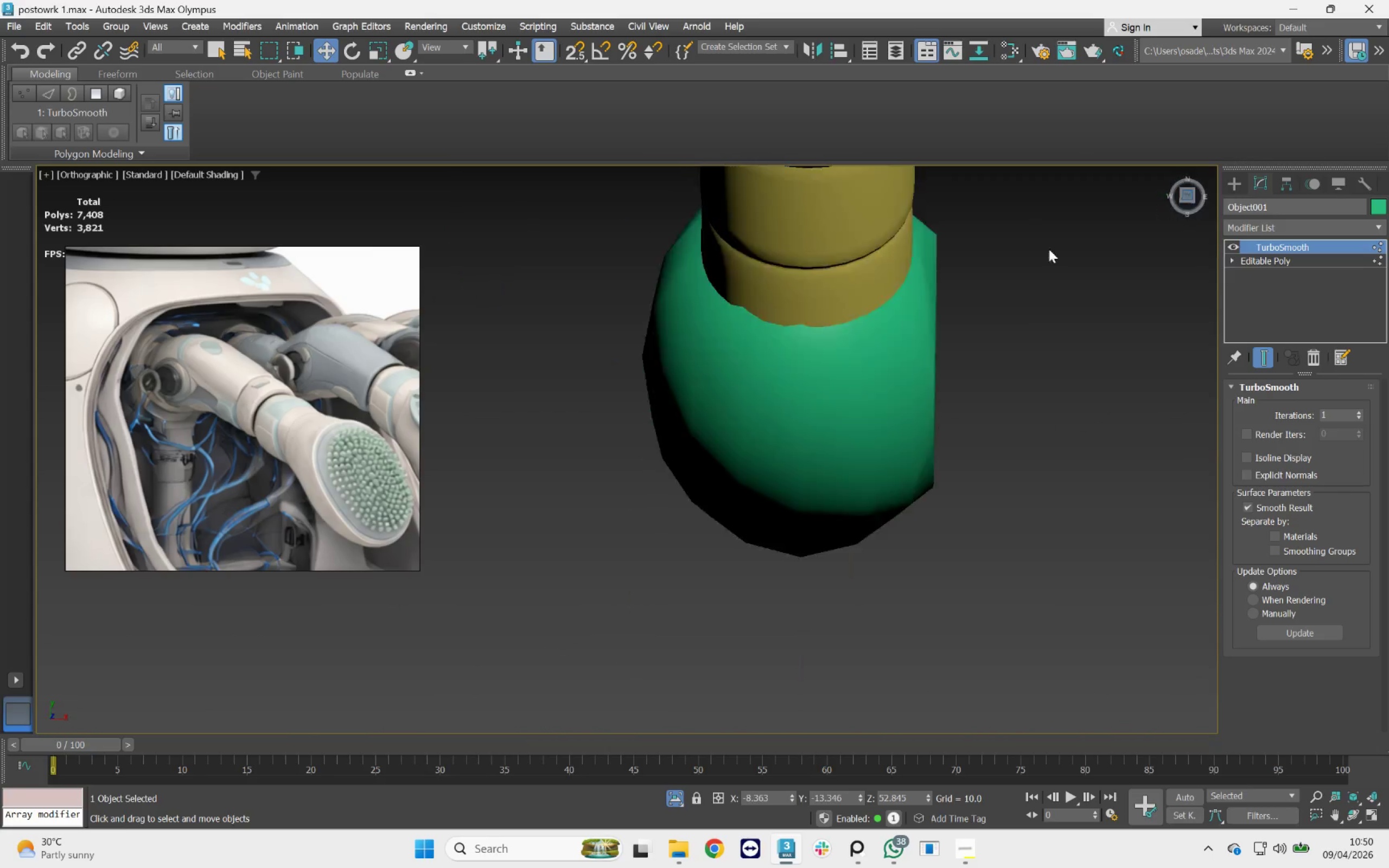 
scroll: coordinate [983, 292], scroll_direction: down, amount: 2.0
 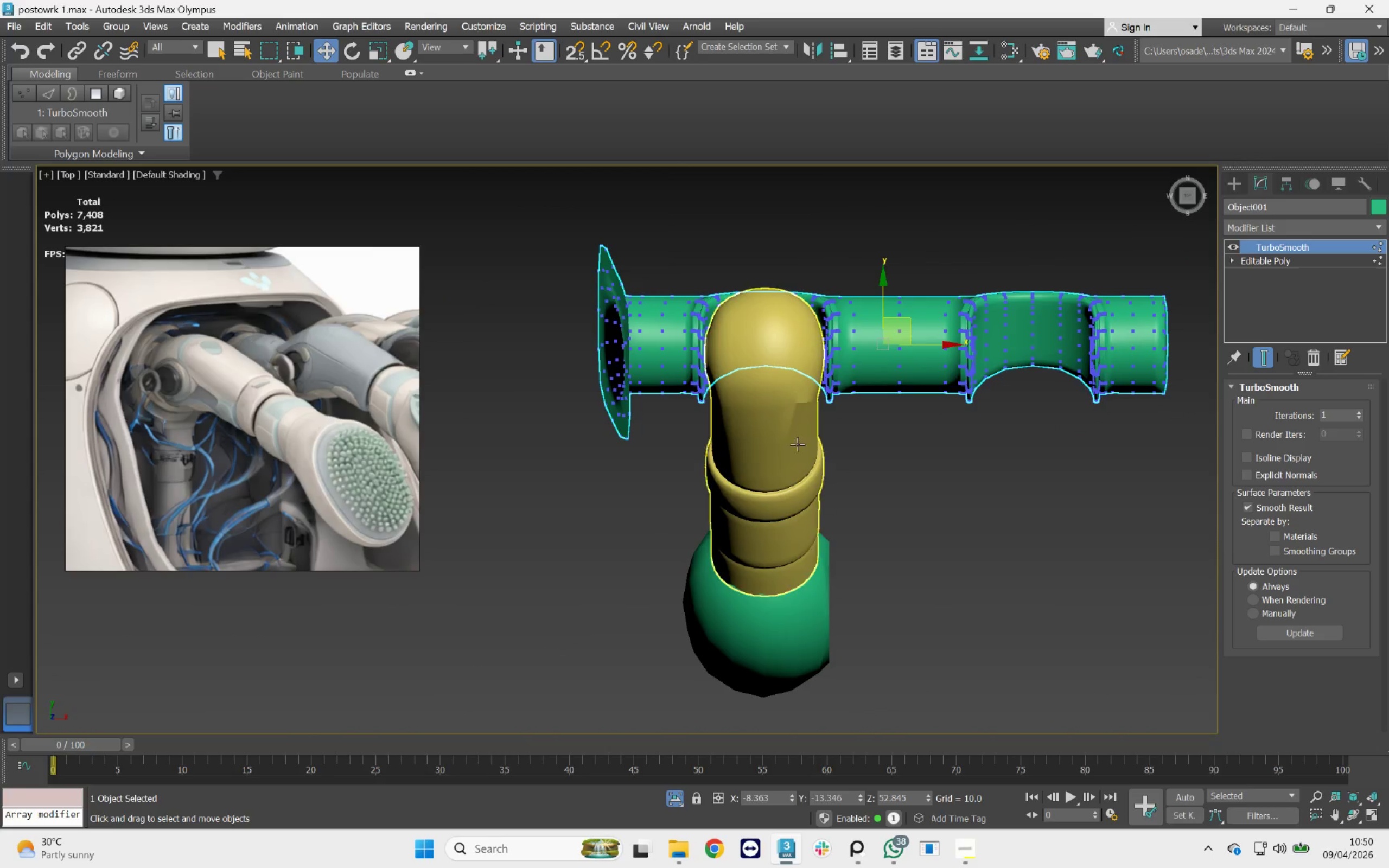 
scroll: coordinate [690, 526], scroll_direction: up, amount: 4.0
 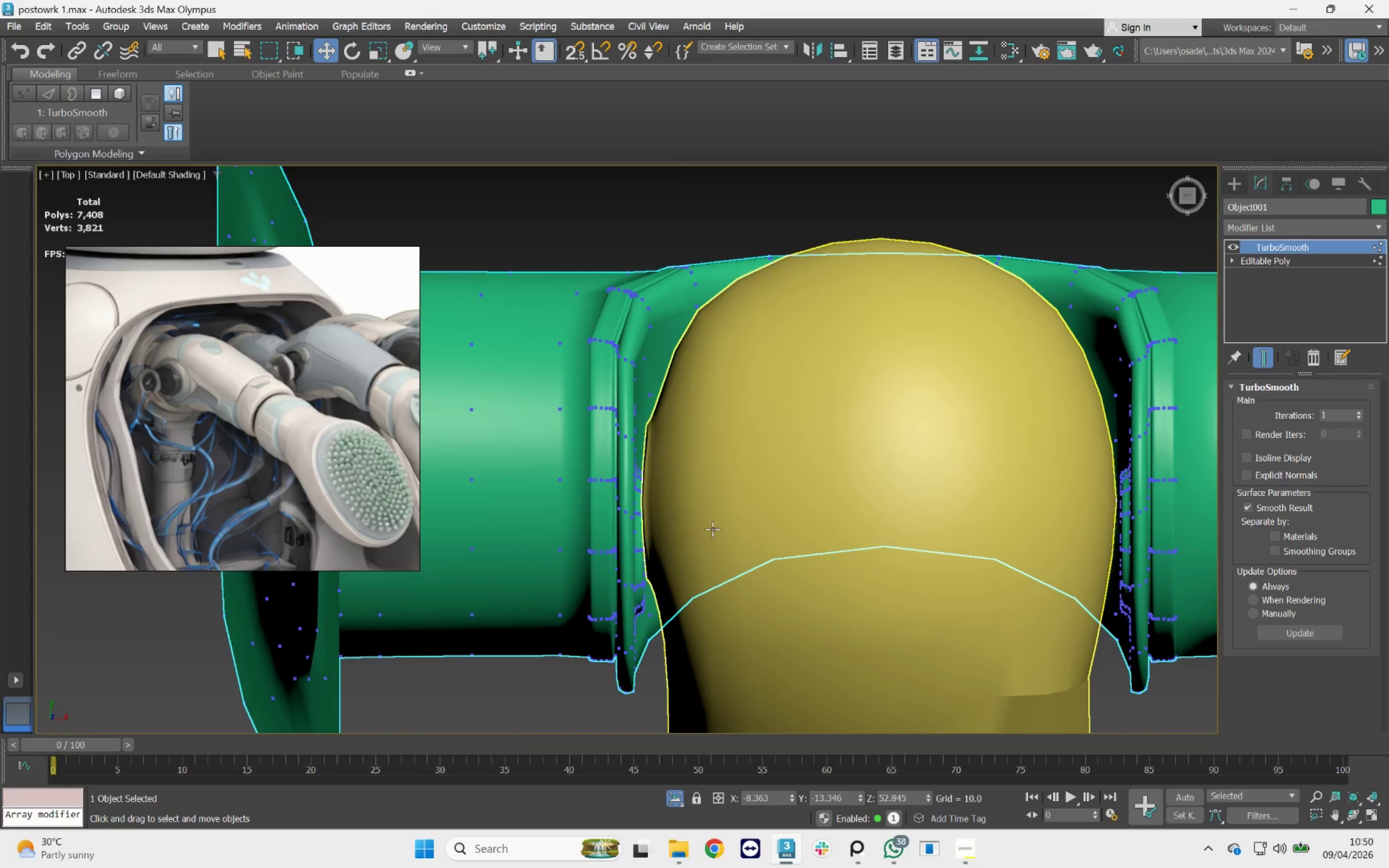 
scroll: coordinate [756, 529], scroll_direction: down, amount: 1.0
 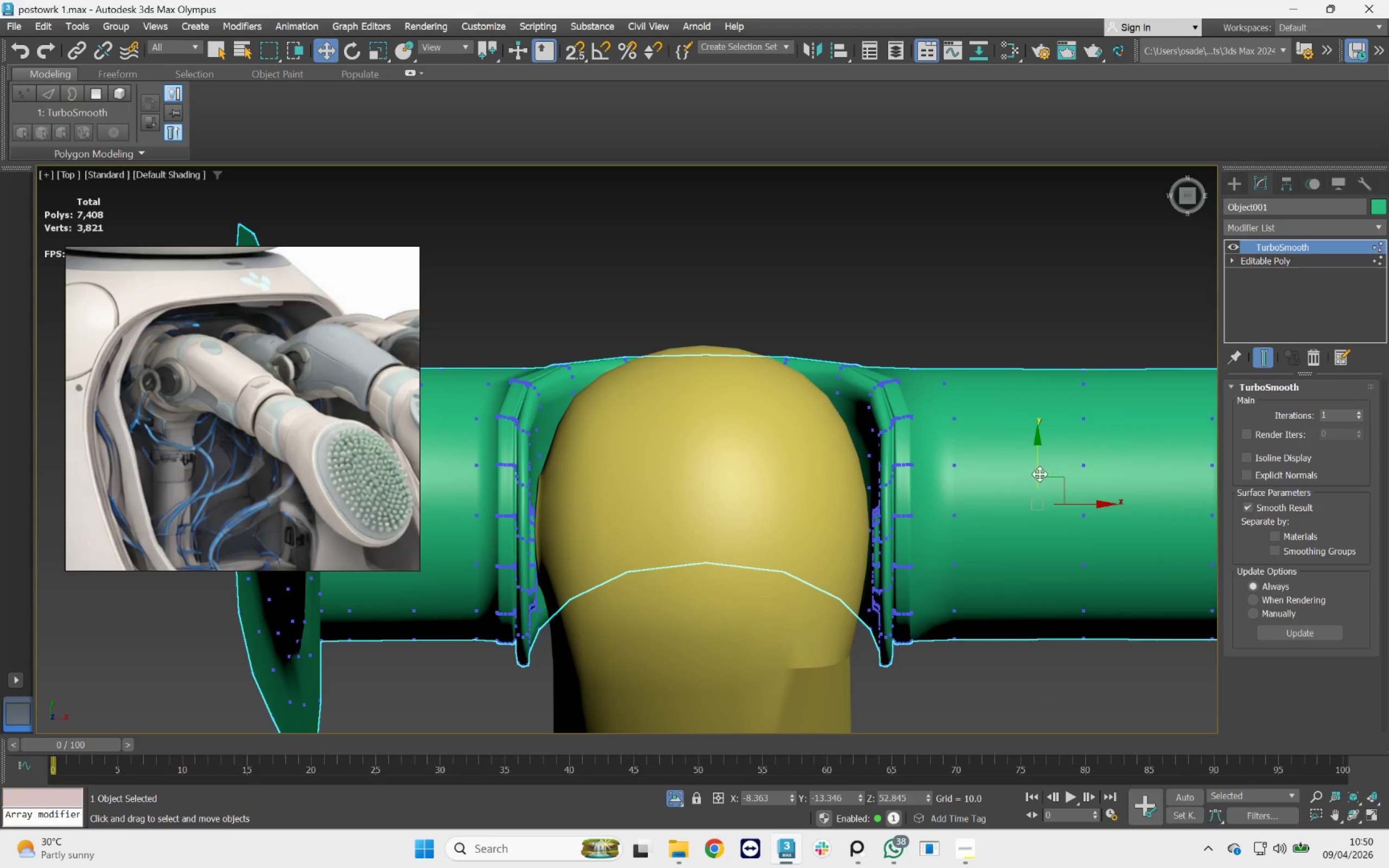 
left_click_drag(start_coordinate=[1038, 473], to_coordinate=[1029, 443])
 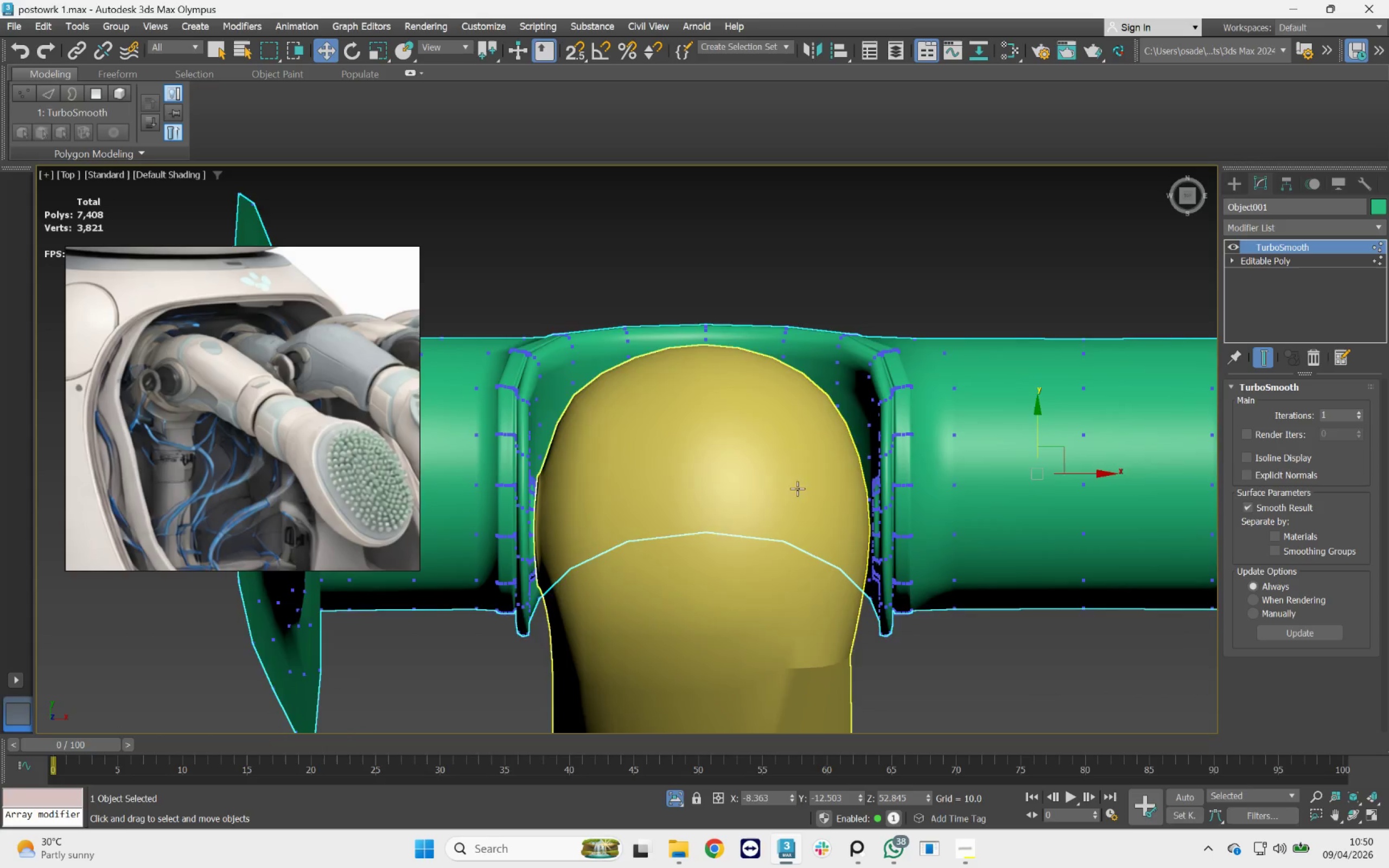 
scroll: coordinate [785, 490], scroll_direction: down, amount: 2.0
 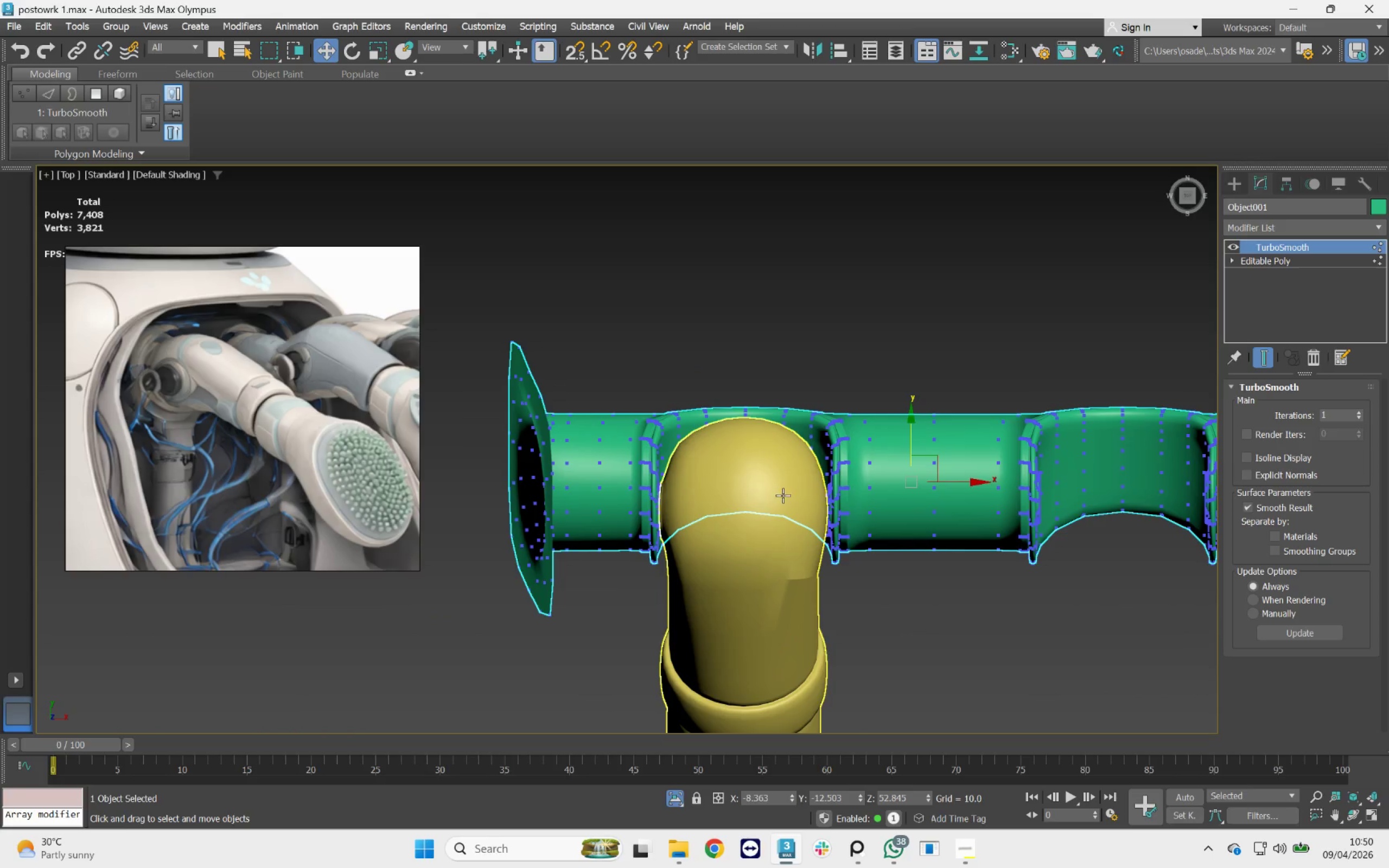 
hold_key(key=AltLeft, duration=2.22)
 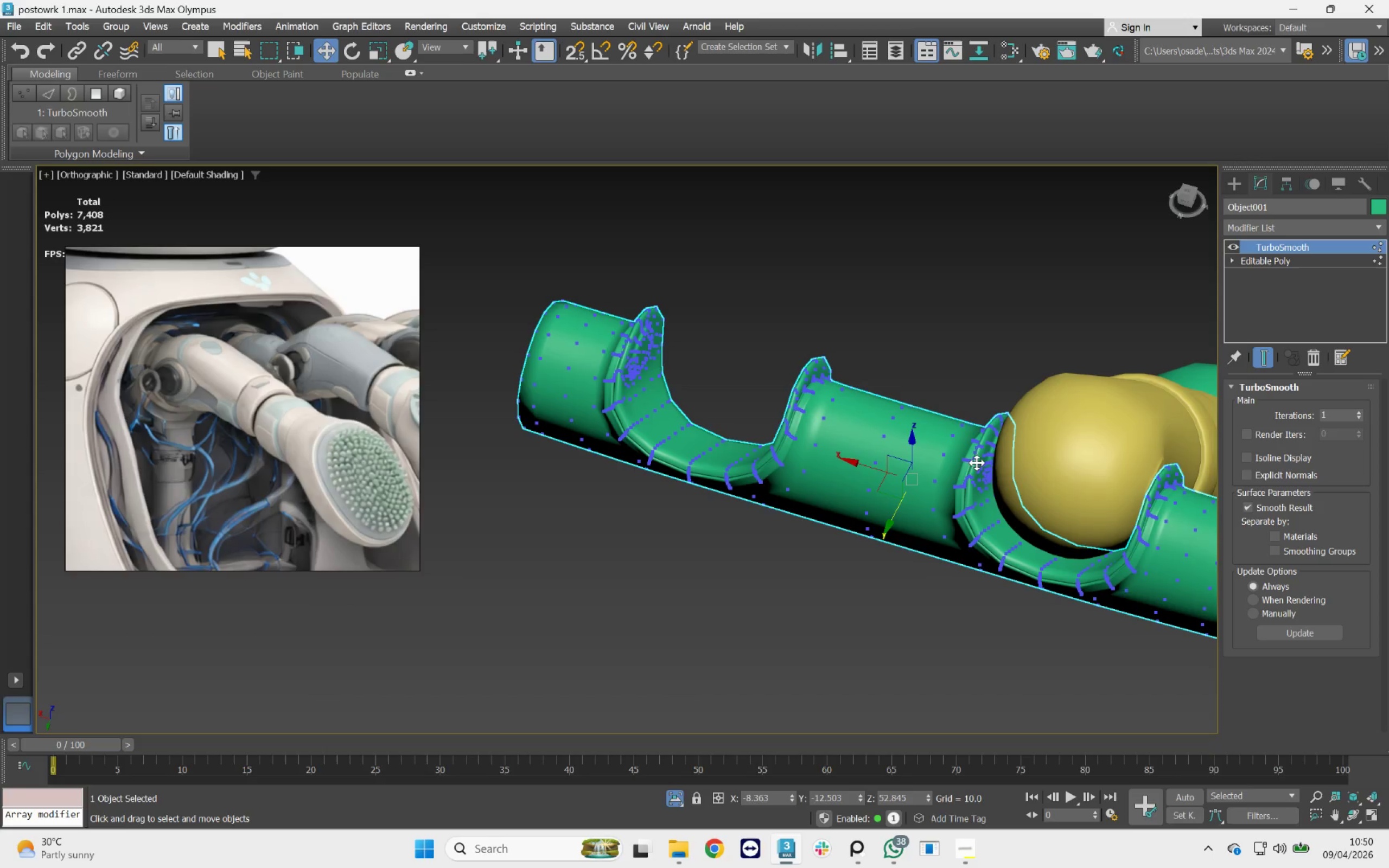 
wait(9.62)
 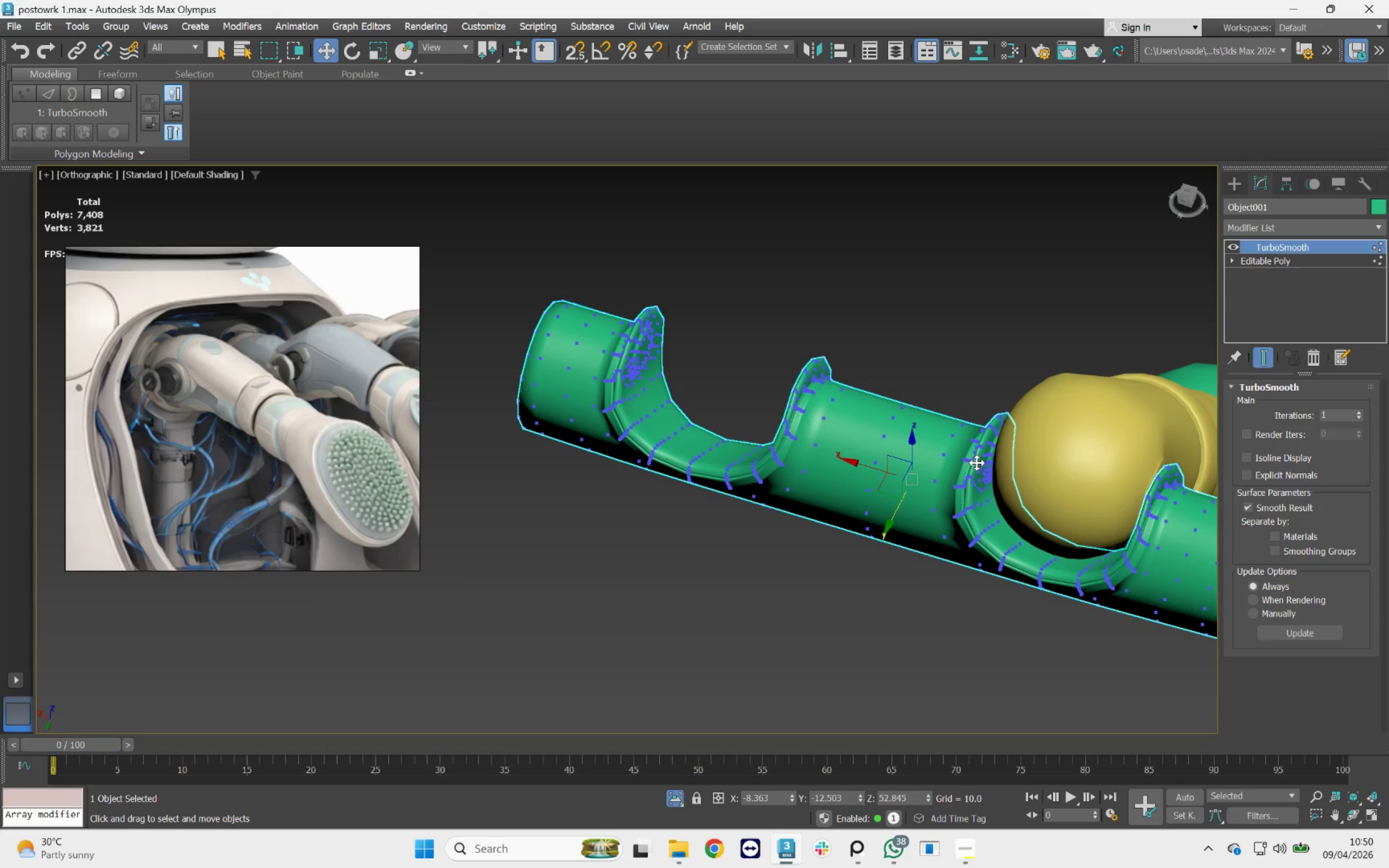 
left_click_drag(start_coordinate=[1052, 451], to_coordinate=[1055, 451])
 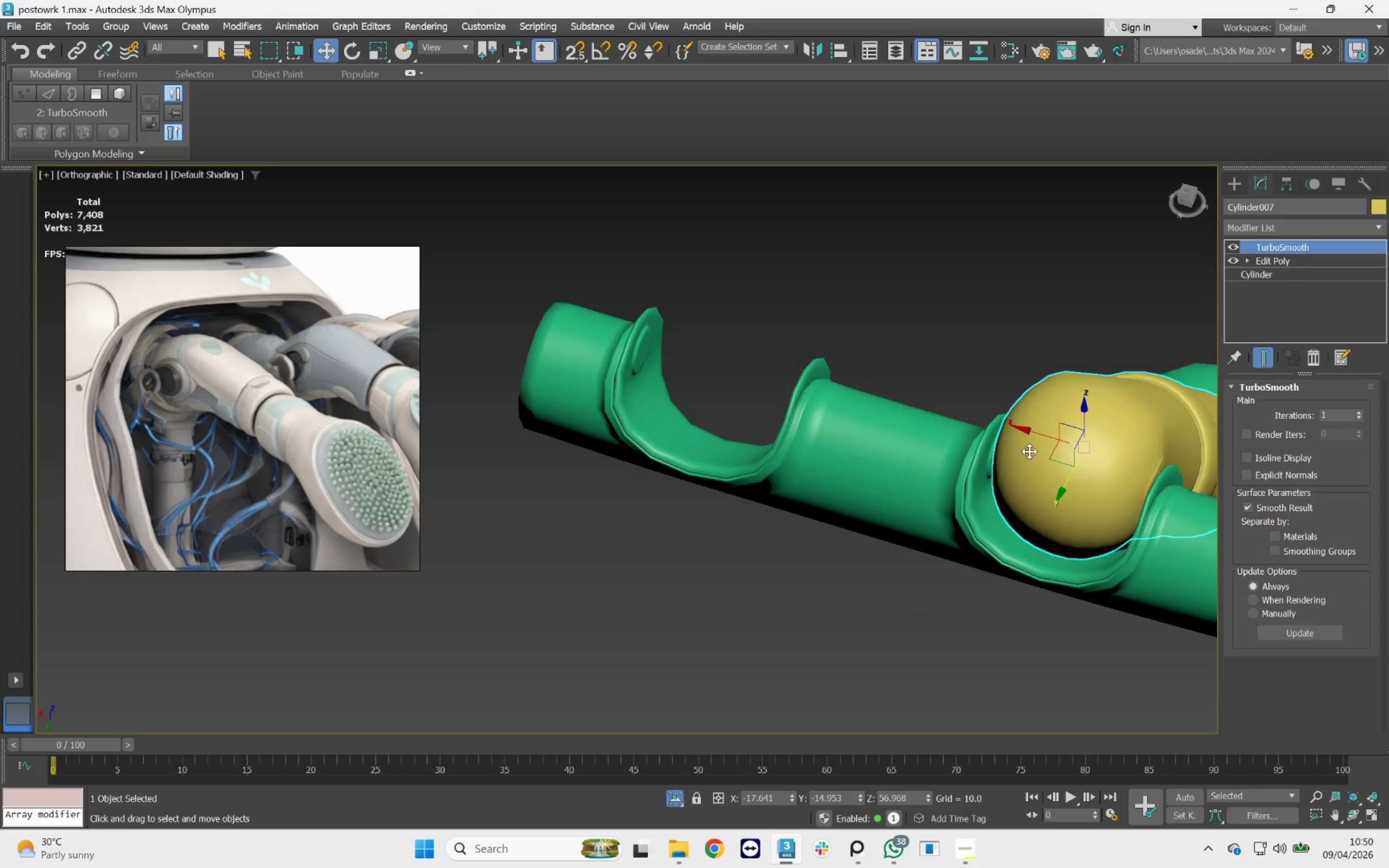 
scroll: coordinate [1029, 451], scroll_direction: down, amount: 2.0
 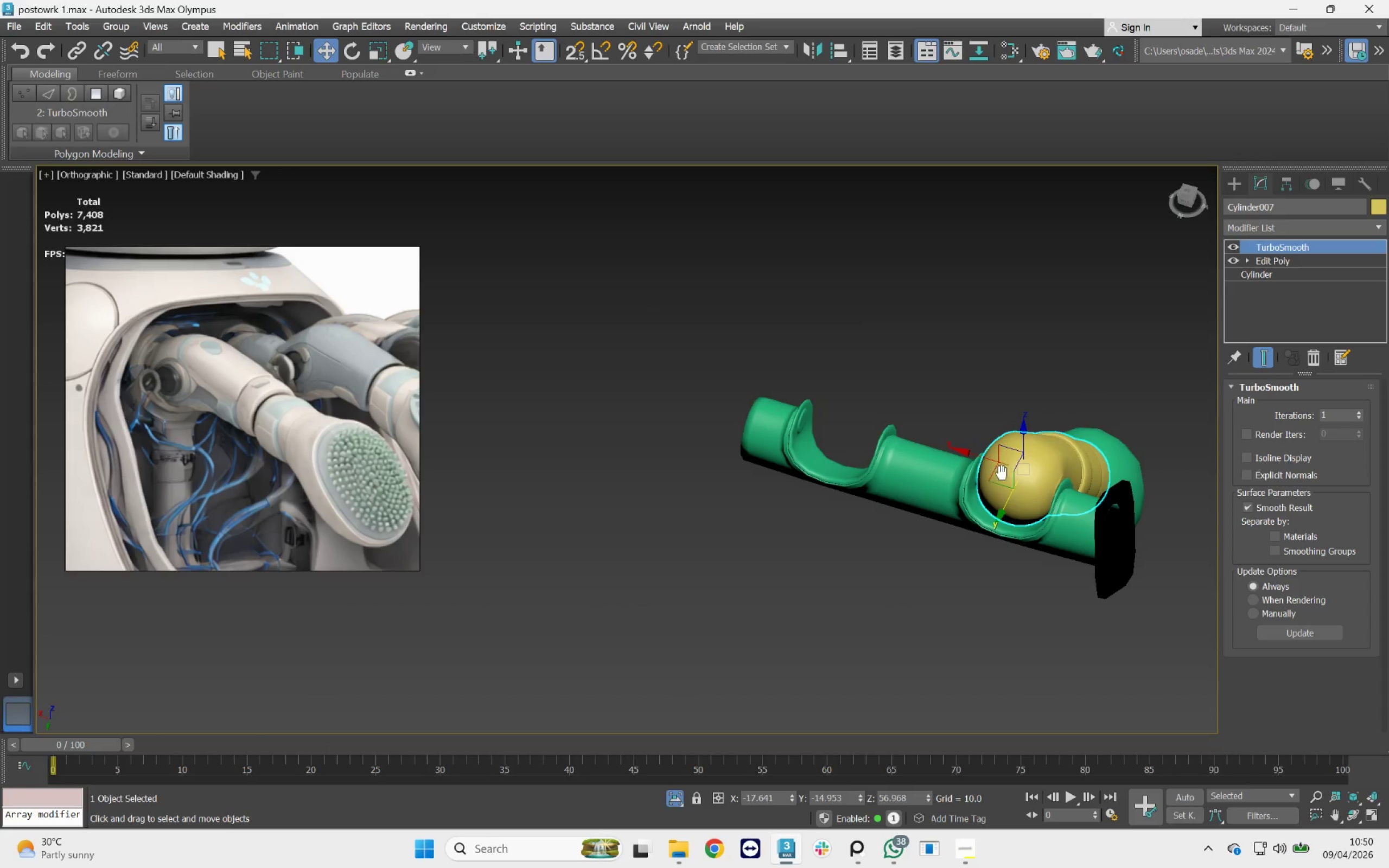 
hold_key(key=AltLeft, duration=5.93)
 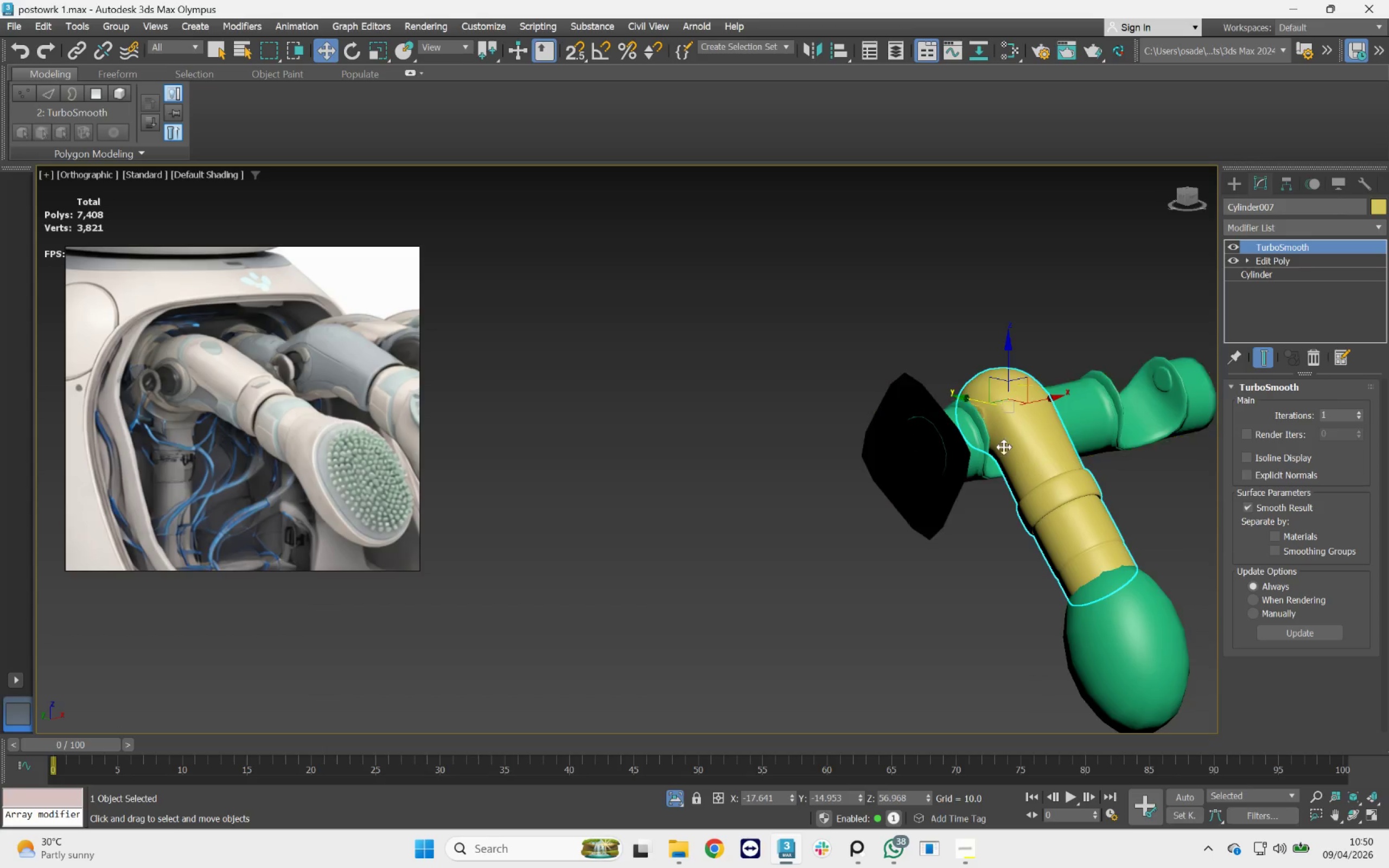 
scroll: coordinate [1017, 432], scroll_direction: up, amount: 2.0
 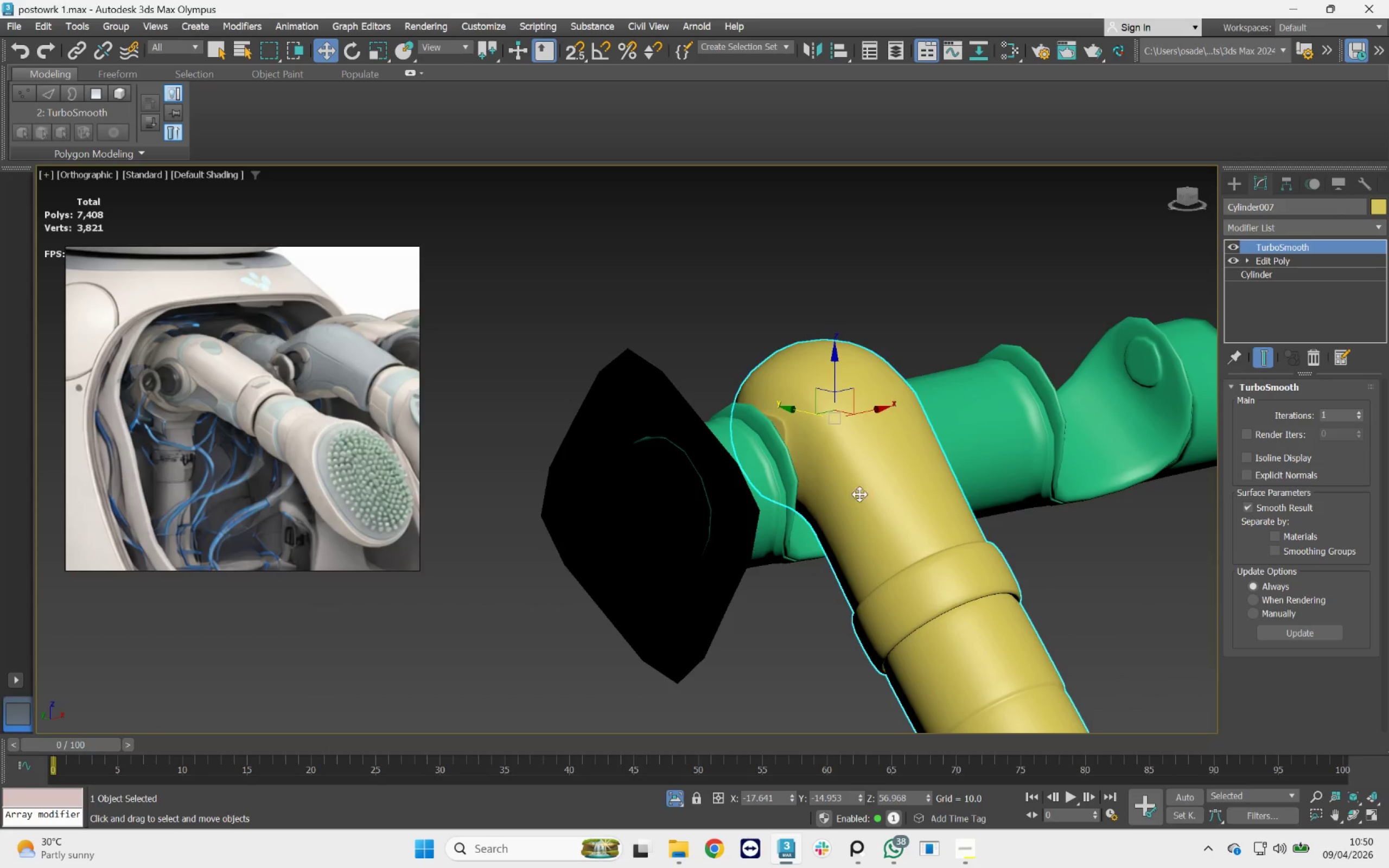 
hold_key(key=AltLeft, duration=6.32)
 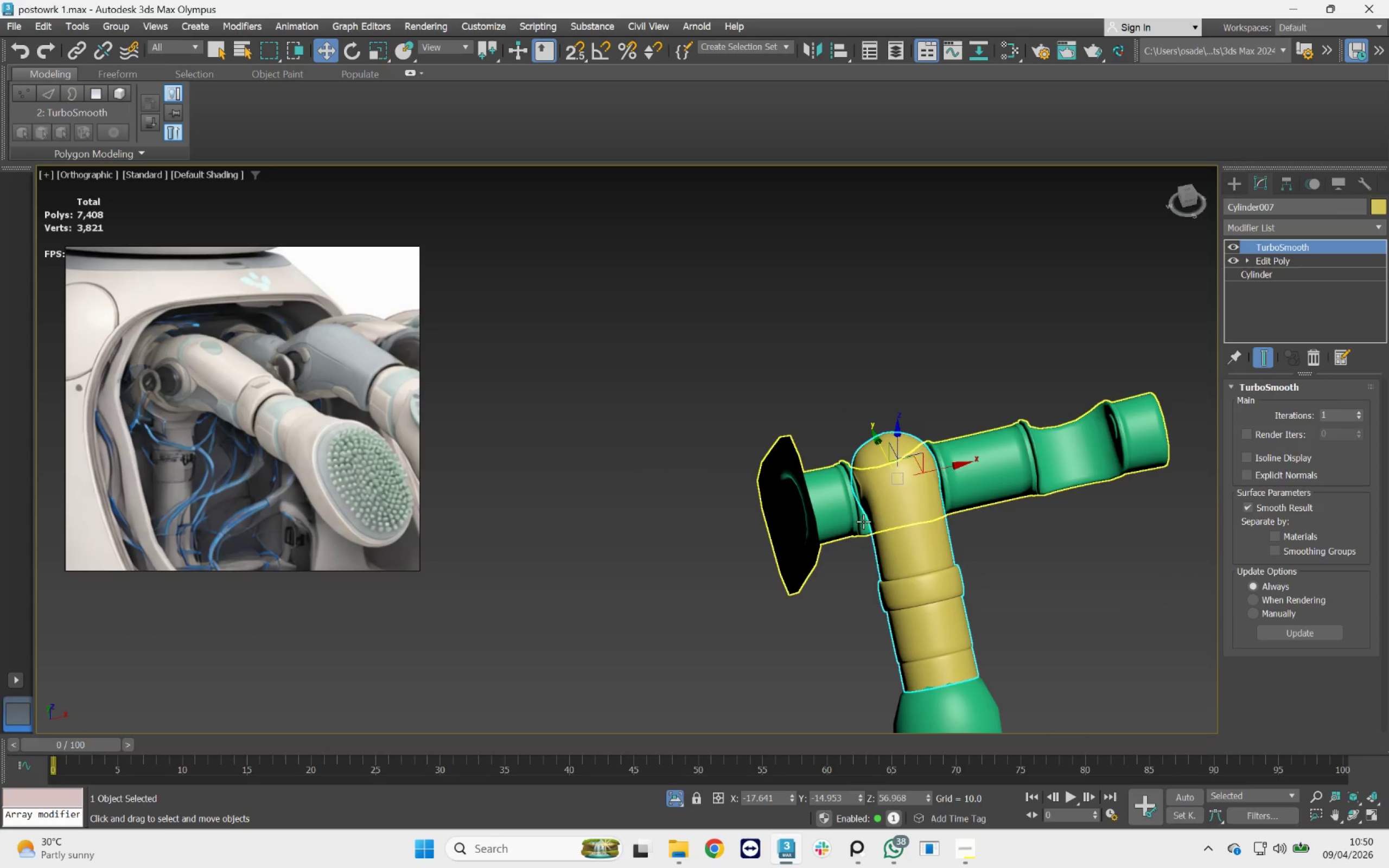 
scroll: coordinate [924, 553], scroll_direction: down, amount: 2.0
 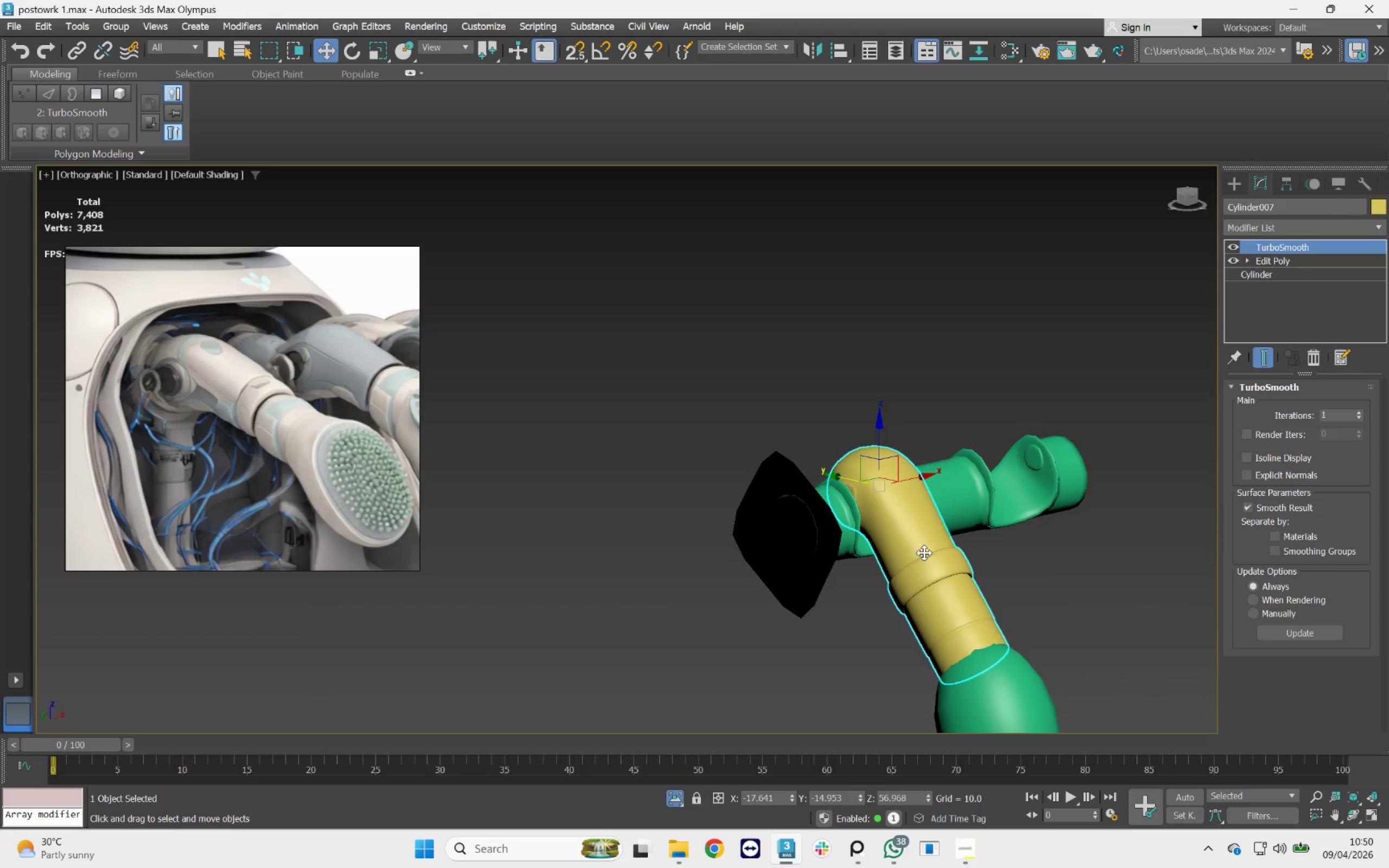 
left_click([864, 521])
 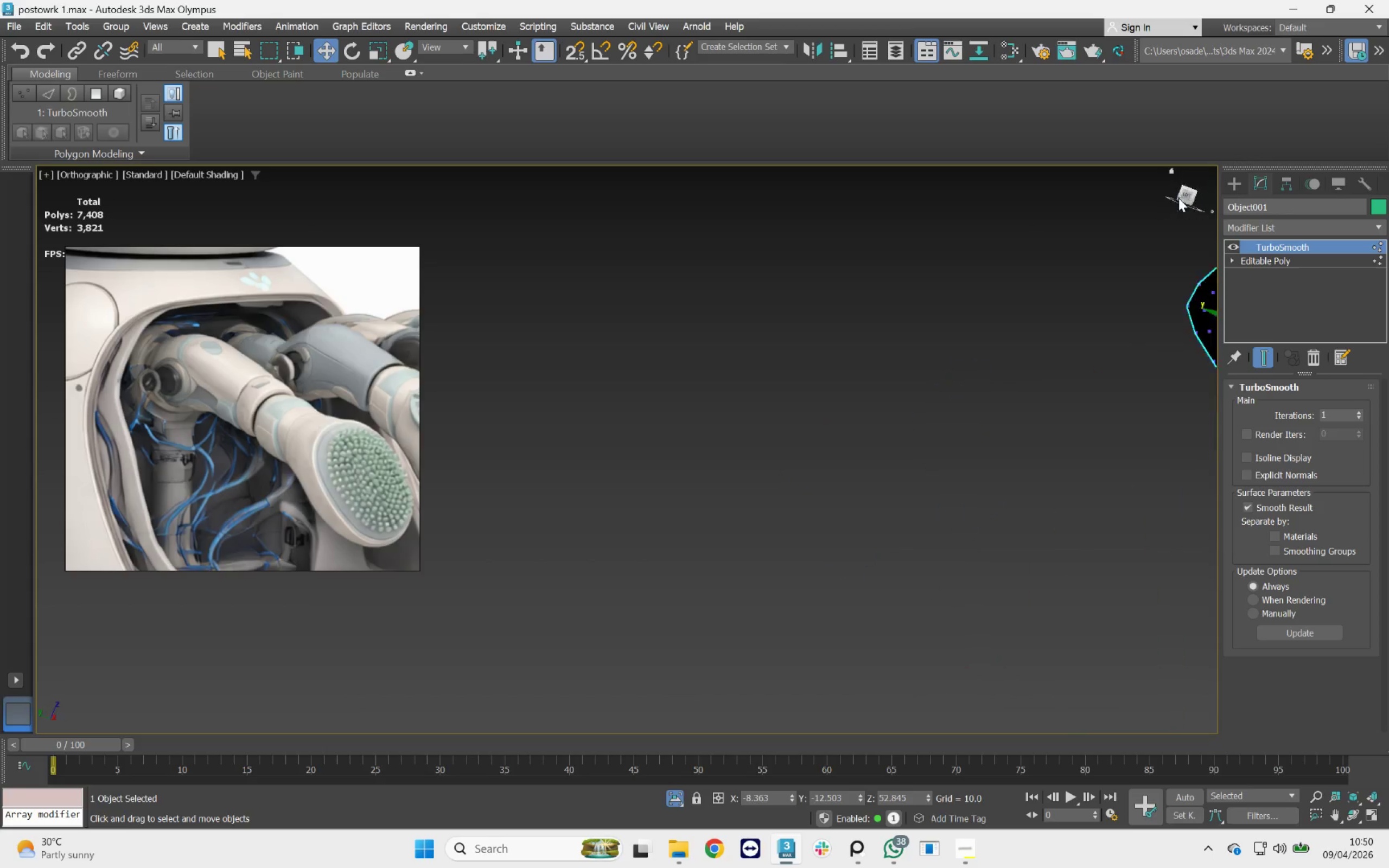 
hold_key(key=AltLeft, duration=0.53)
 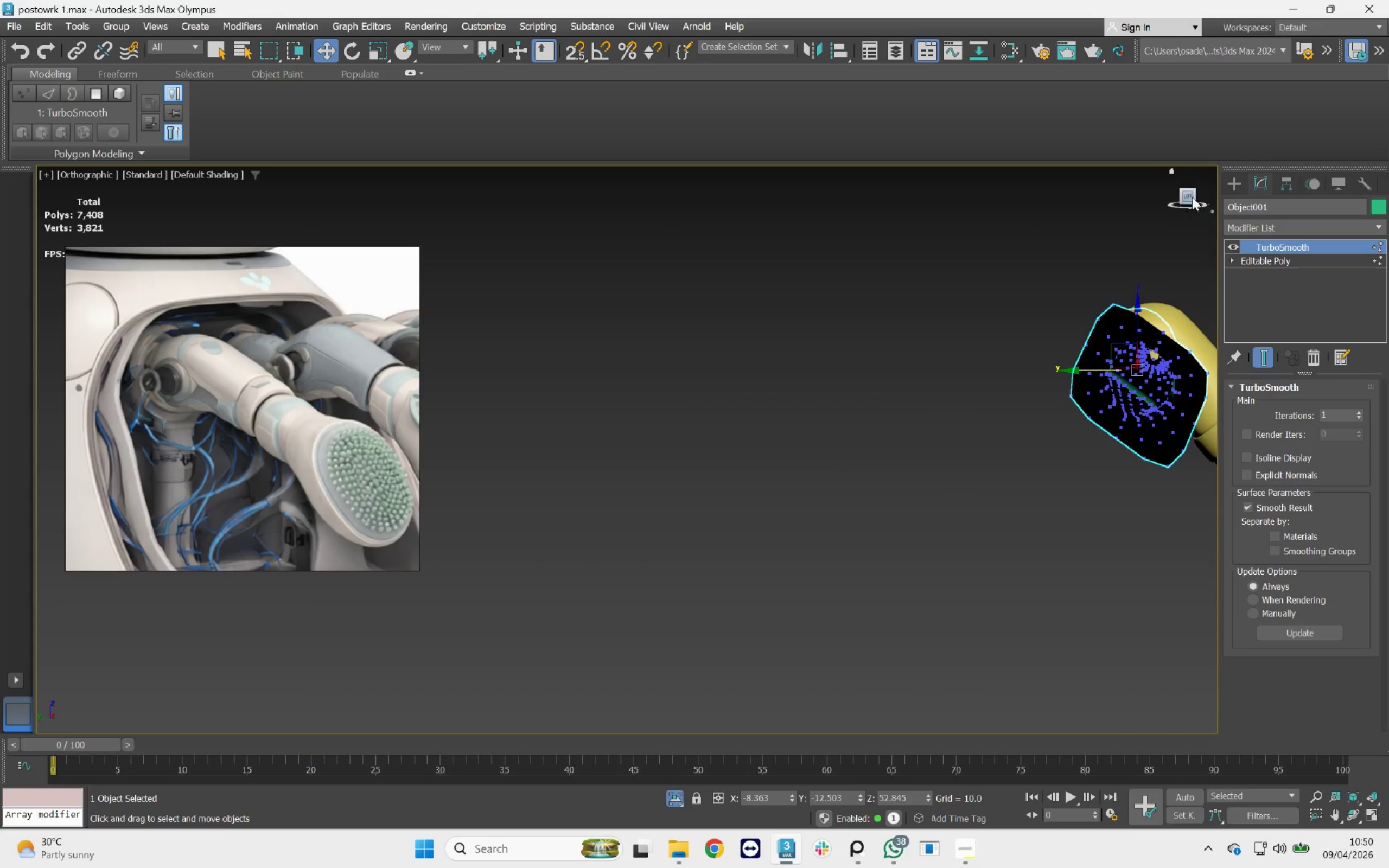 
left_click([1192, 196])
 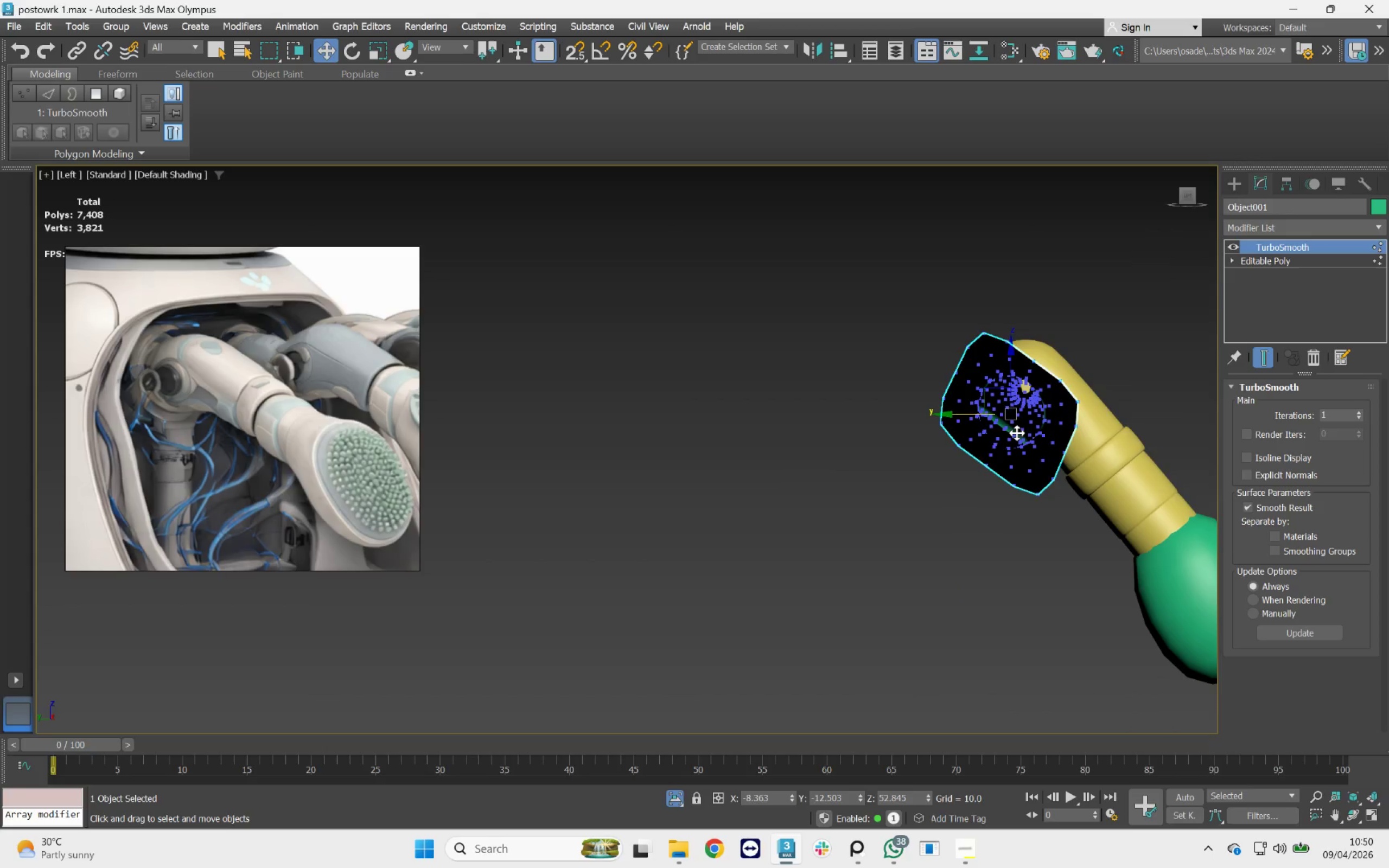 
key(F3)
 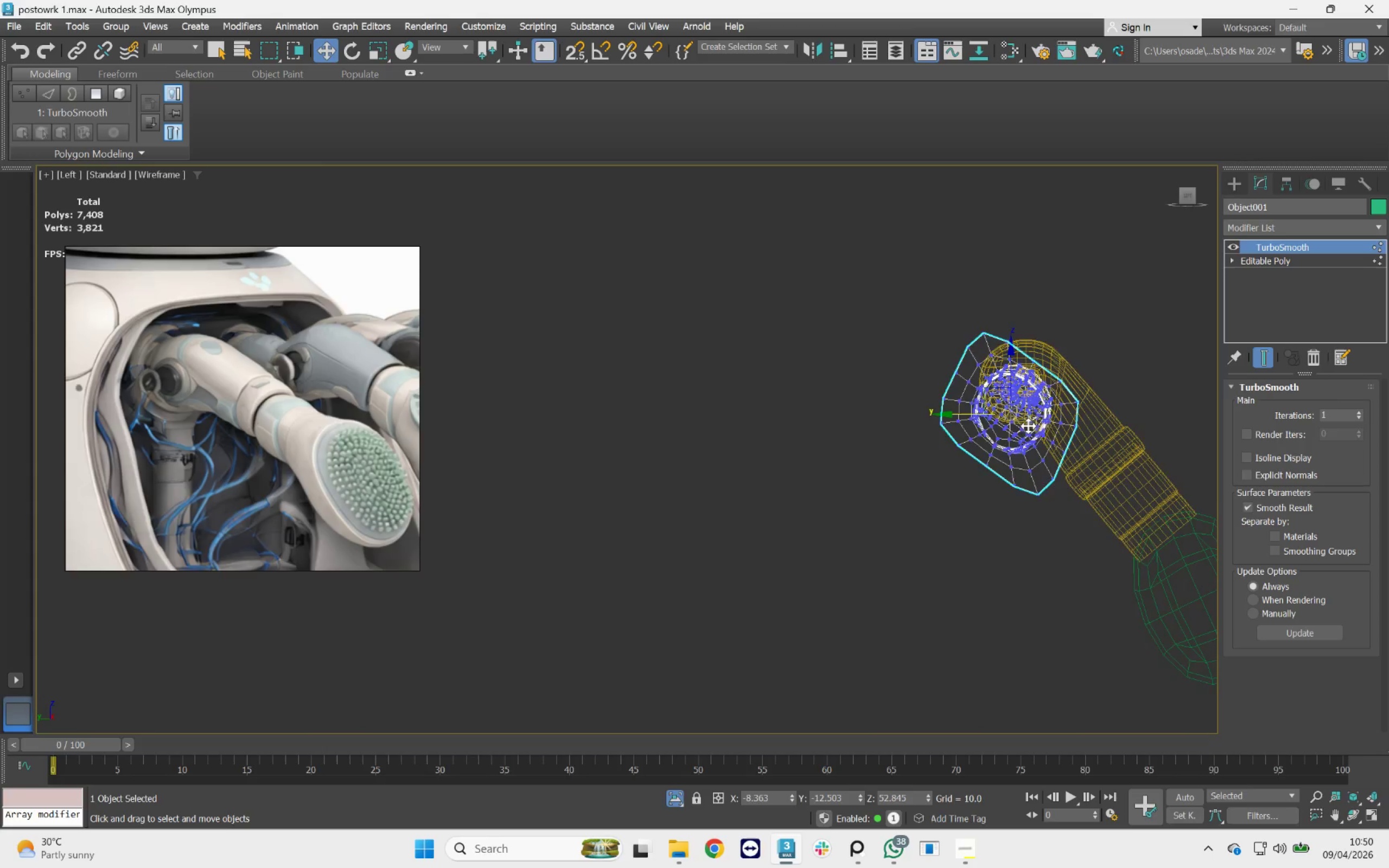 
scroll: coordinate [984, 431], scroll_direction: up, amount: 5.0
 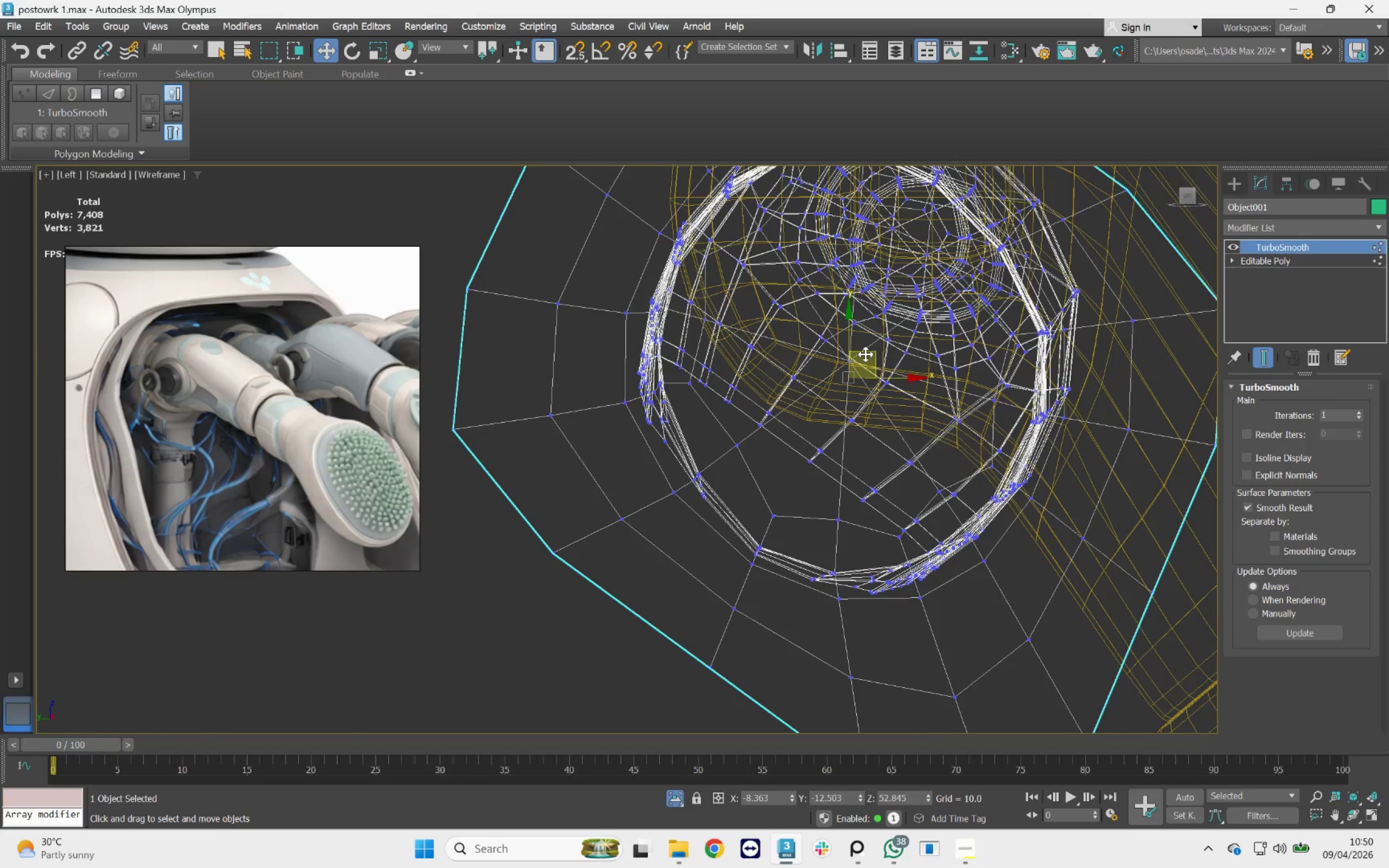 
left_click_drag(start_coordinate=[866, 349], to_coordinate=[868, 335])
 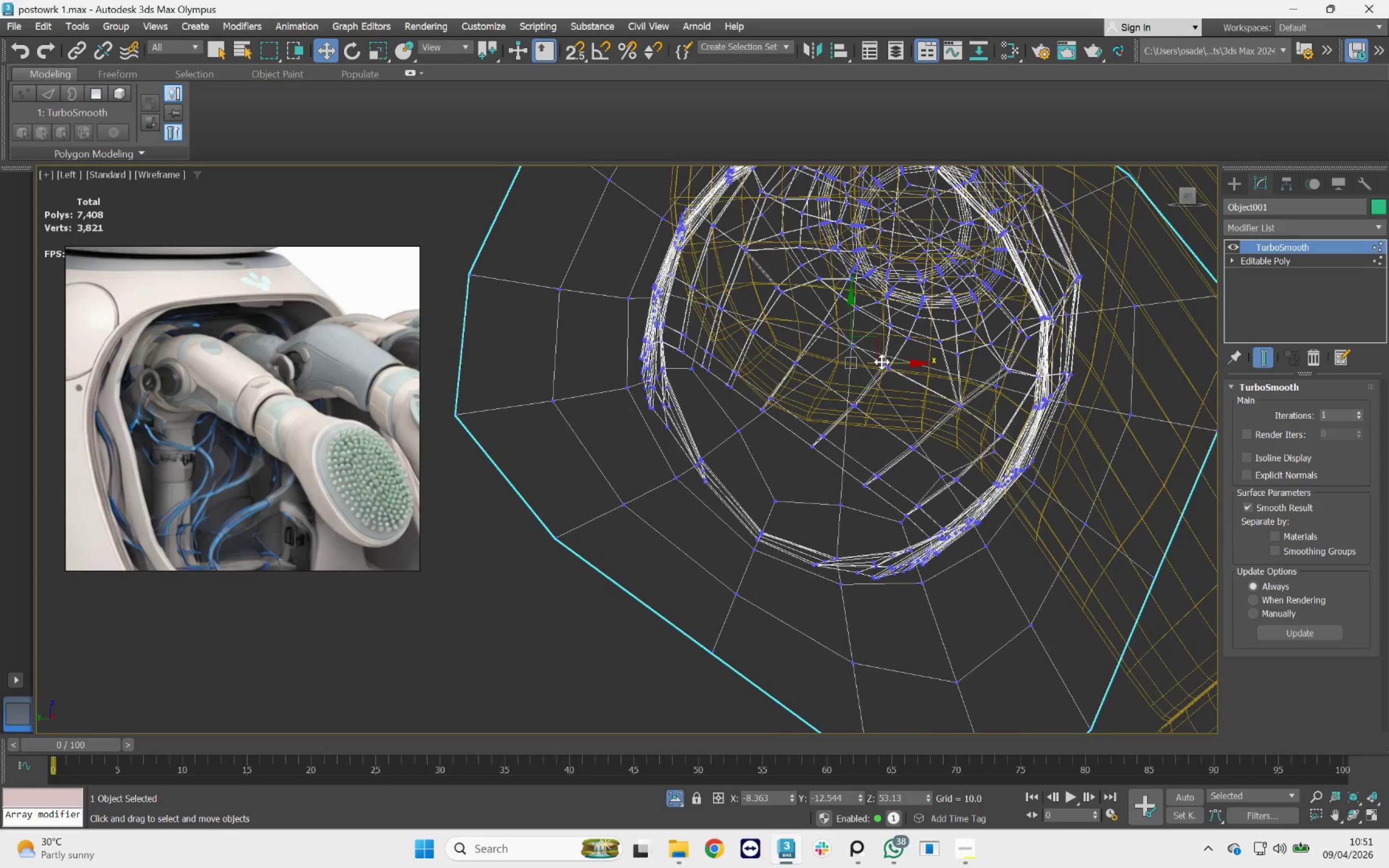 
key(Control+Z)
 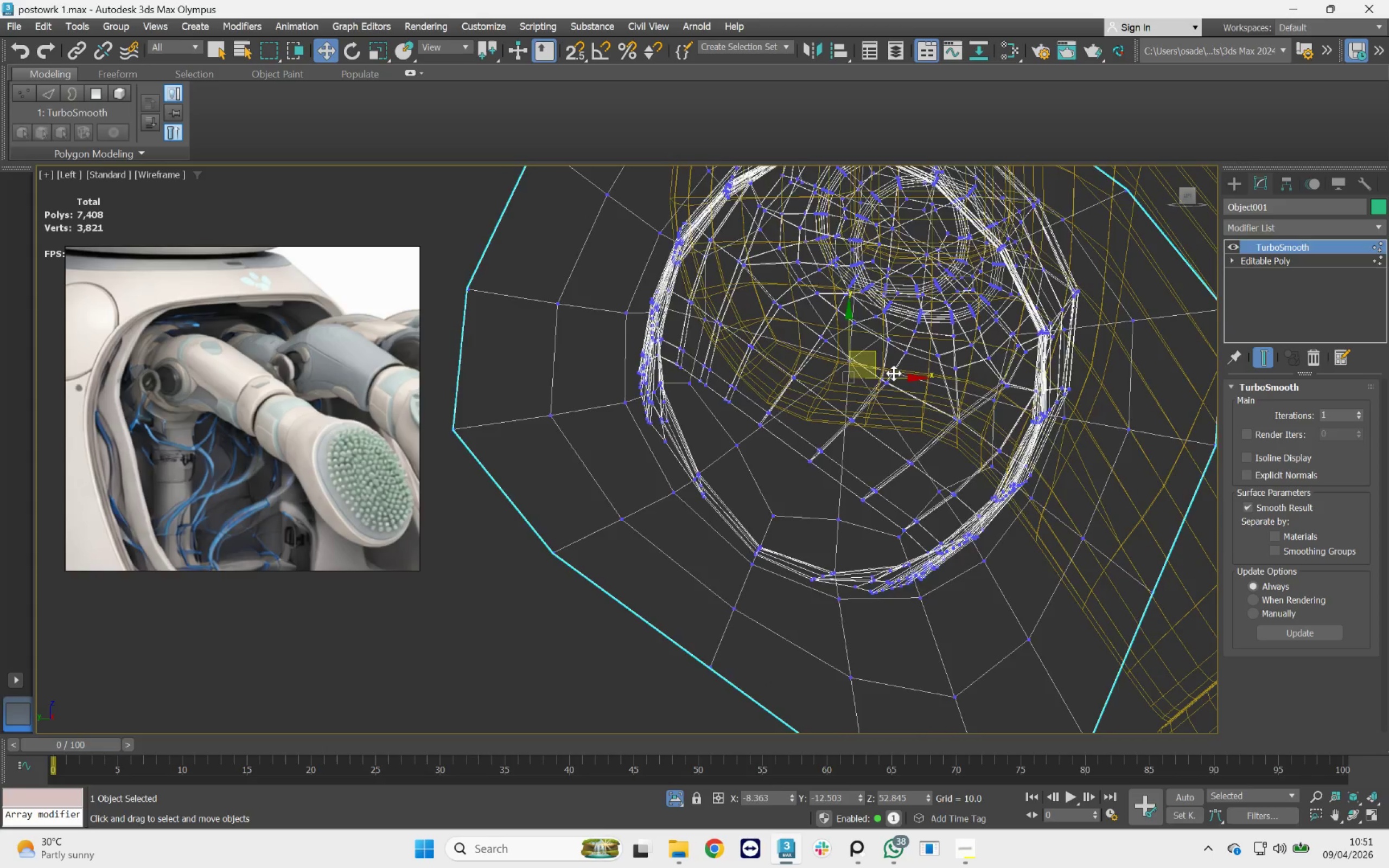 
key(Control+Z)
 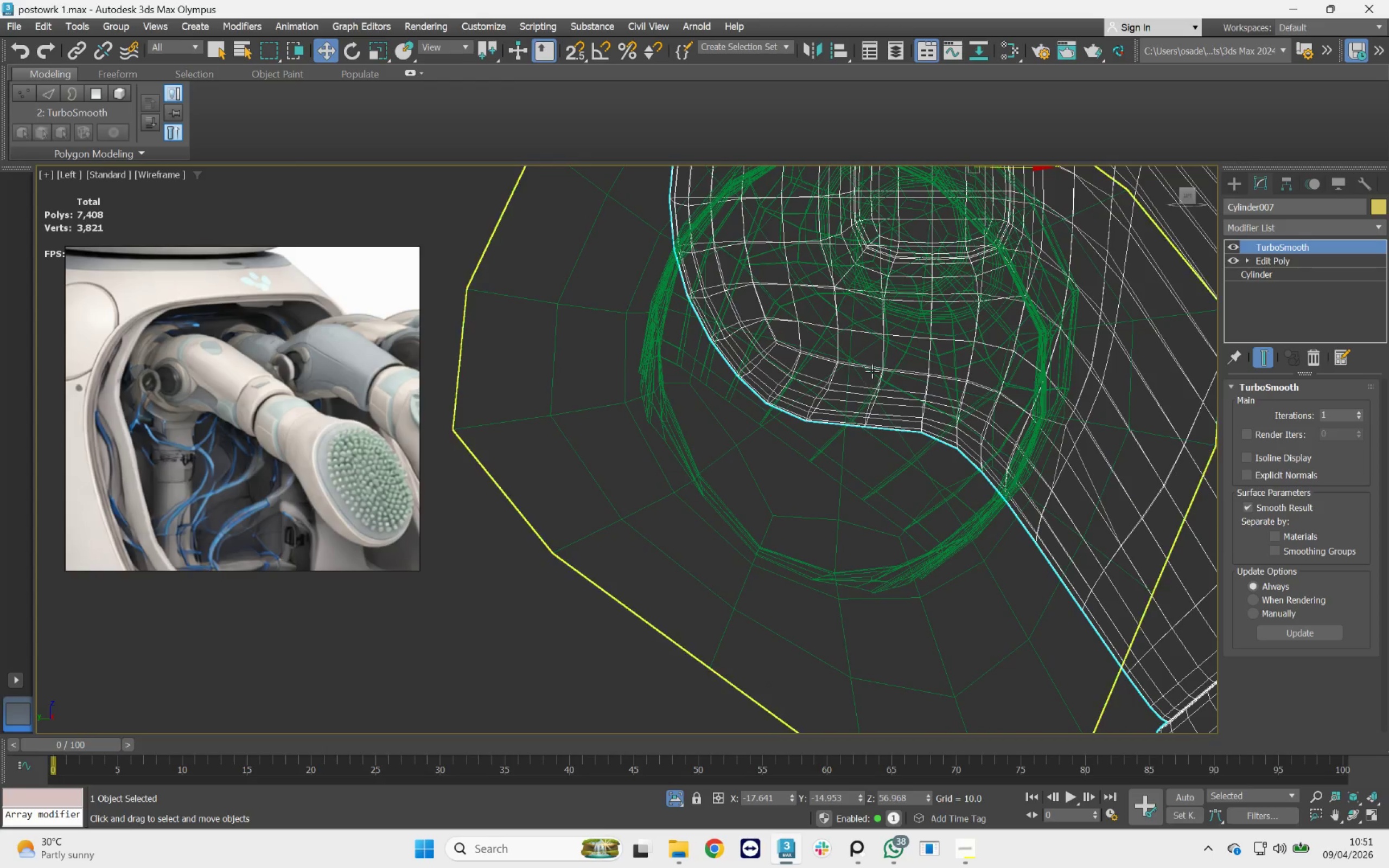 
left_click([872, 371])
 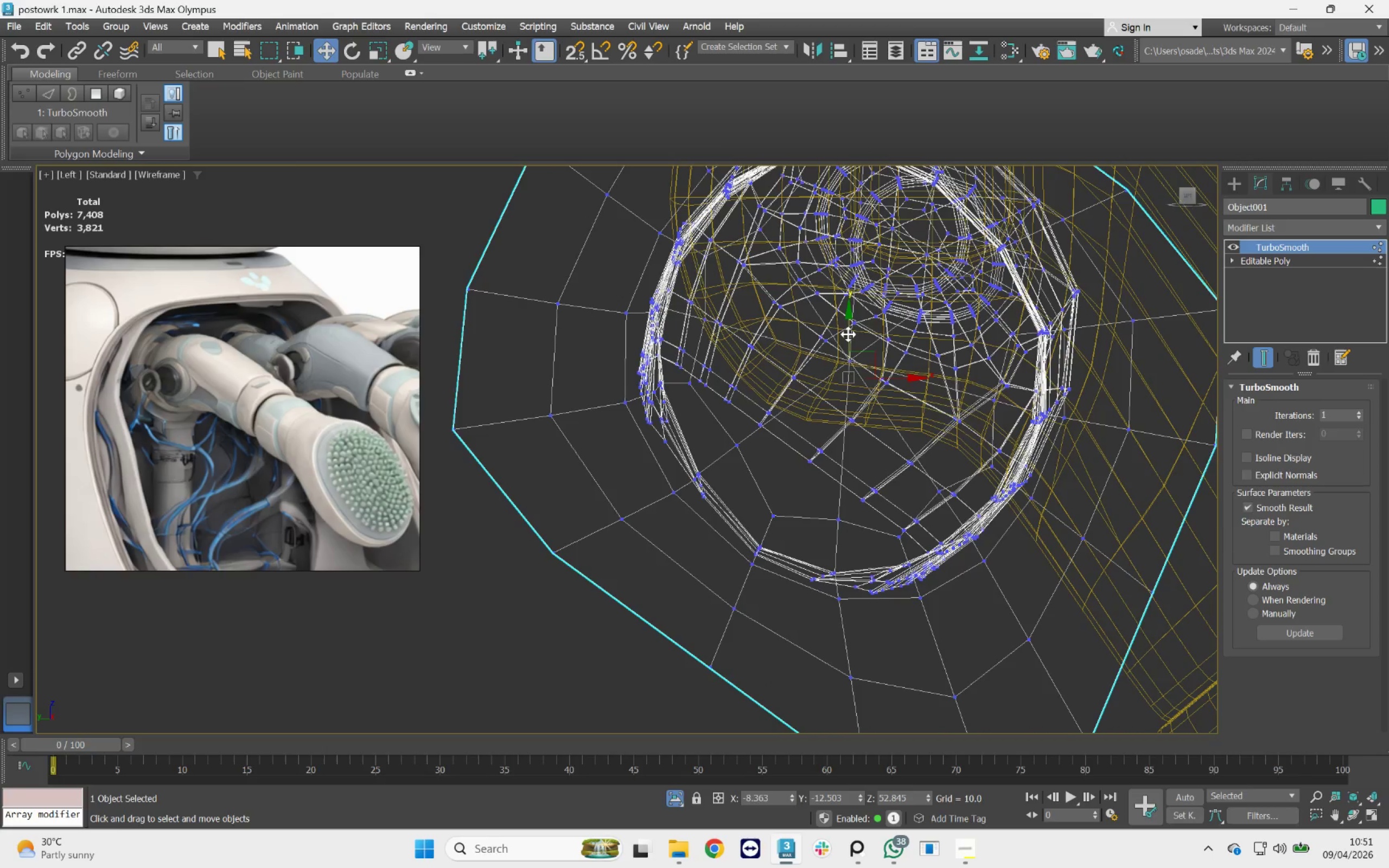 
left_click_drag(start_coordinate=[848, 334], to_coordinate=[848, 320])
 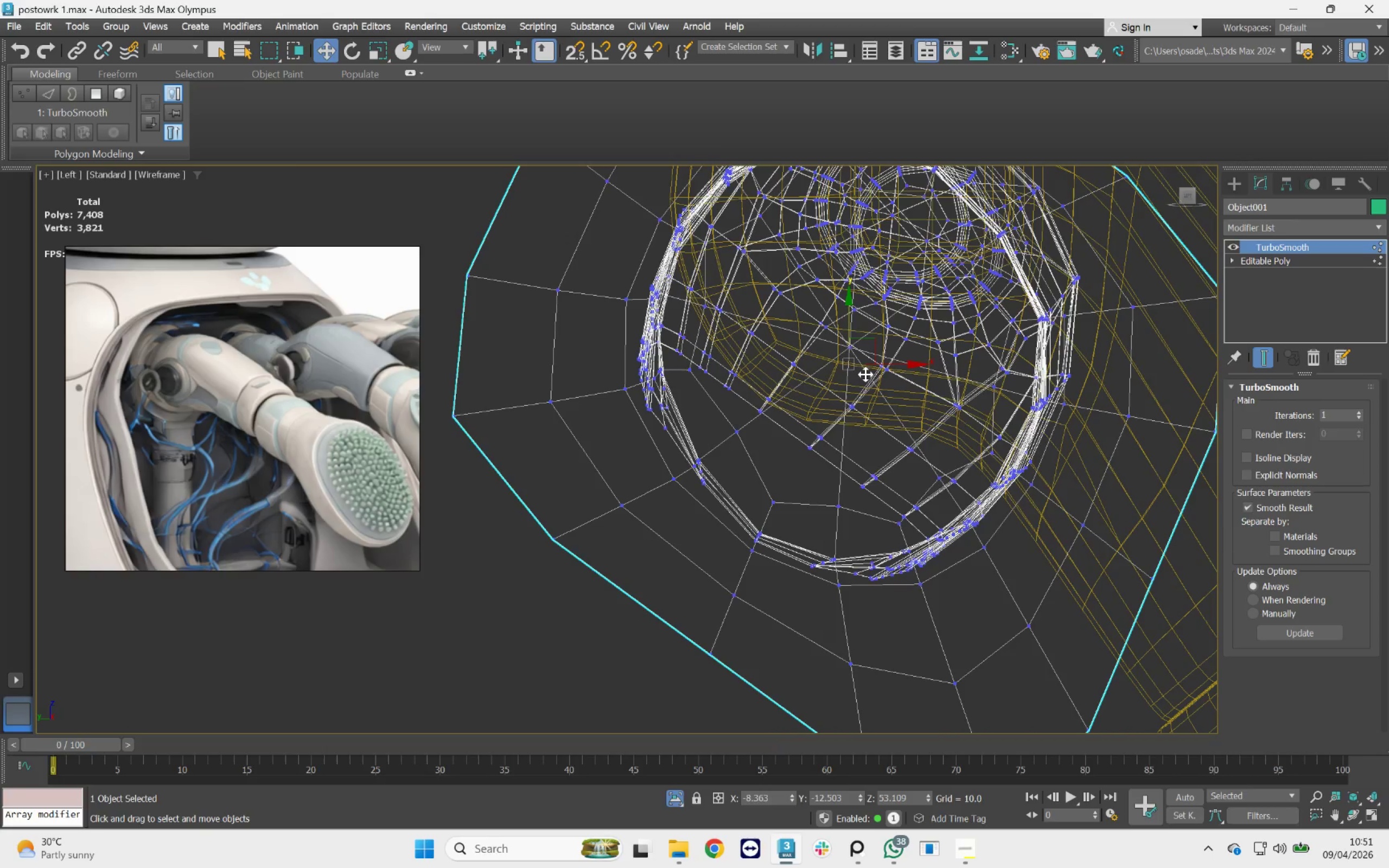 
type(ssee[F3])
 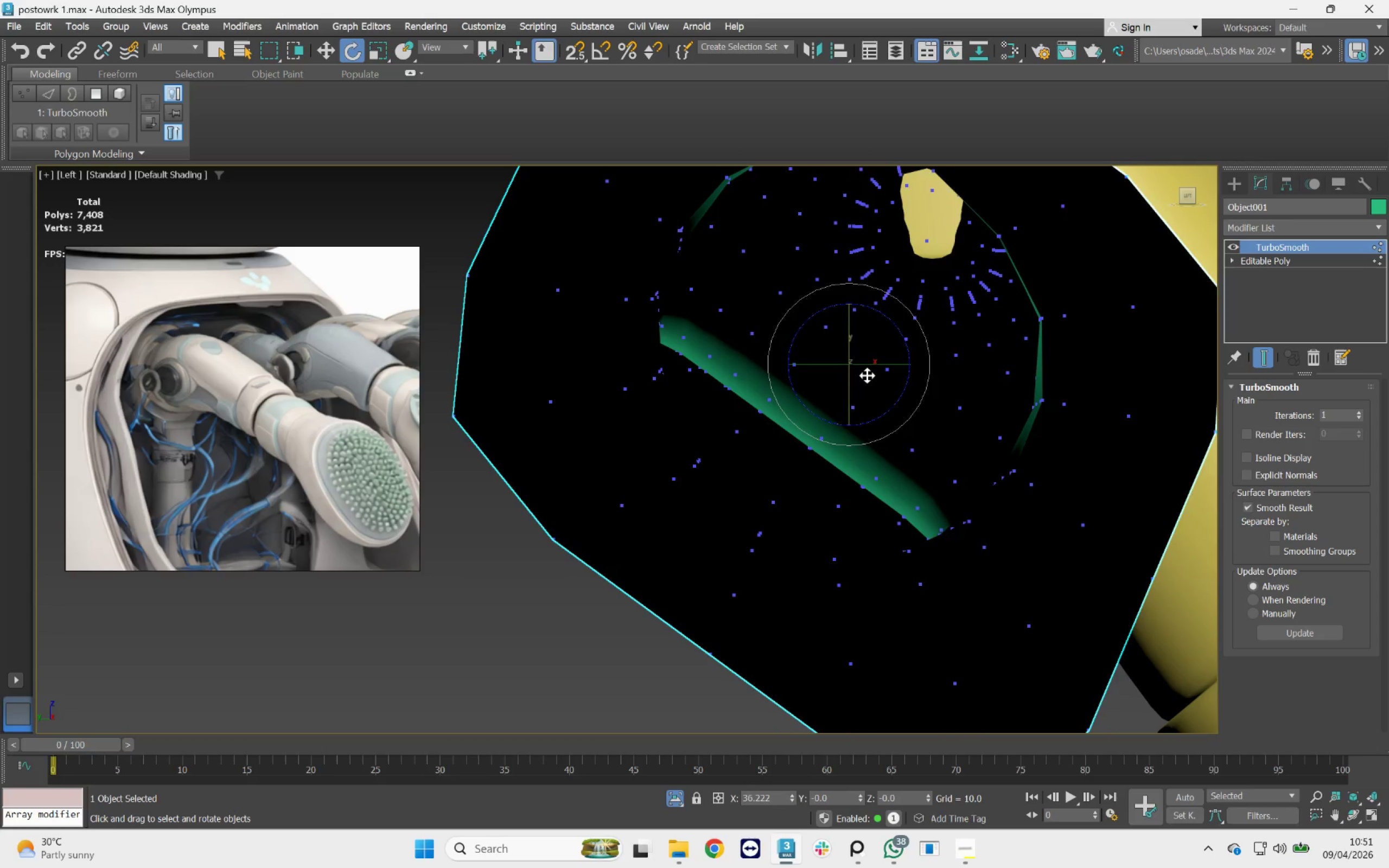 
scroll: coordinate [867, 376], scroll_direction: down, amount: 3.0
 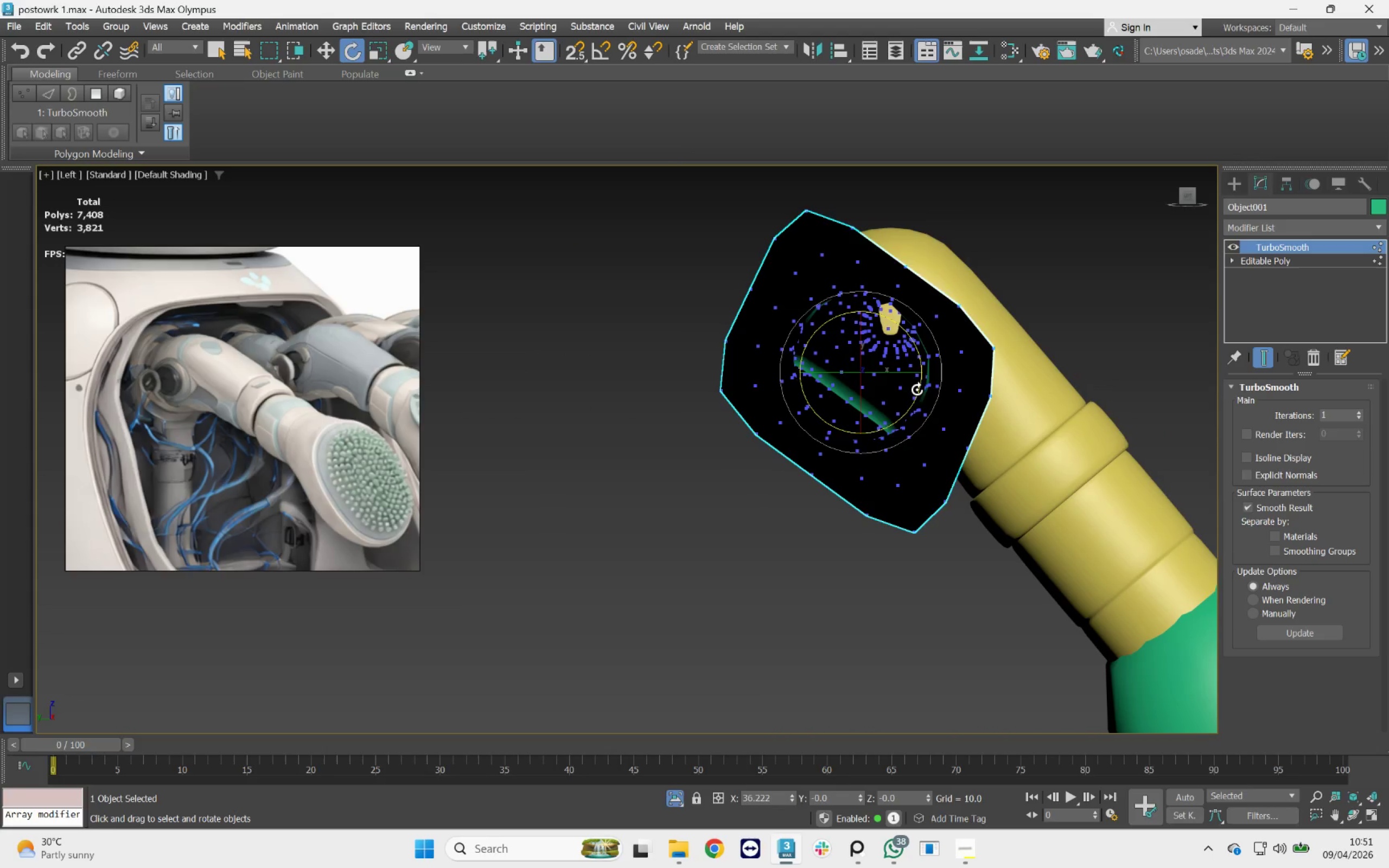 
hold_key(key=AltLeft, duration=2.37)
 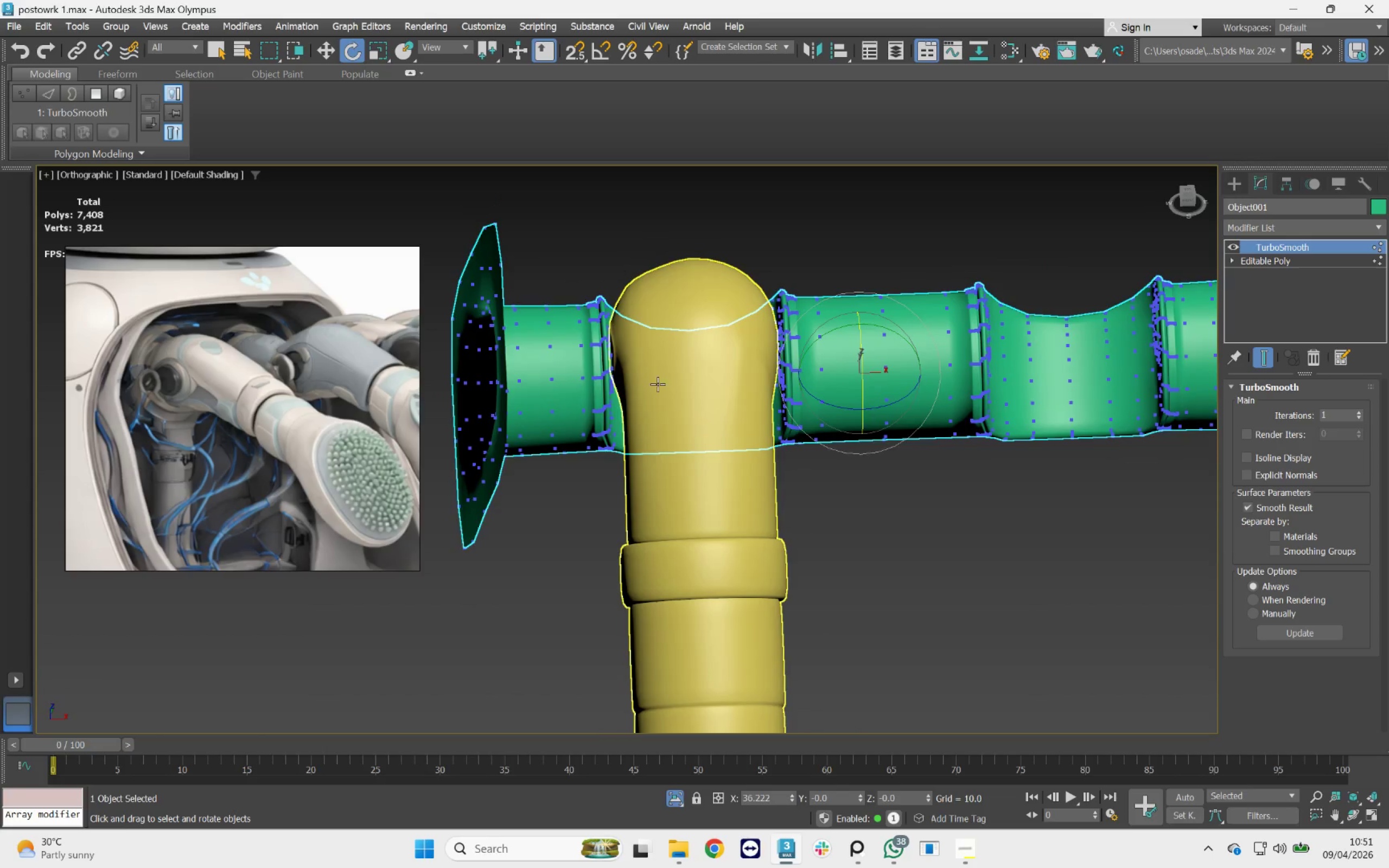 
left_click([652, 374])
 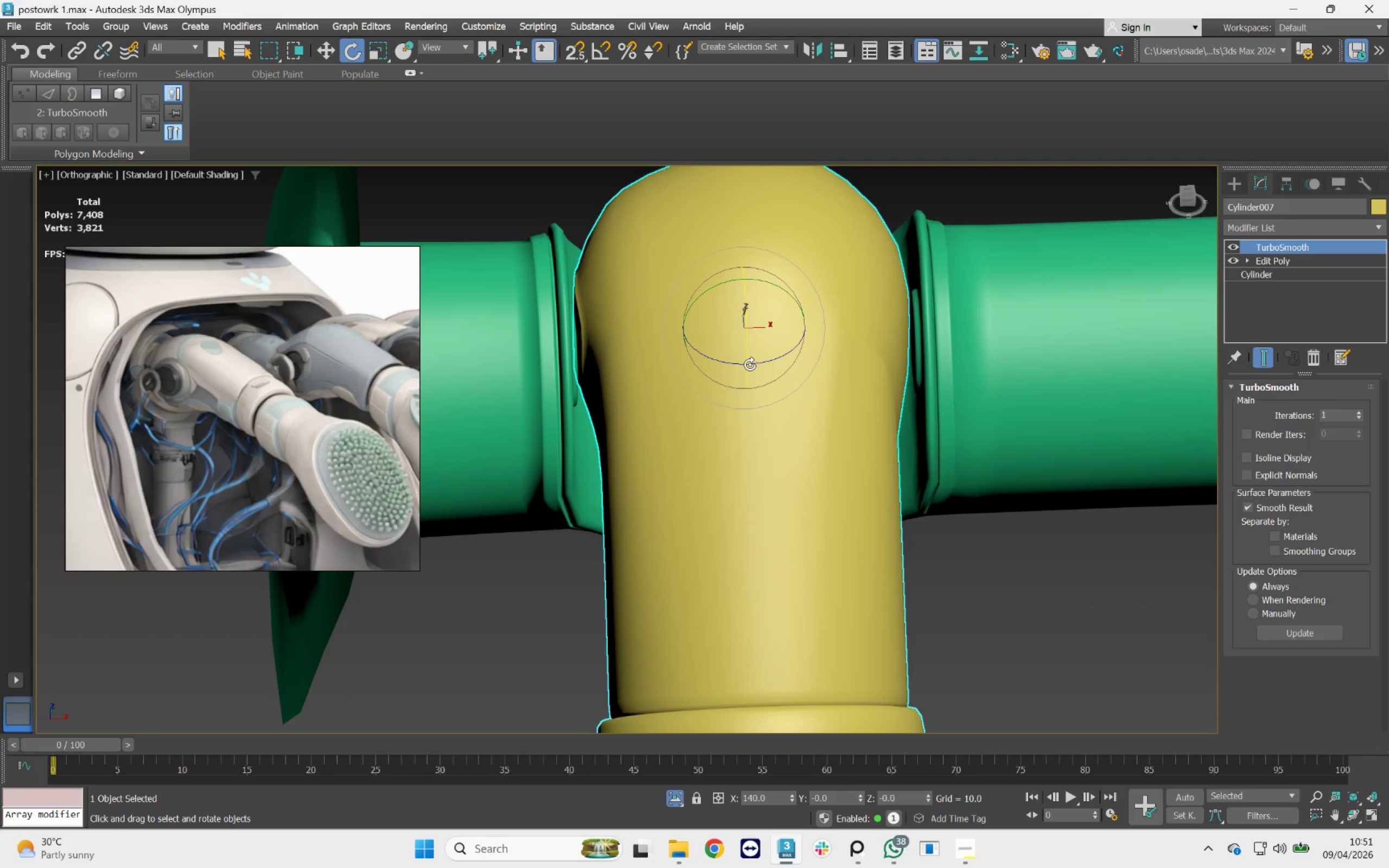 
scroll: coordinate [646, 371], scroll_direction: up, amount: 2.0
 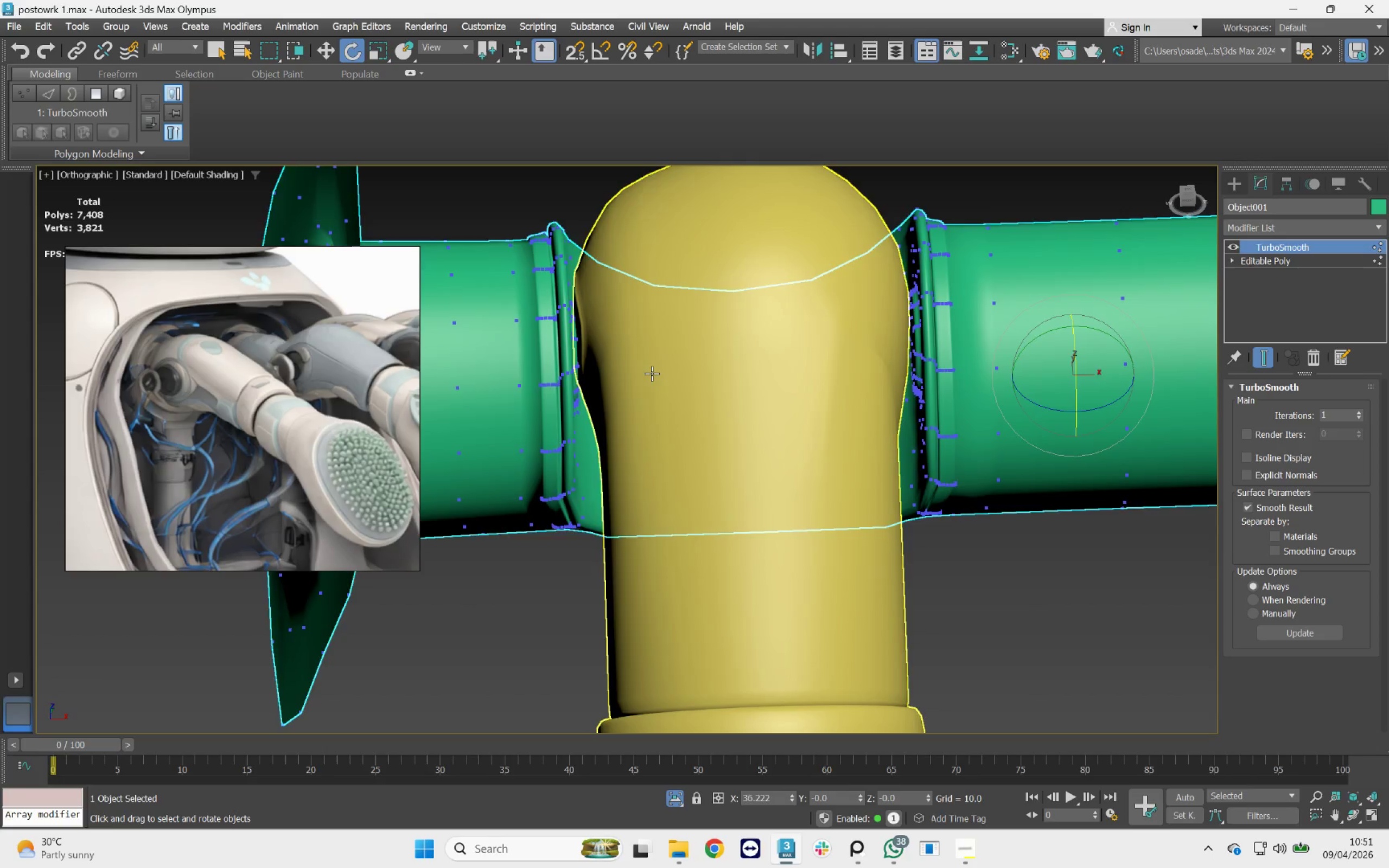 
key(W)
 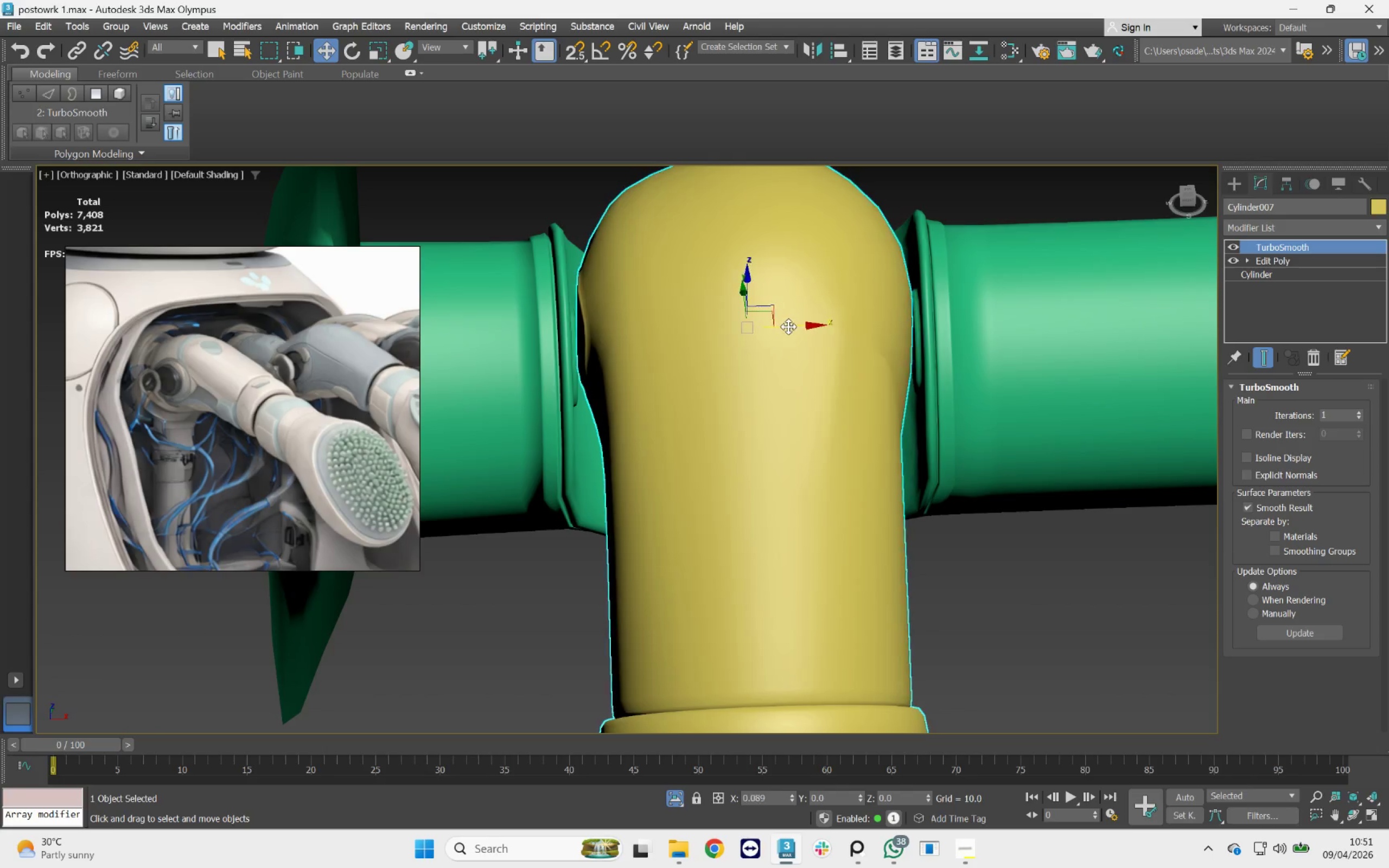 
scroll: coordinate [672, 339], scroll_direction: up, amount: 4.0
 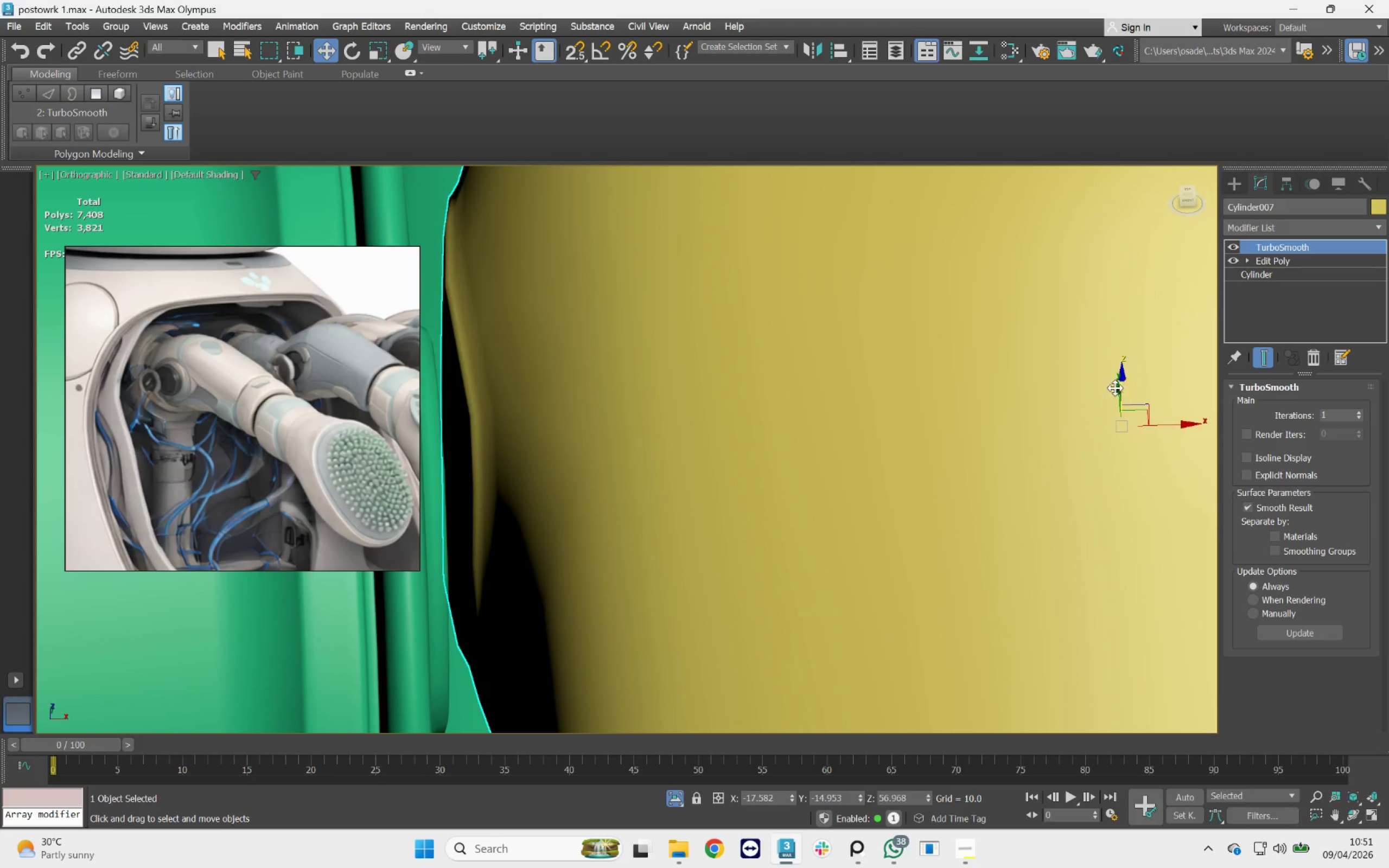 
left_click_drag(start_coordinate=[1115, 388], to_coordinate=[1148, 468])
 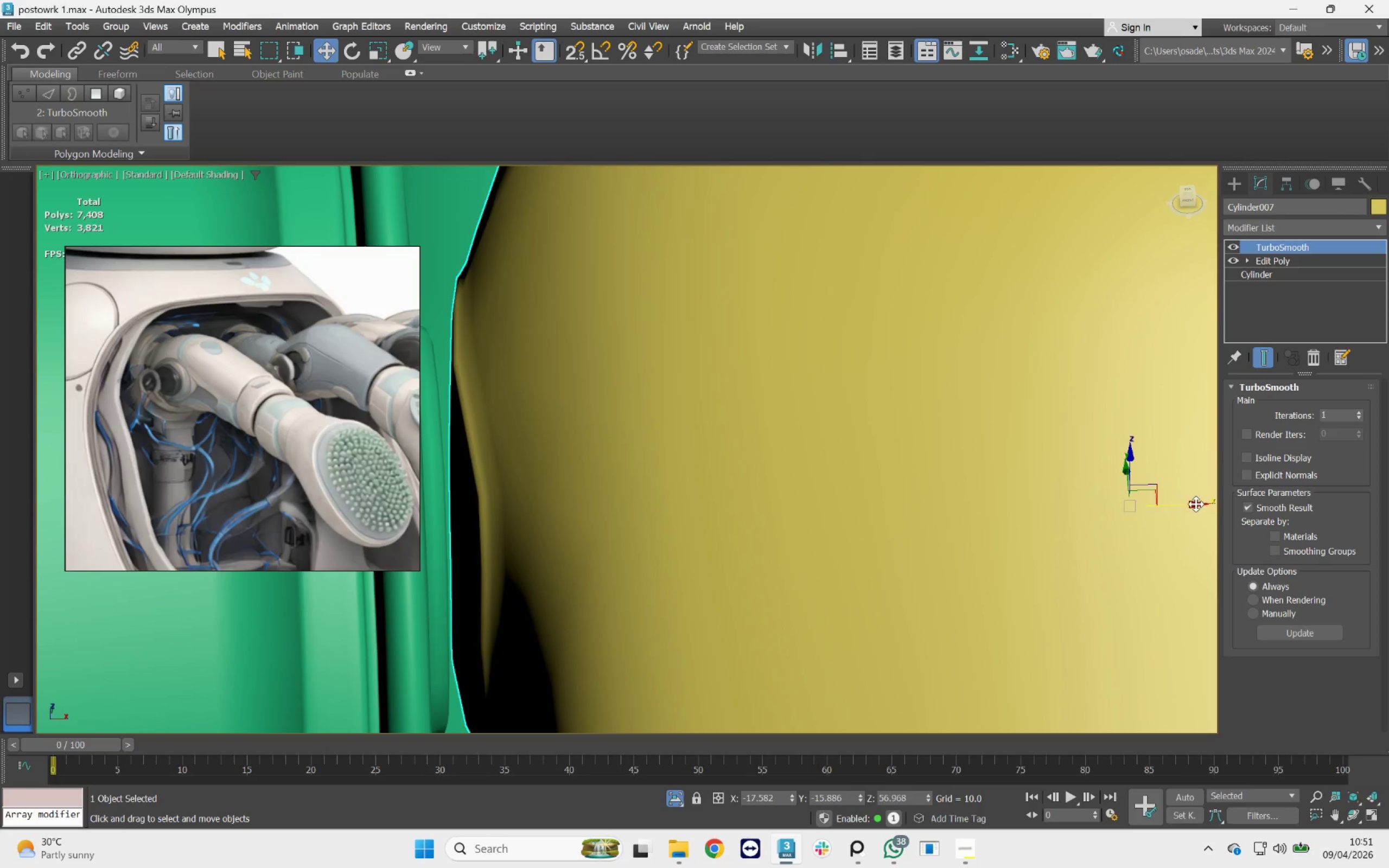 
left_click_drag(start_coordinate=[1196, 504], to_coordinate=[1186, 502])
 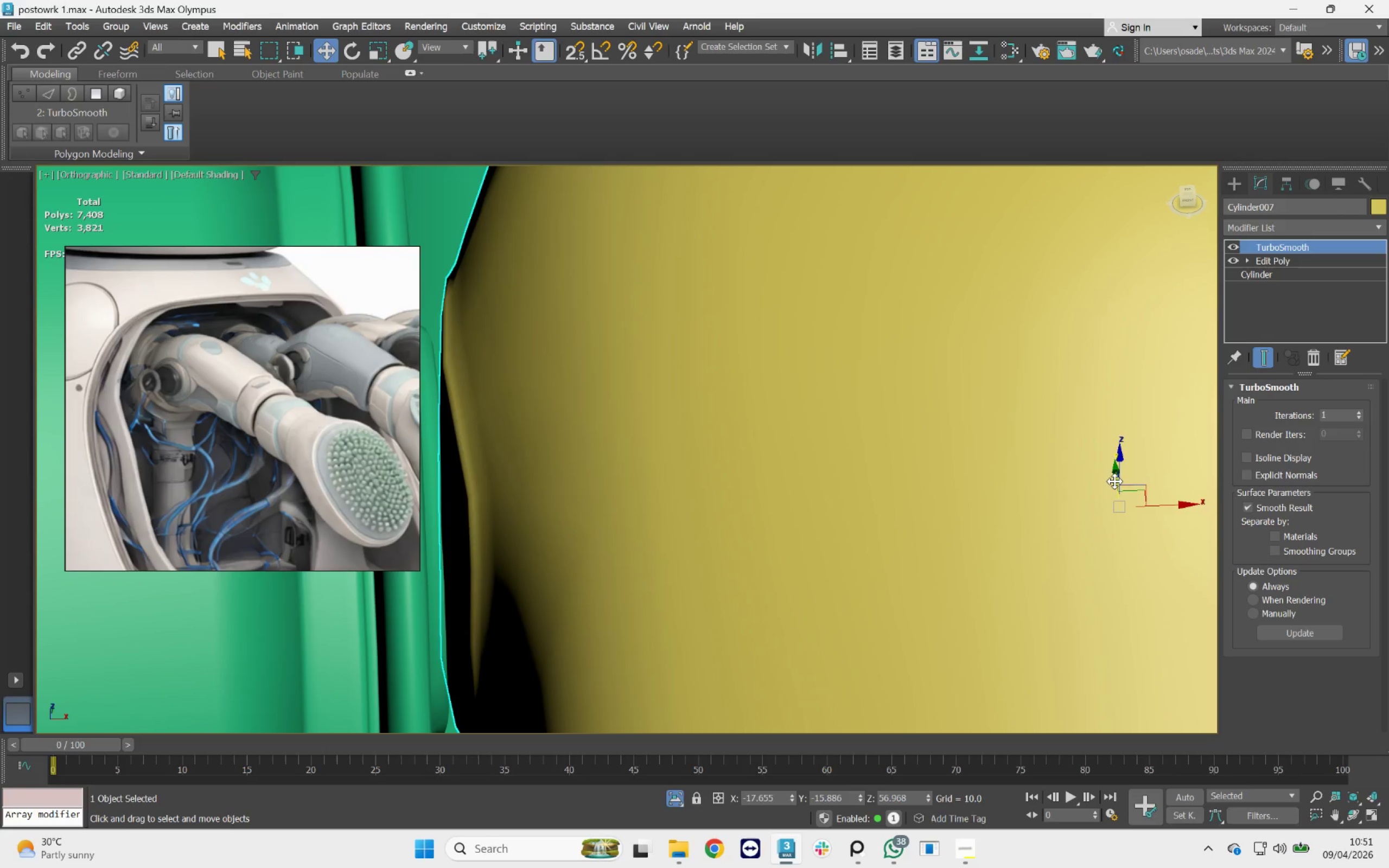 
left_click_drag(start_coordinate=[1114, 481], to_coordinate=[1132, 508])
 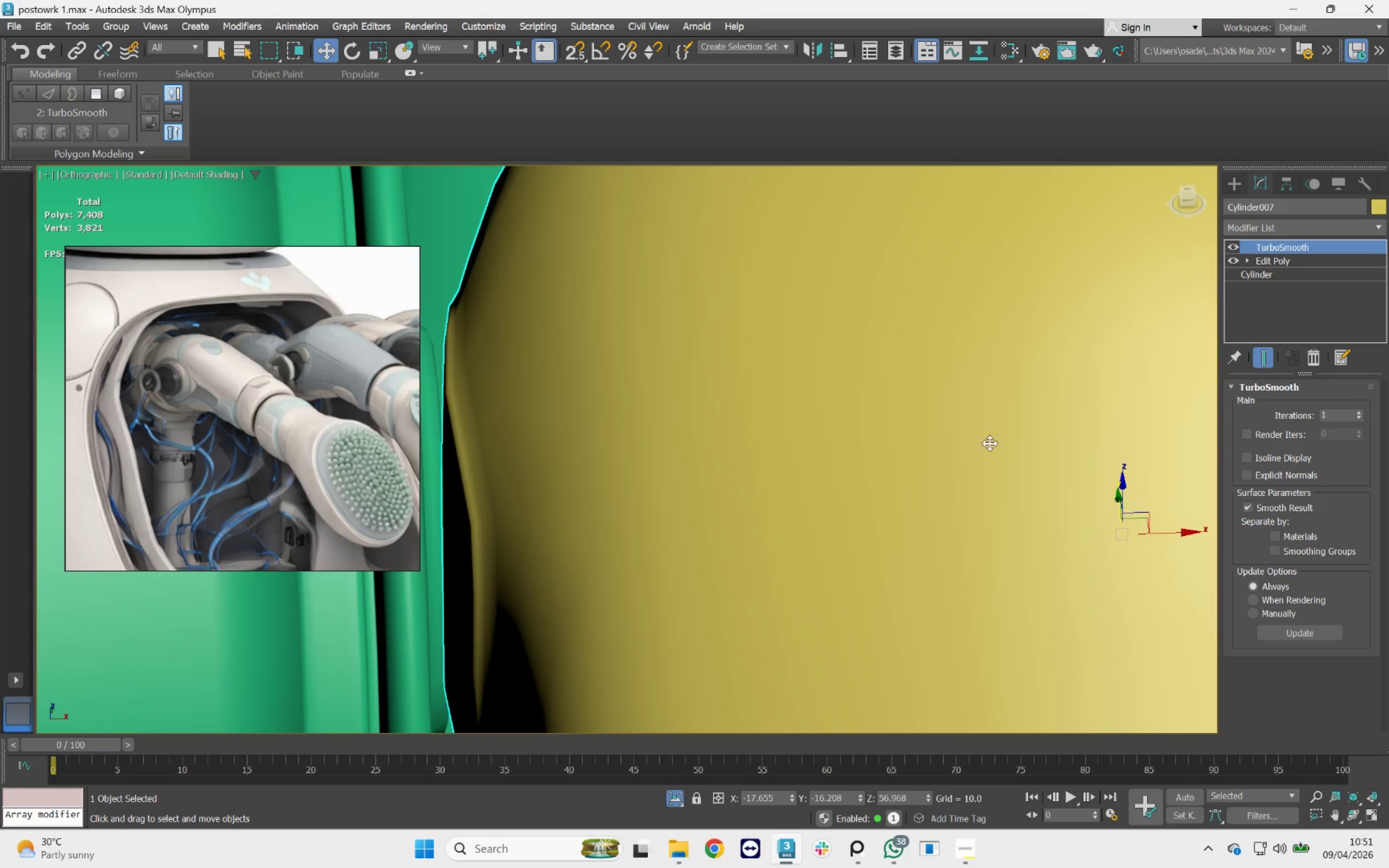 
scroll: coordinate [942, 426], scroll_direction: down, amount: 2.0
 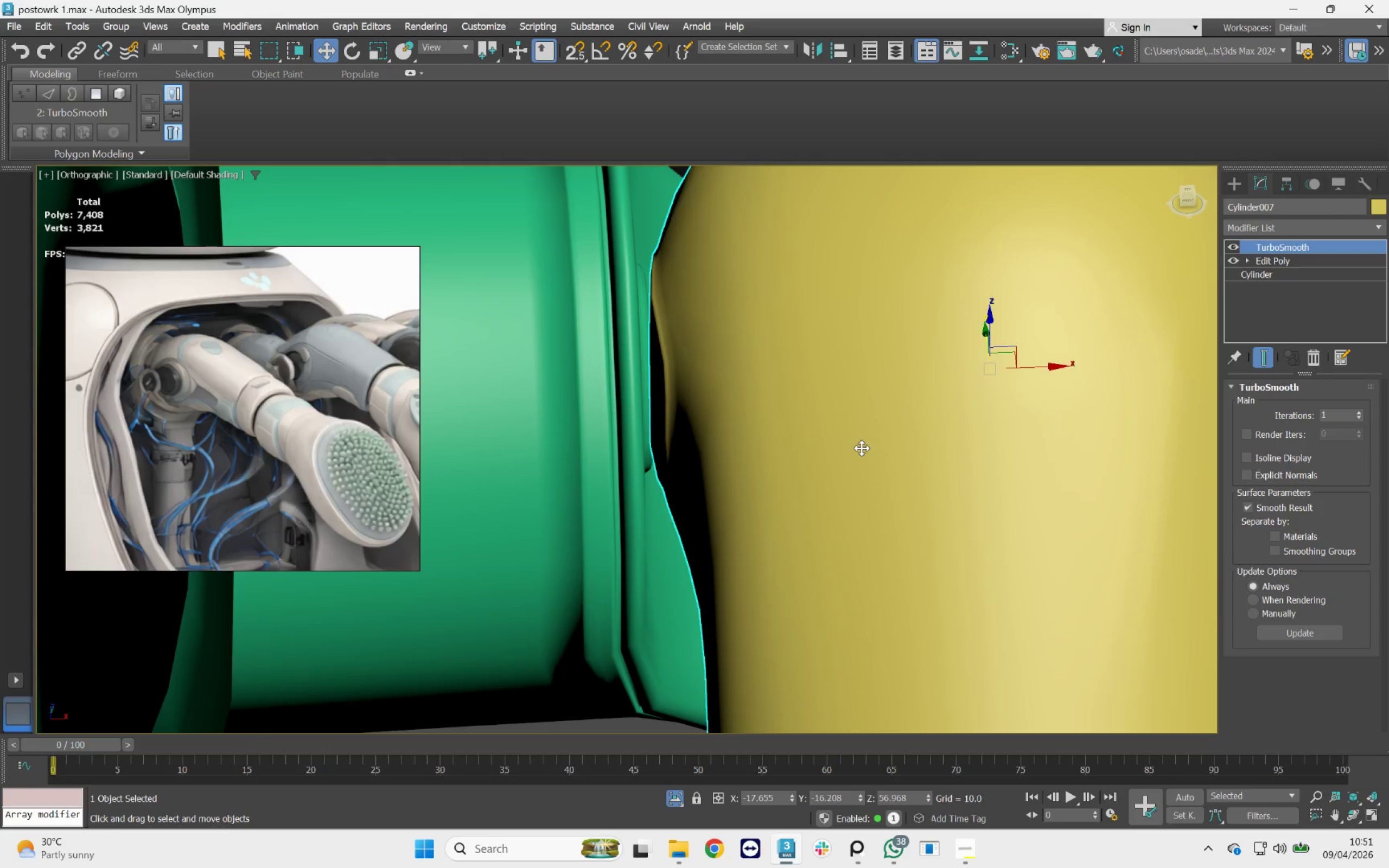 
hold_key(key=AltLeft, duration=0.8)
 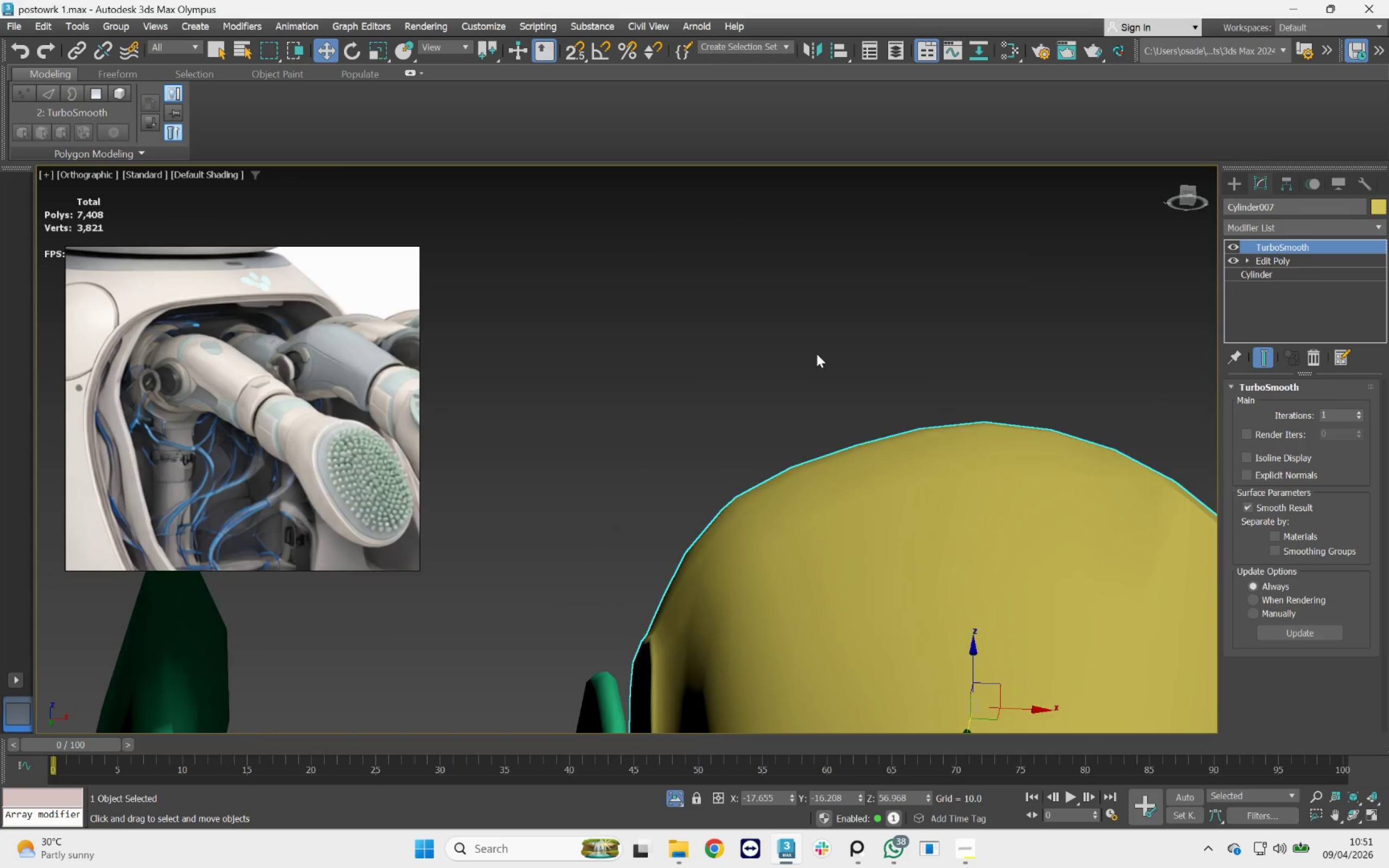 
hold_key(key=AltLeft, duration=2.2)
 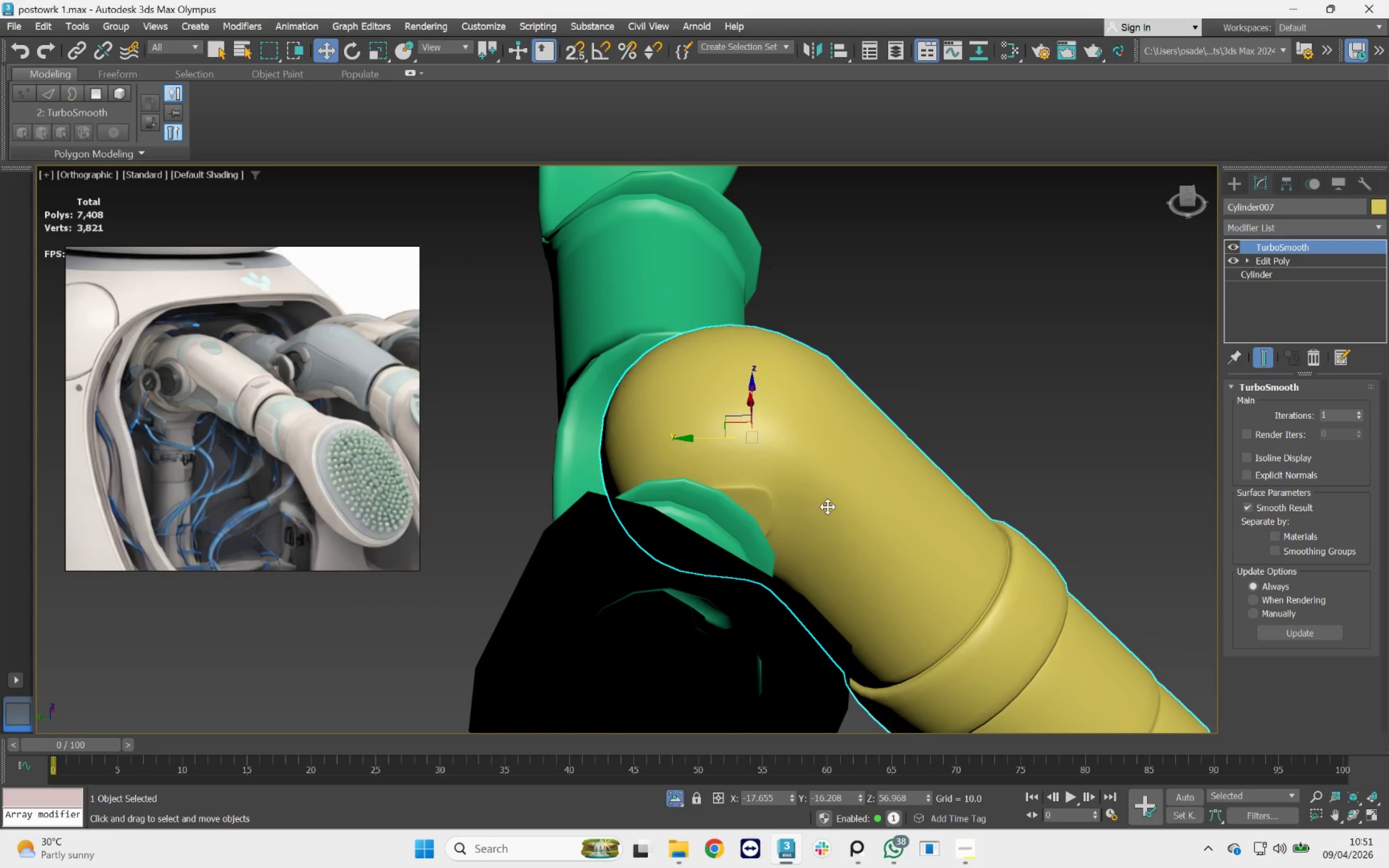 
scroll: coordinate [817, 354], scroll_direction: down, amount: 3.0
 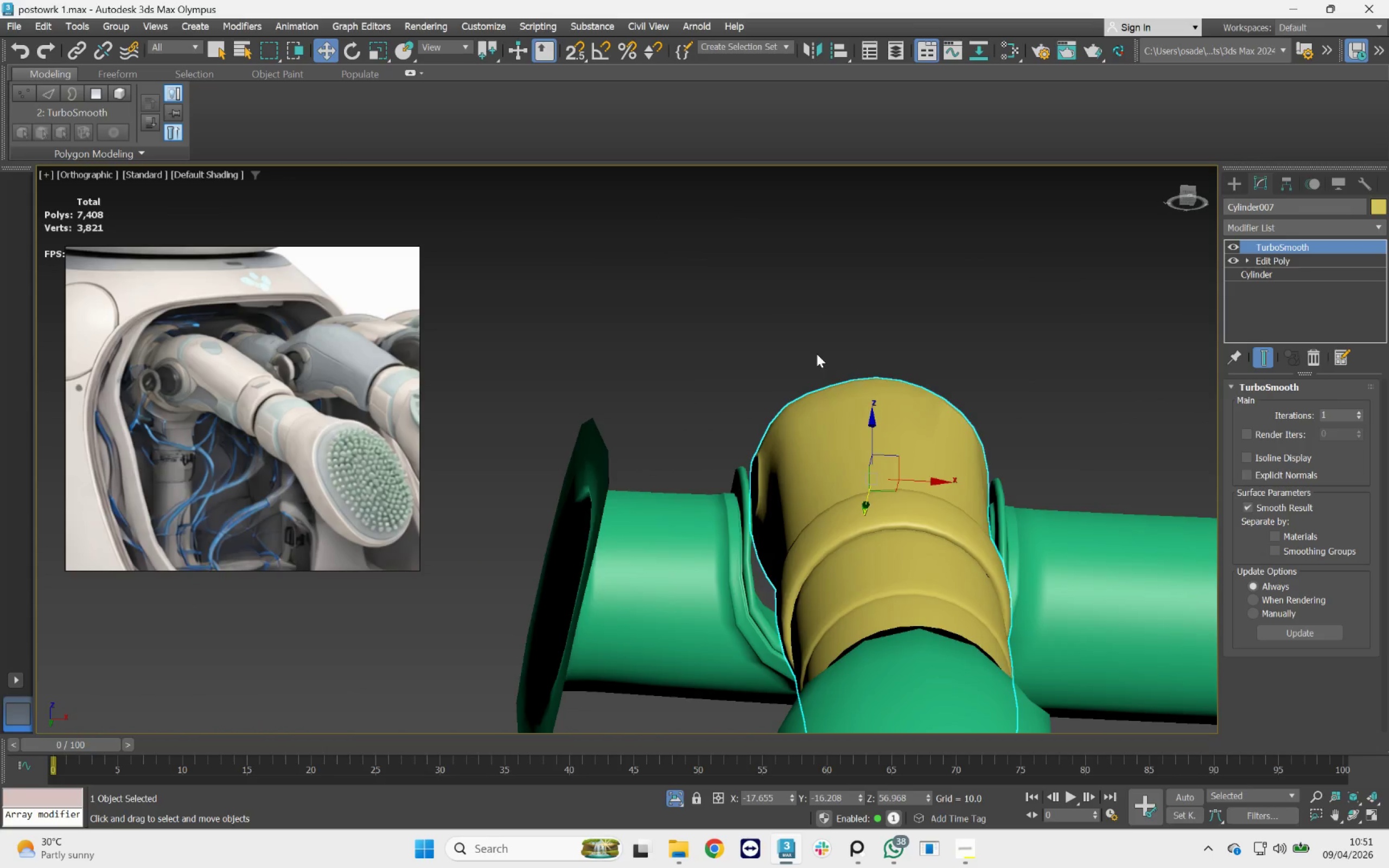 
key(Control+Z)
 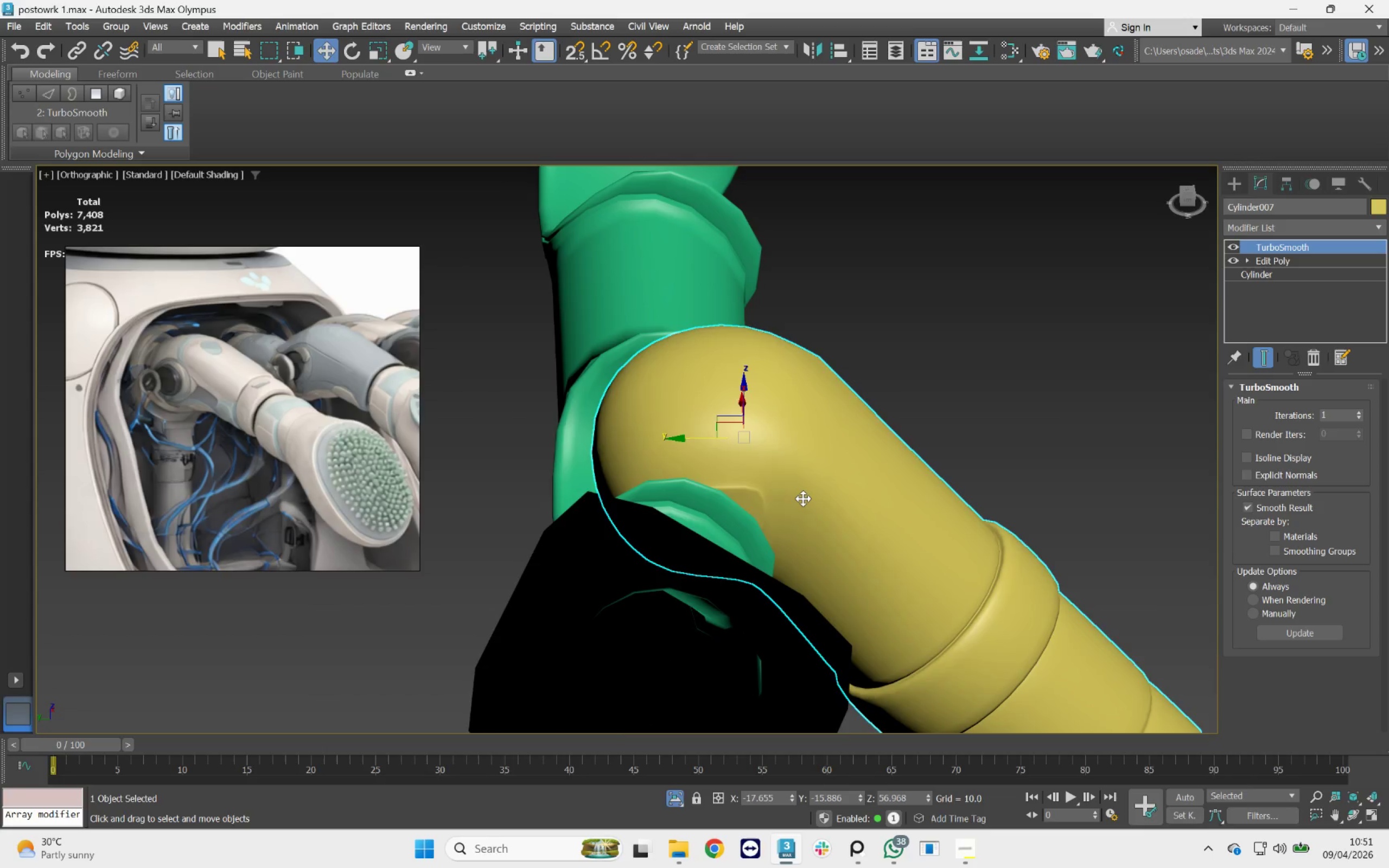 
key(Control+Z)
 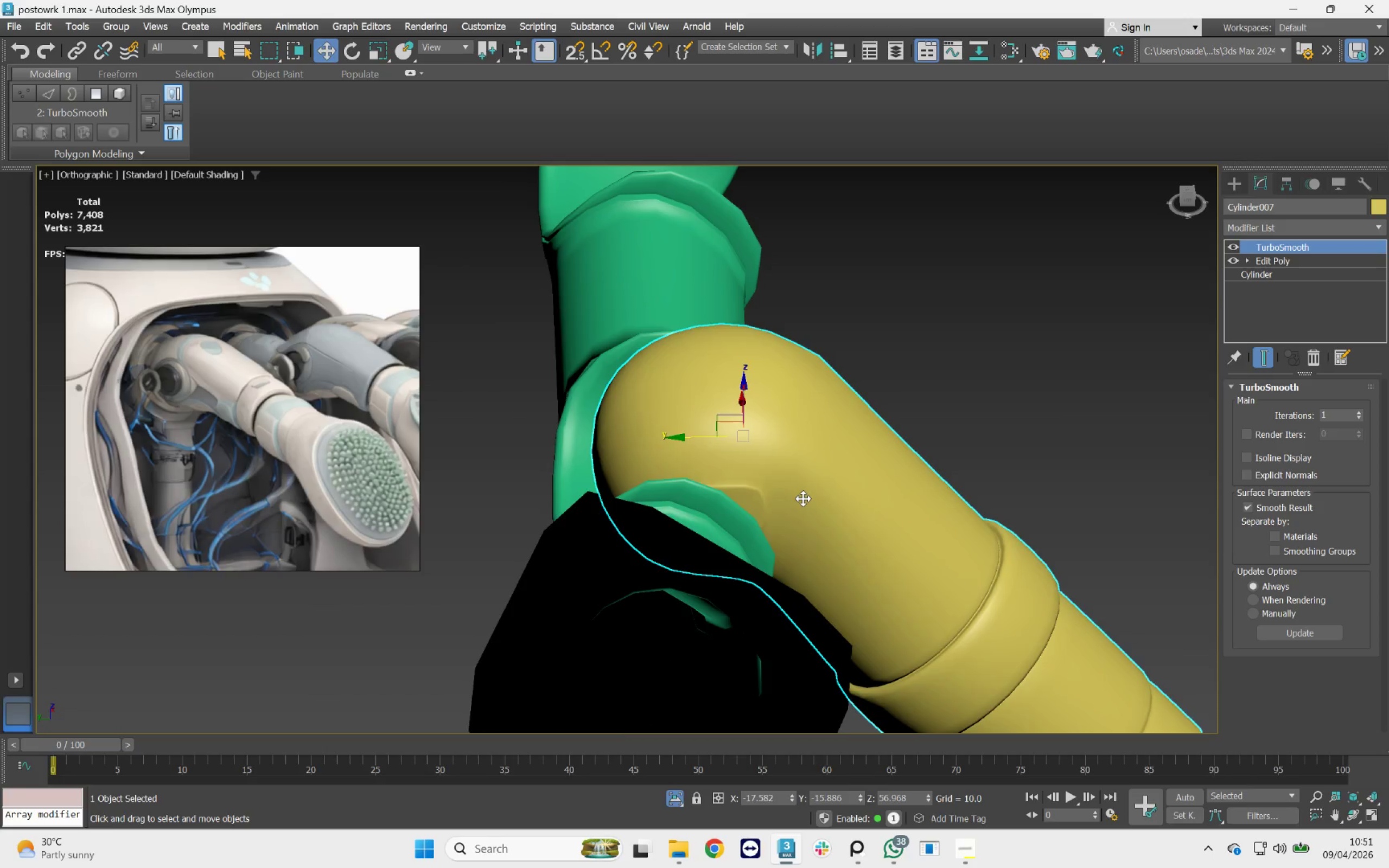 
key(Control+Z)
 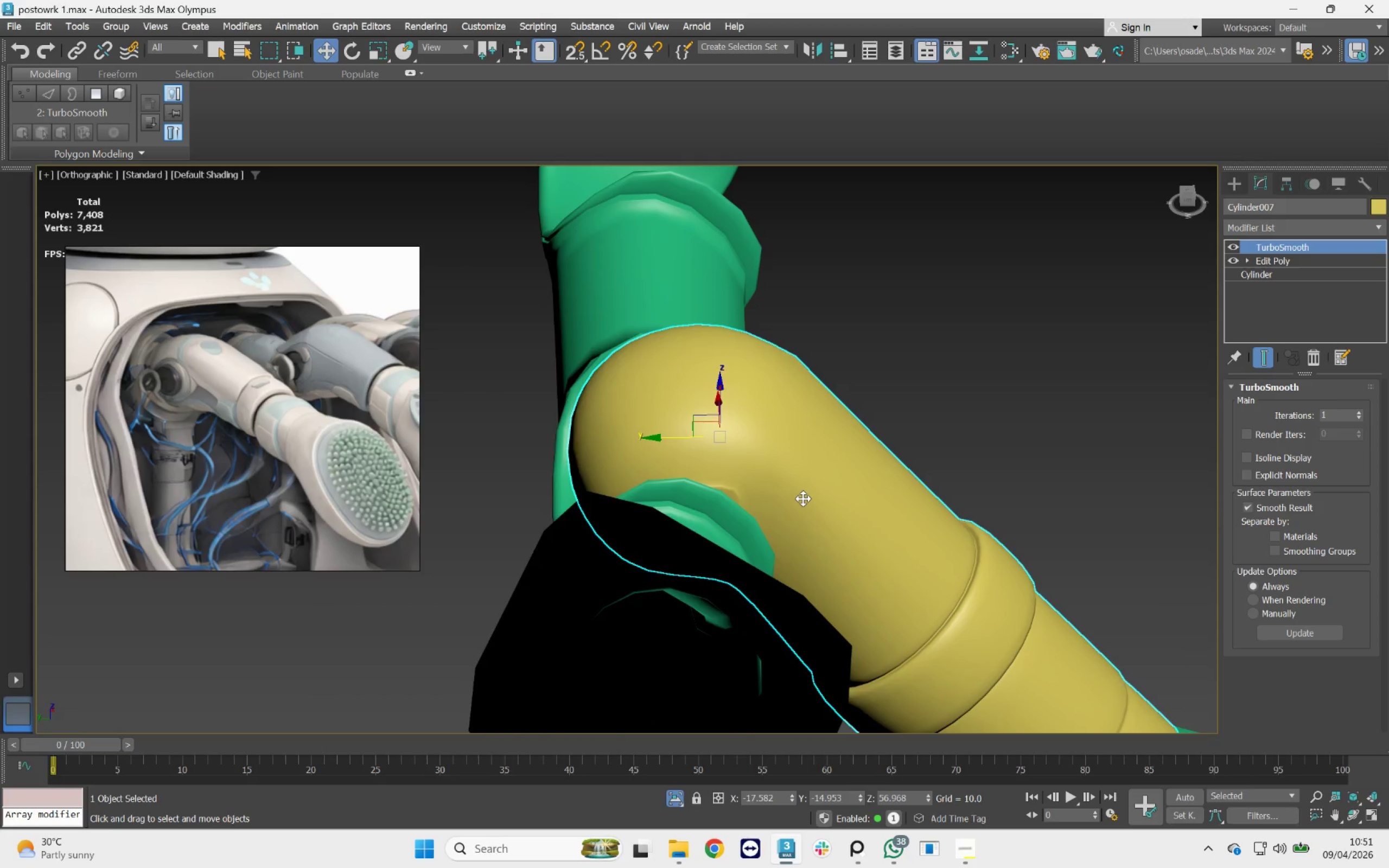 
key(Control+Z)
 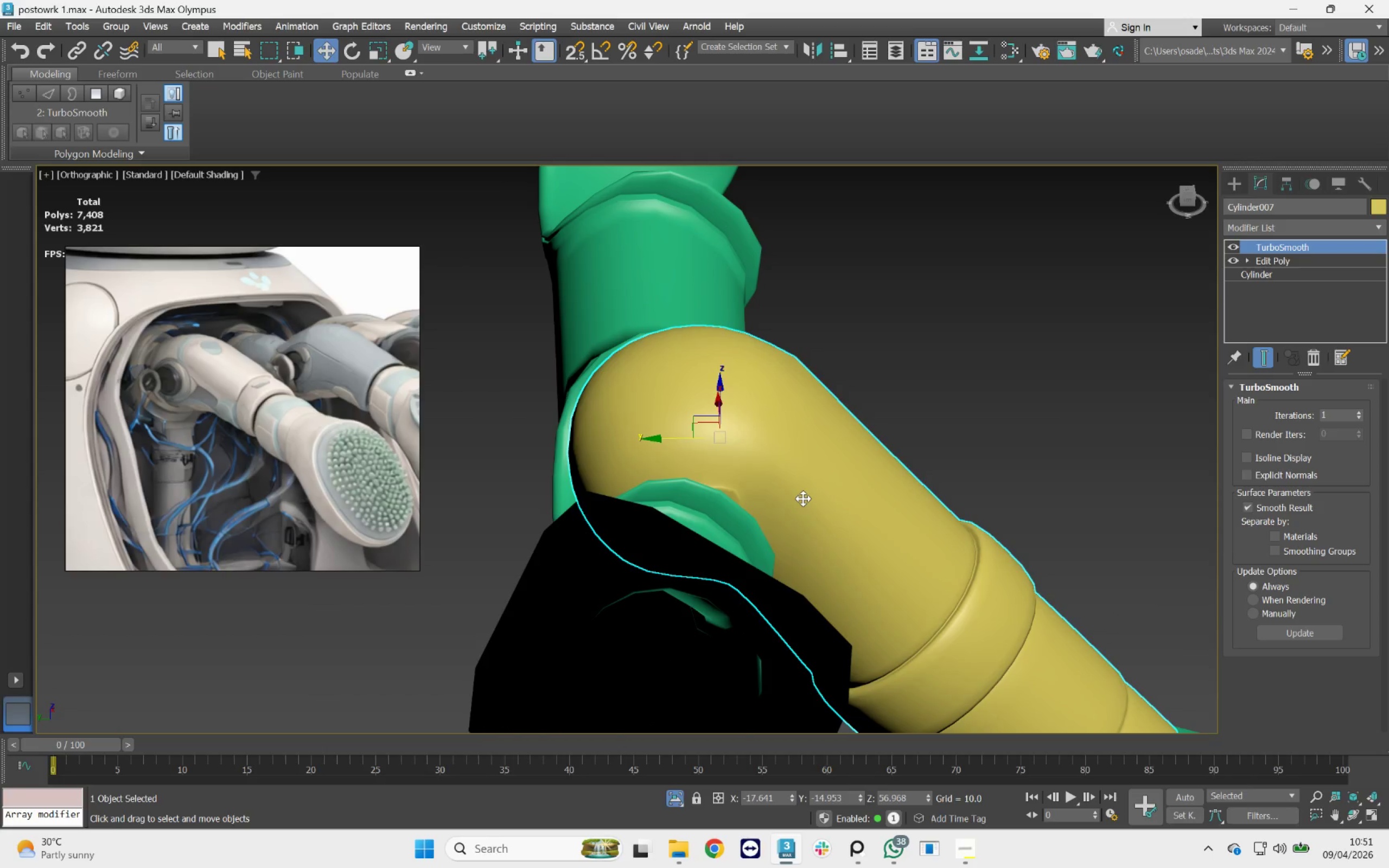 
key(Control+Z)
 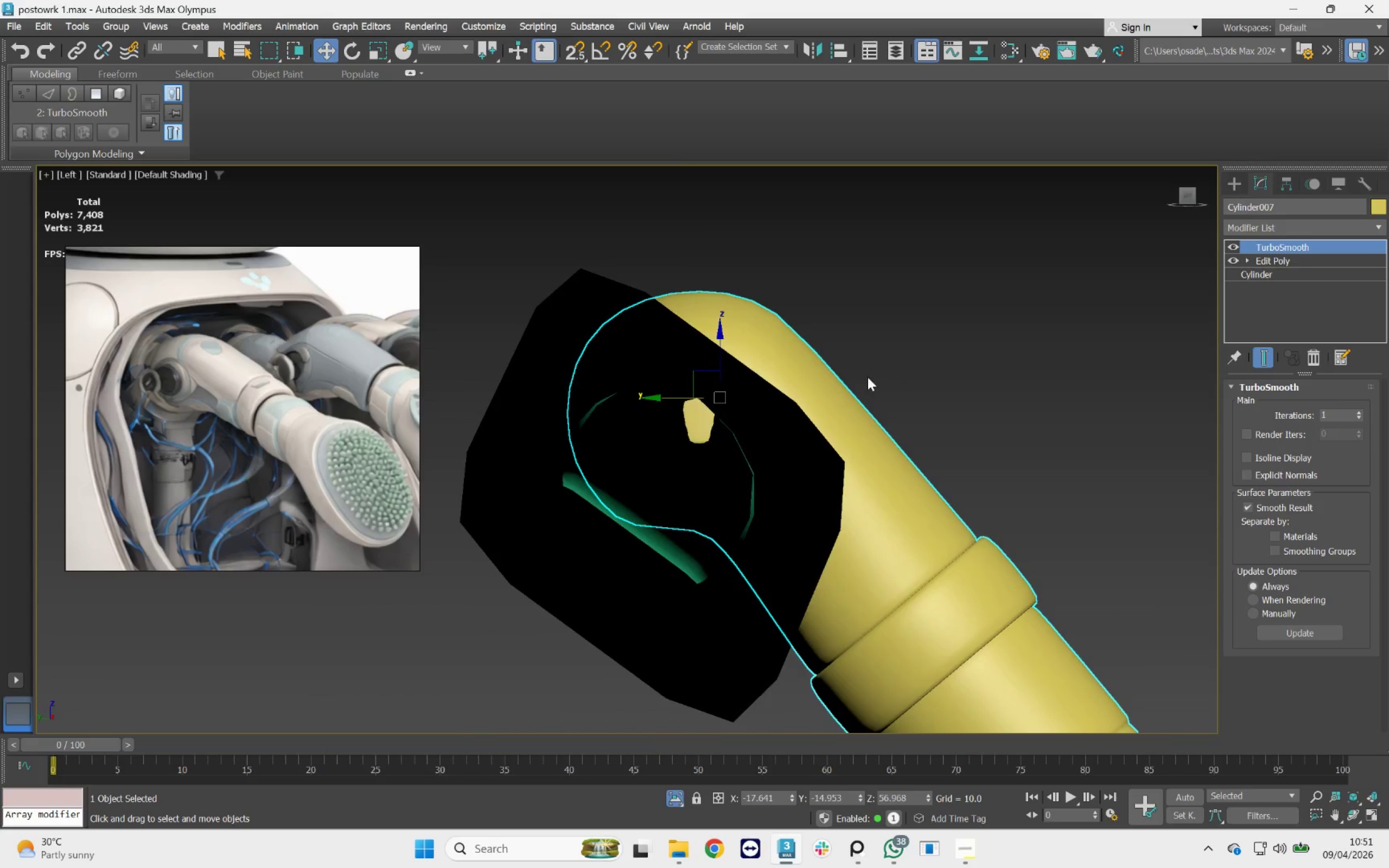 
key(F3)
 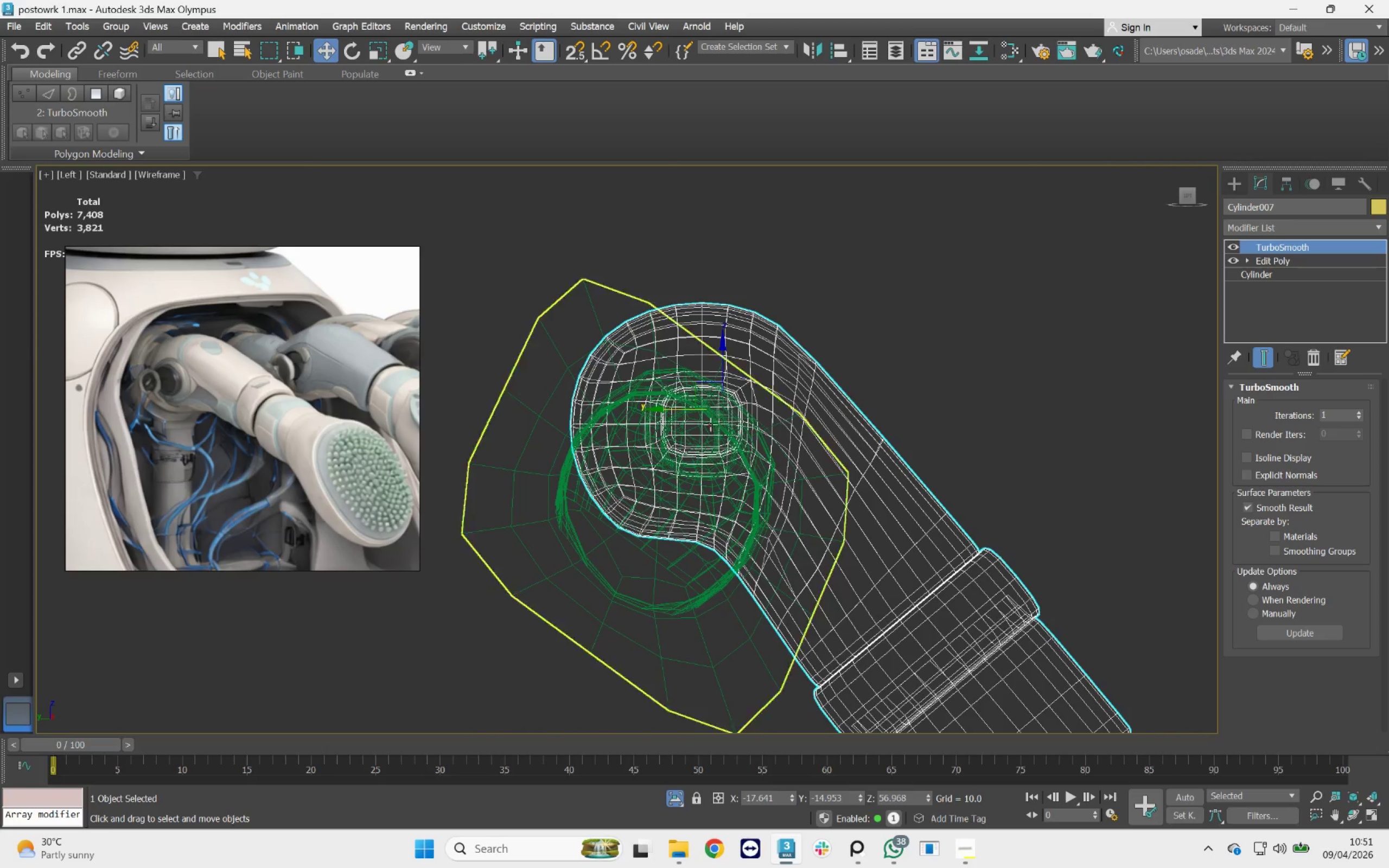 
scroll: coordinate [671, 414], scroll_direction: up, amount: 4.0
 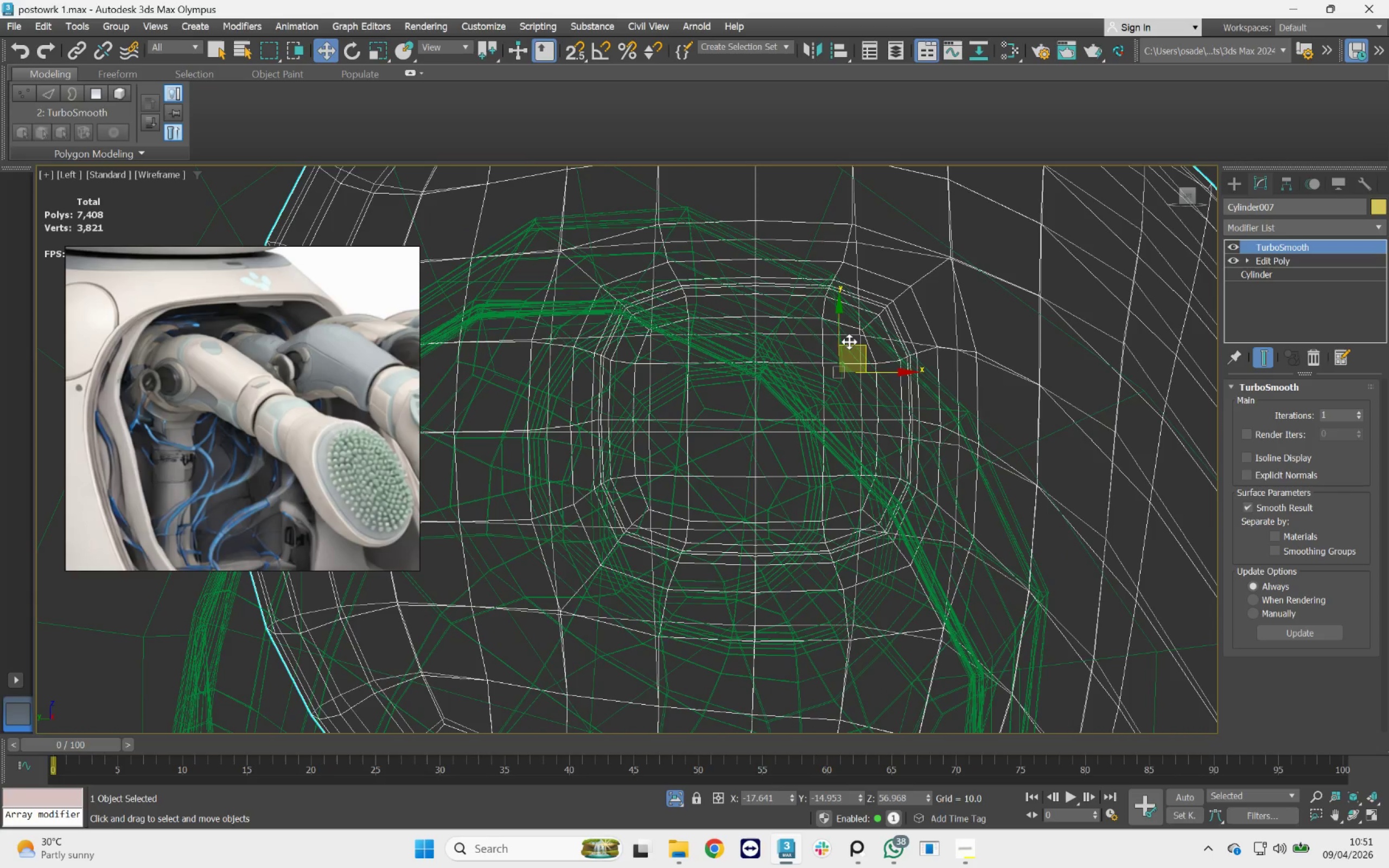 
left_click_drag(start_coordinate=[853, 342], to_coordinate=[846, 431])
 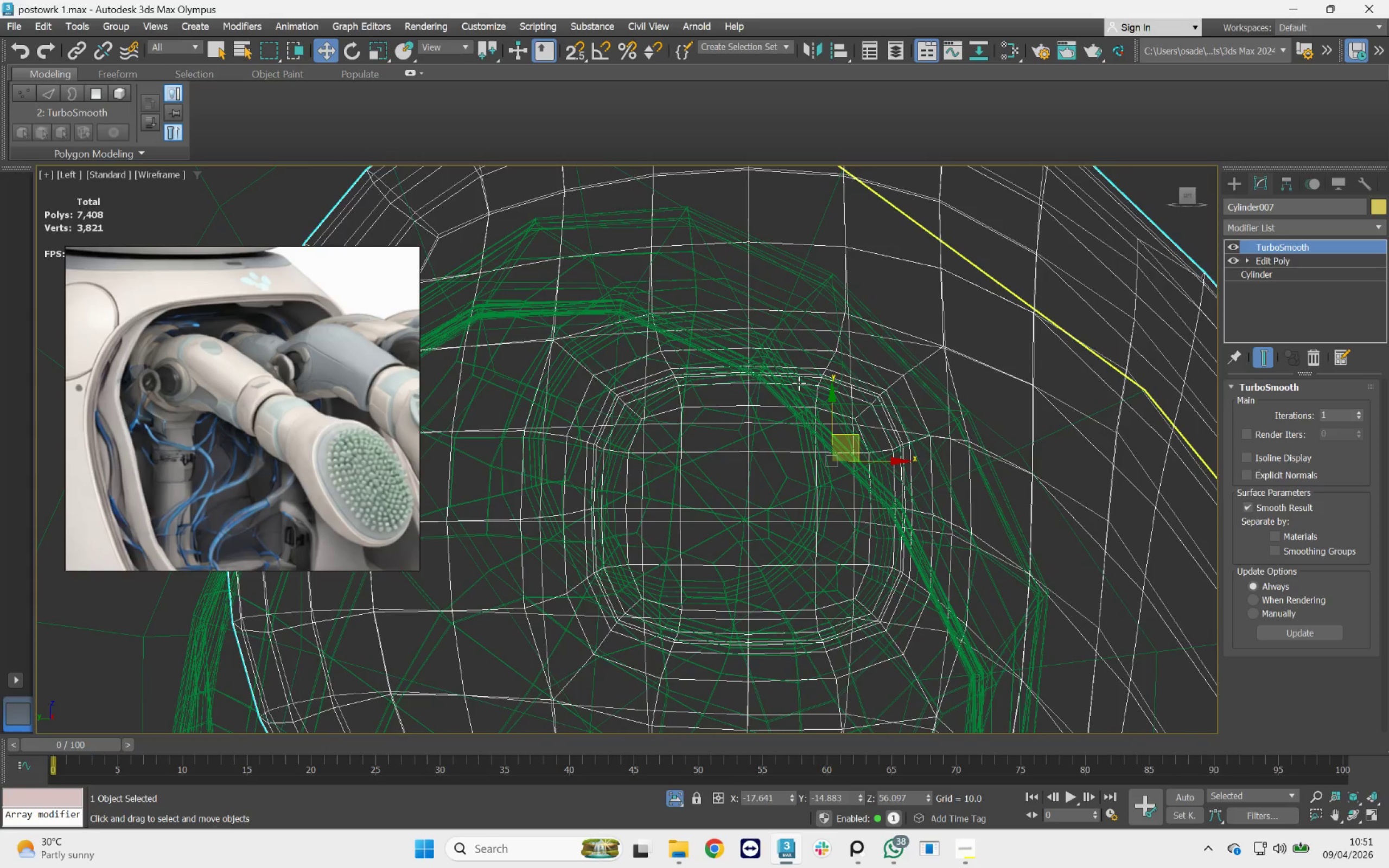 
scroll: coordinate [907, 279], scroll_direction: down, amount: 5.0
 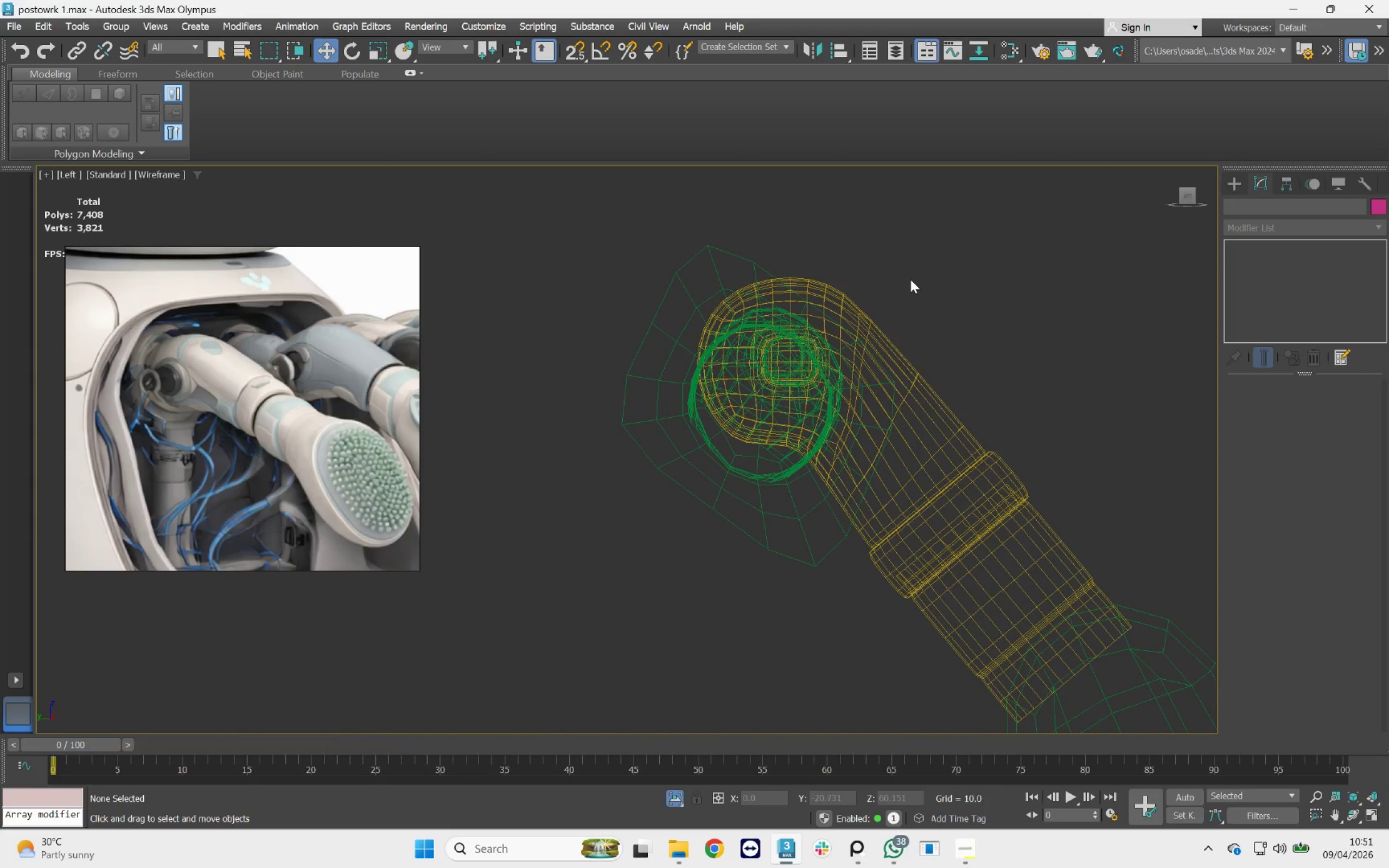 
key(F3)
 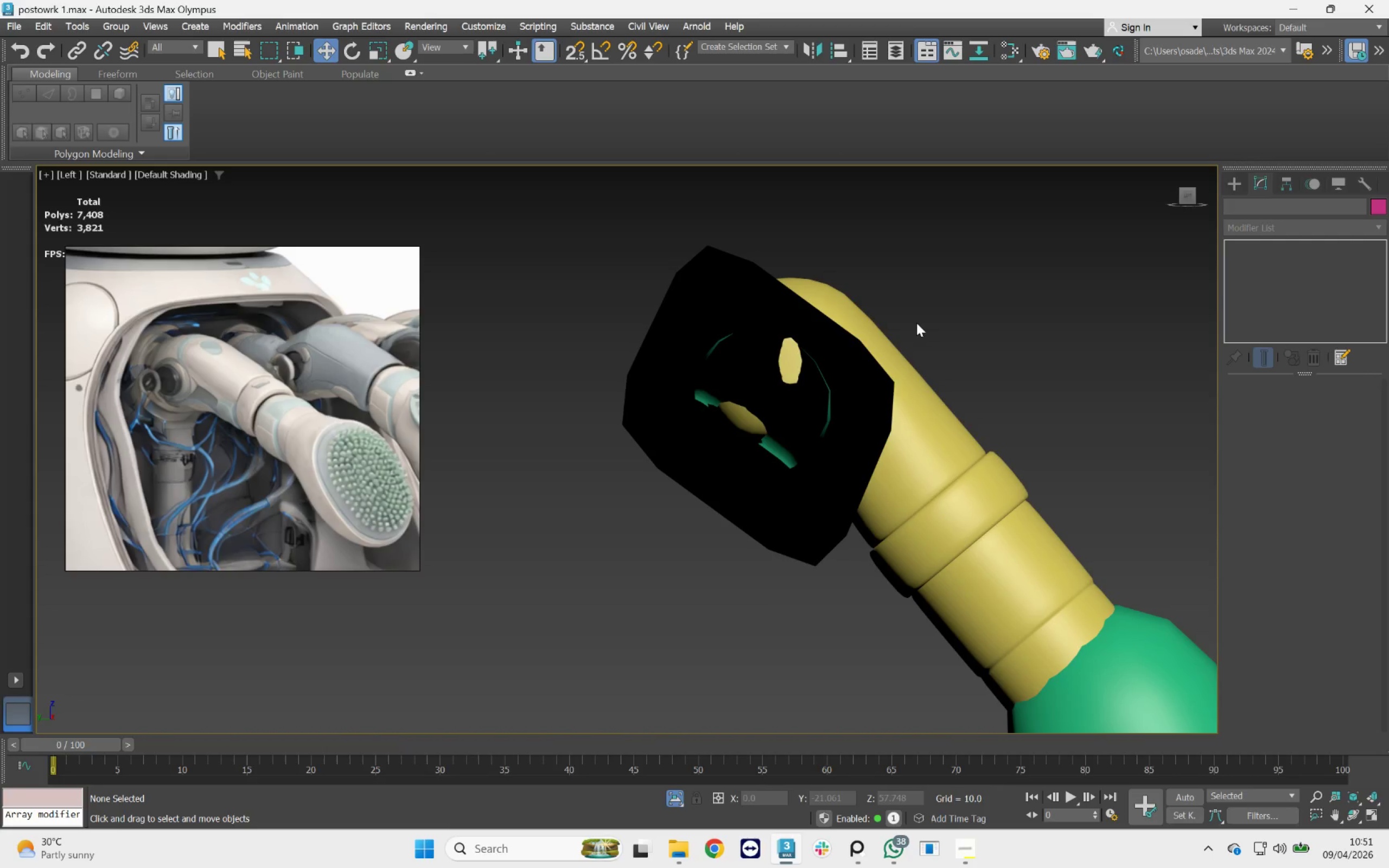 
hold_key(key=AltLeft, duration=0.75)
 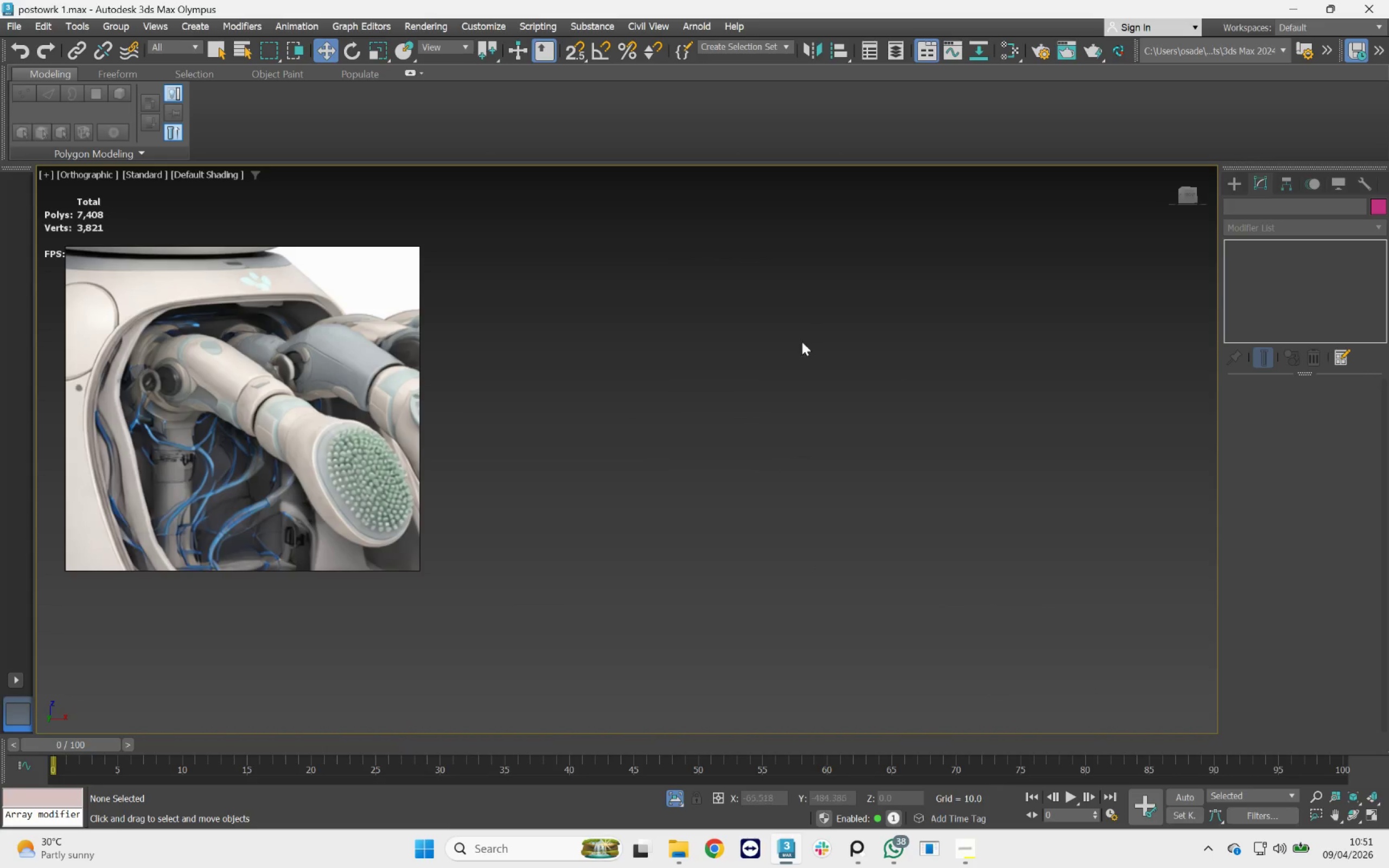 
scroll: coordinate [806, 362], scroll_direction: down, amount: 5.0
 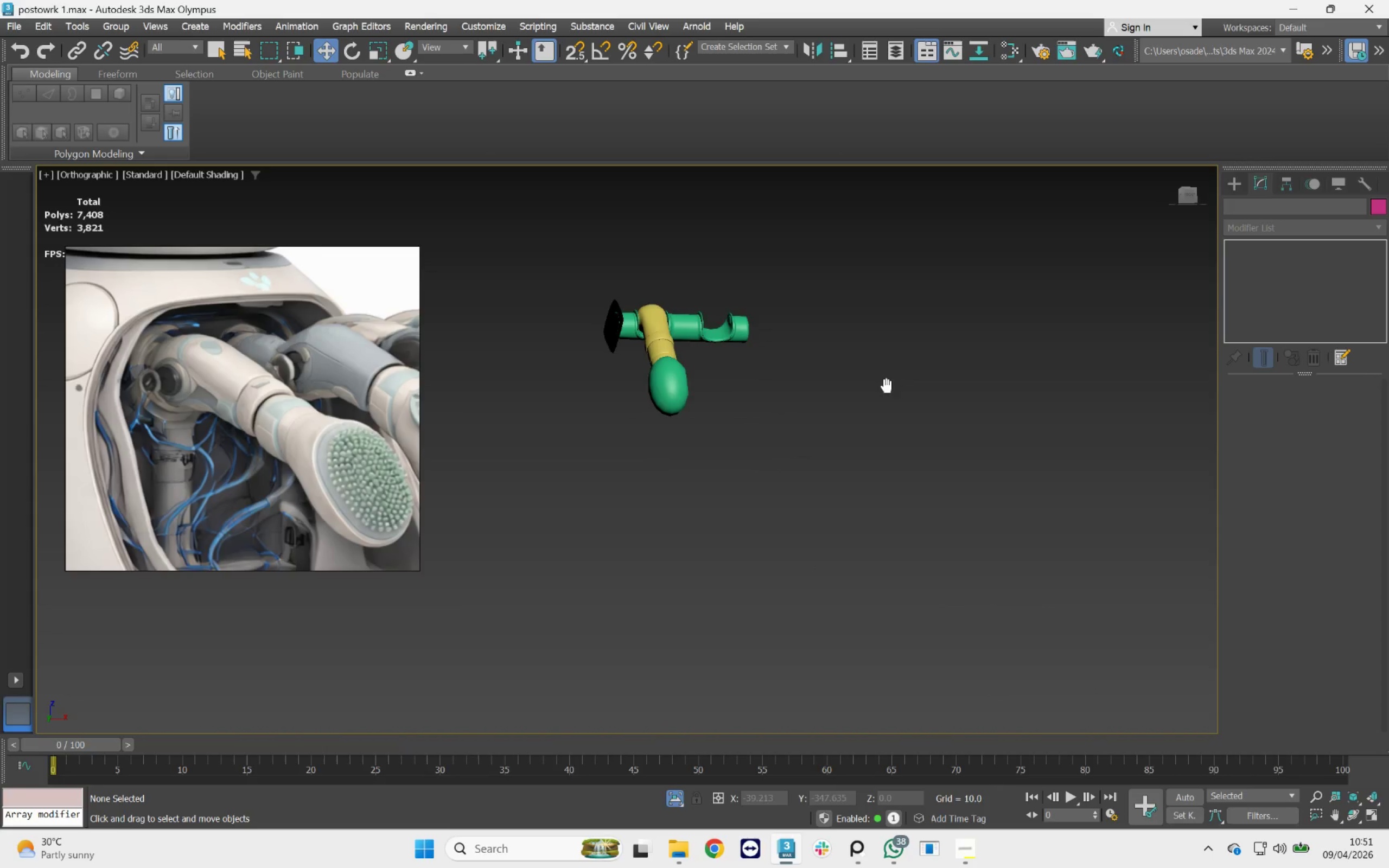 
hold_key(key=AltLeft, duration=0.6)
 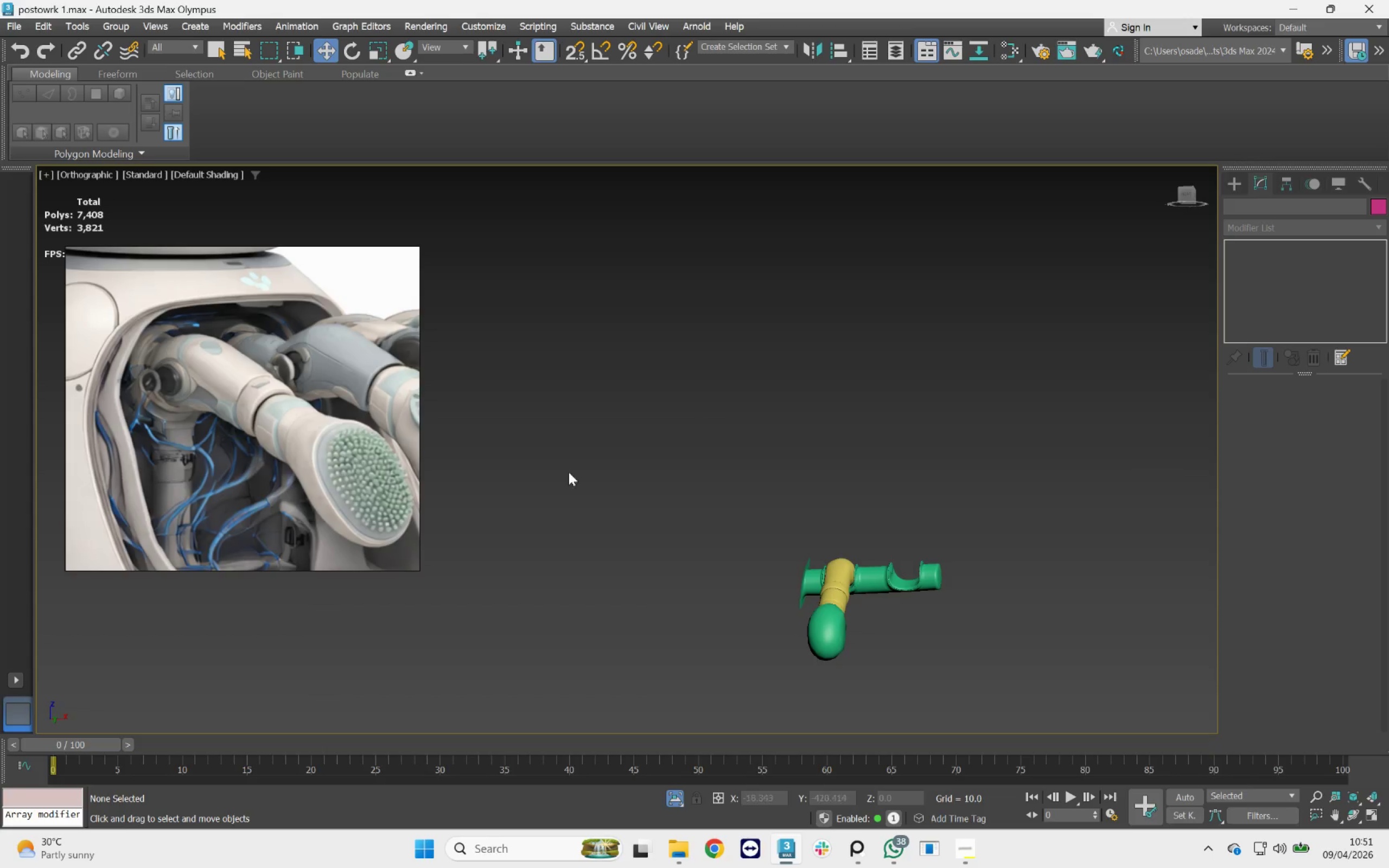 
scroll: coordinate [826, 627], scroll_direction: up, amount: 7.0
 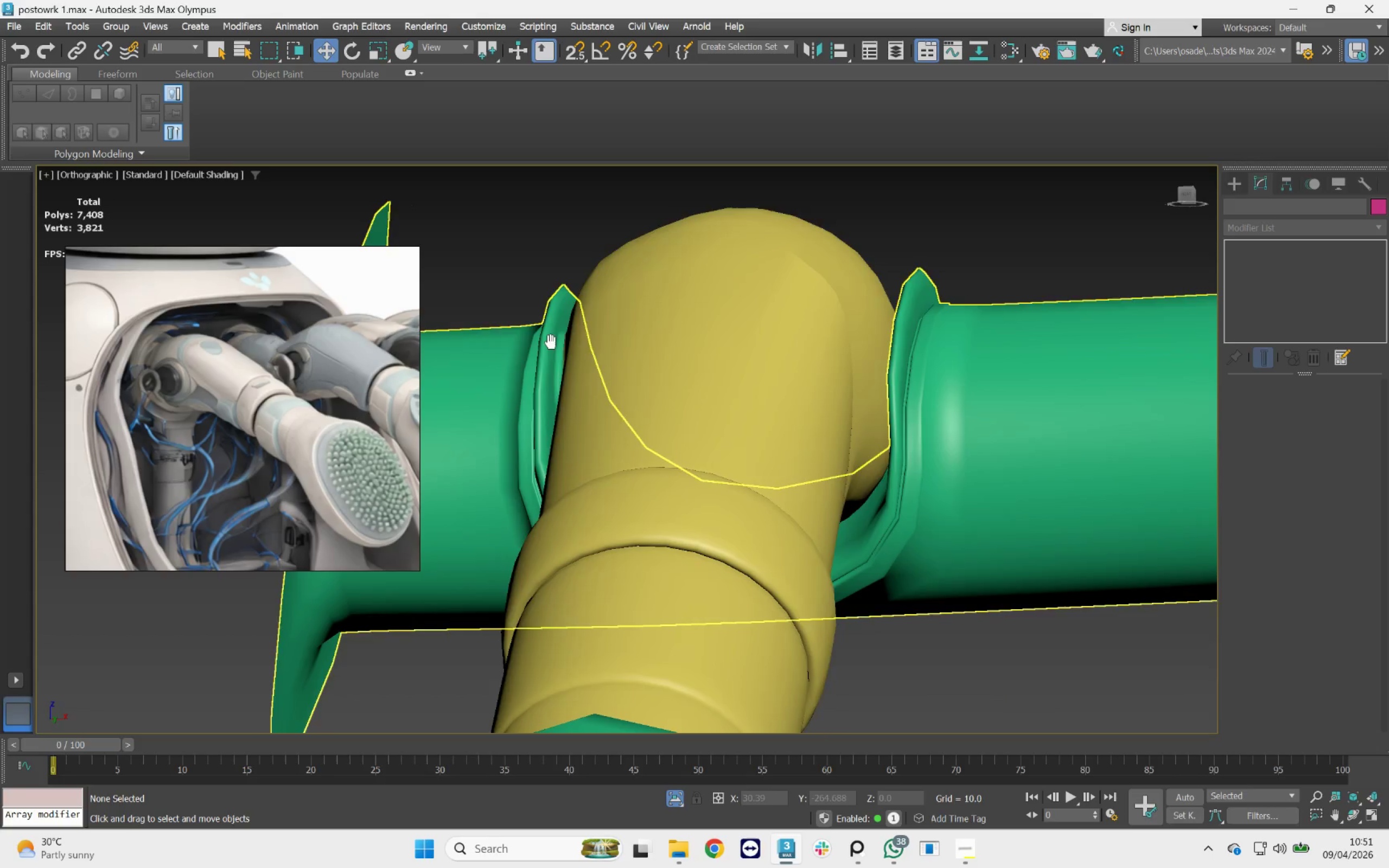 
scroll: coordinate [617, 343], scroll_direction: down, amount: 4.0
 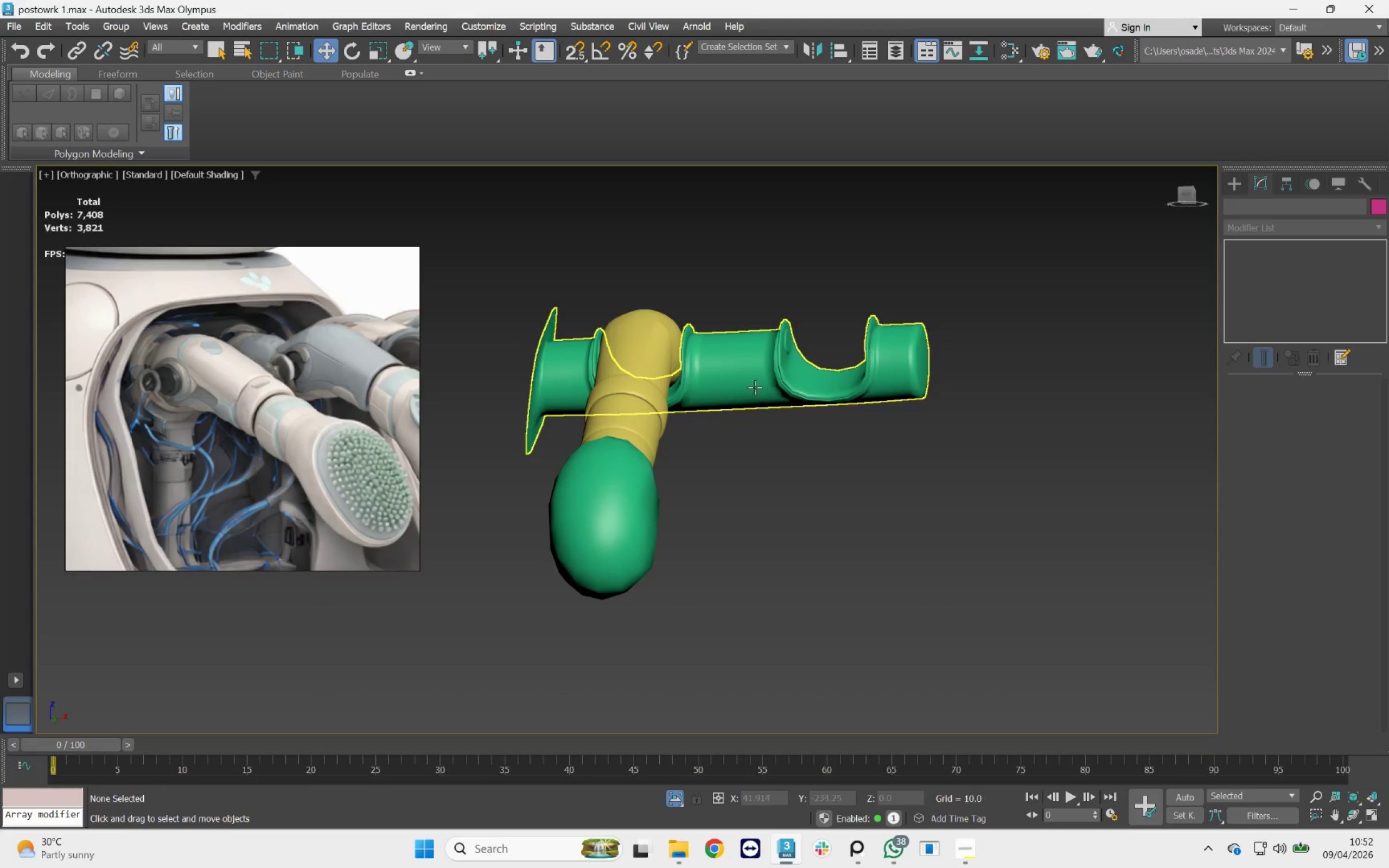 
wait(35.12)
 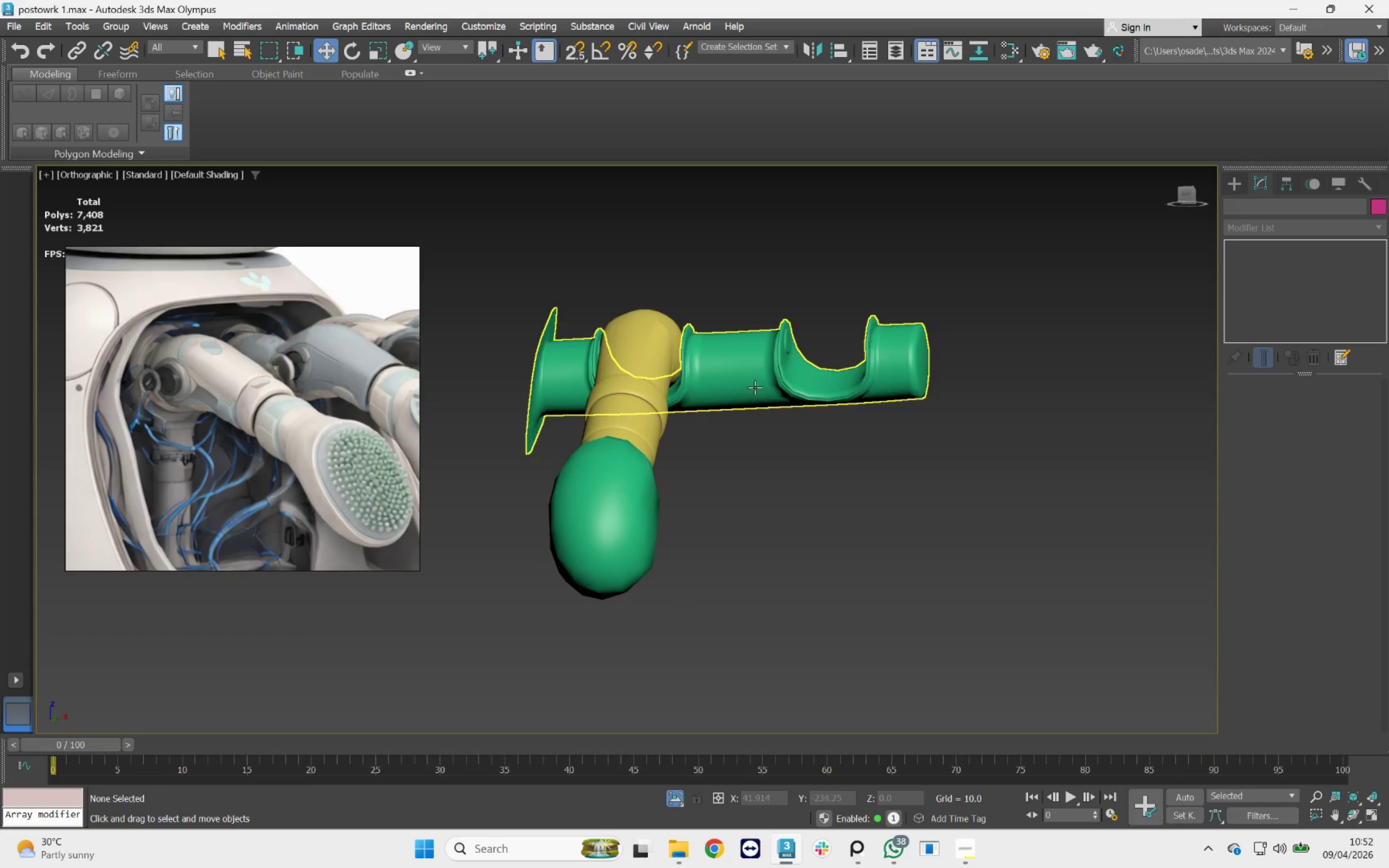 
scroll: coordinate [240, 365], scroll_direction: up, amount: 4.0
 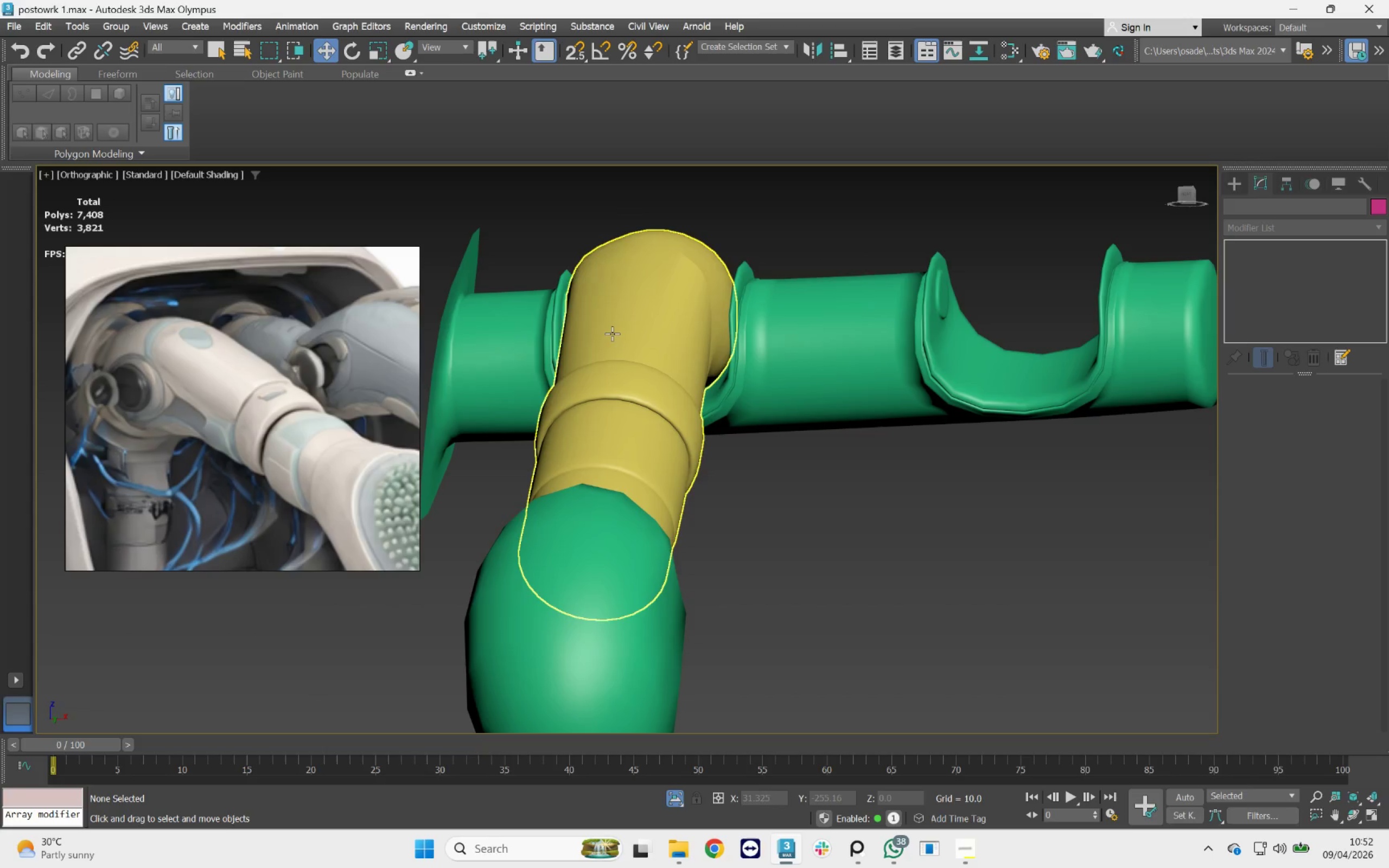 
left_click([613, 332])
 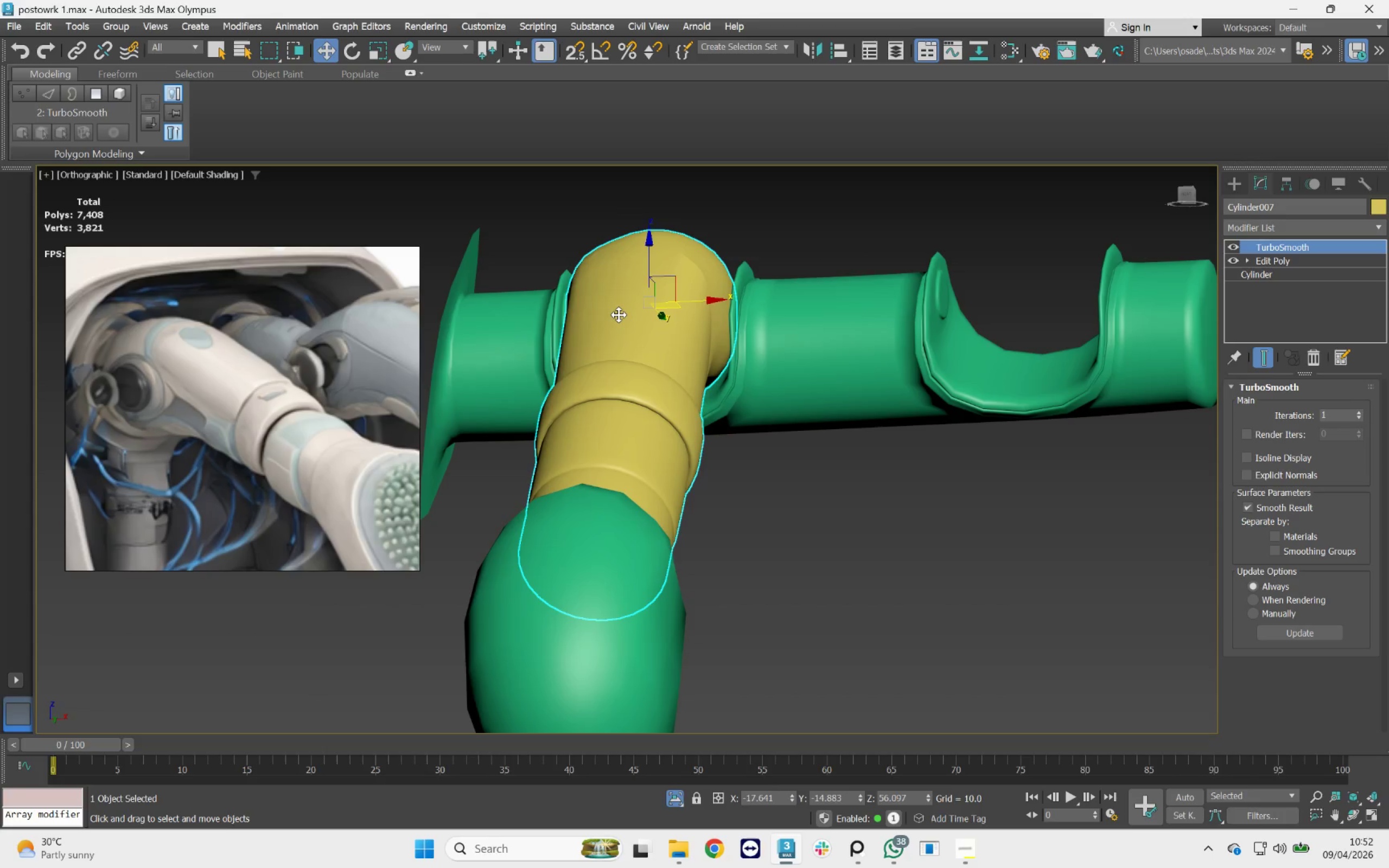 
key(F4)
 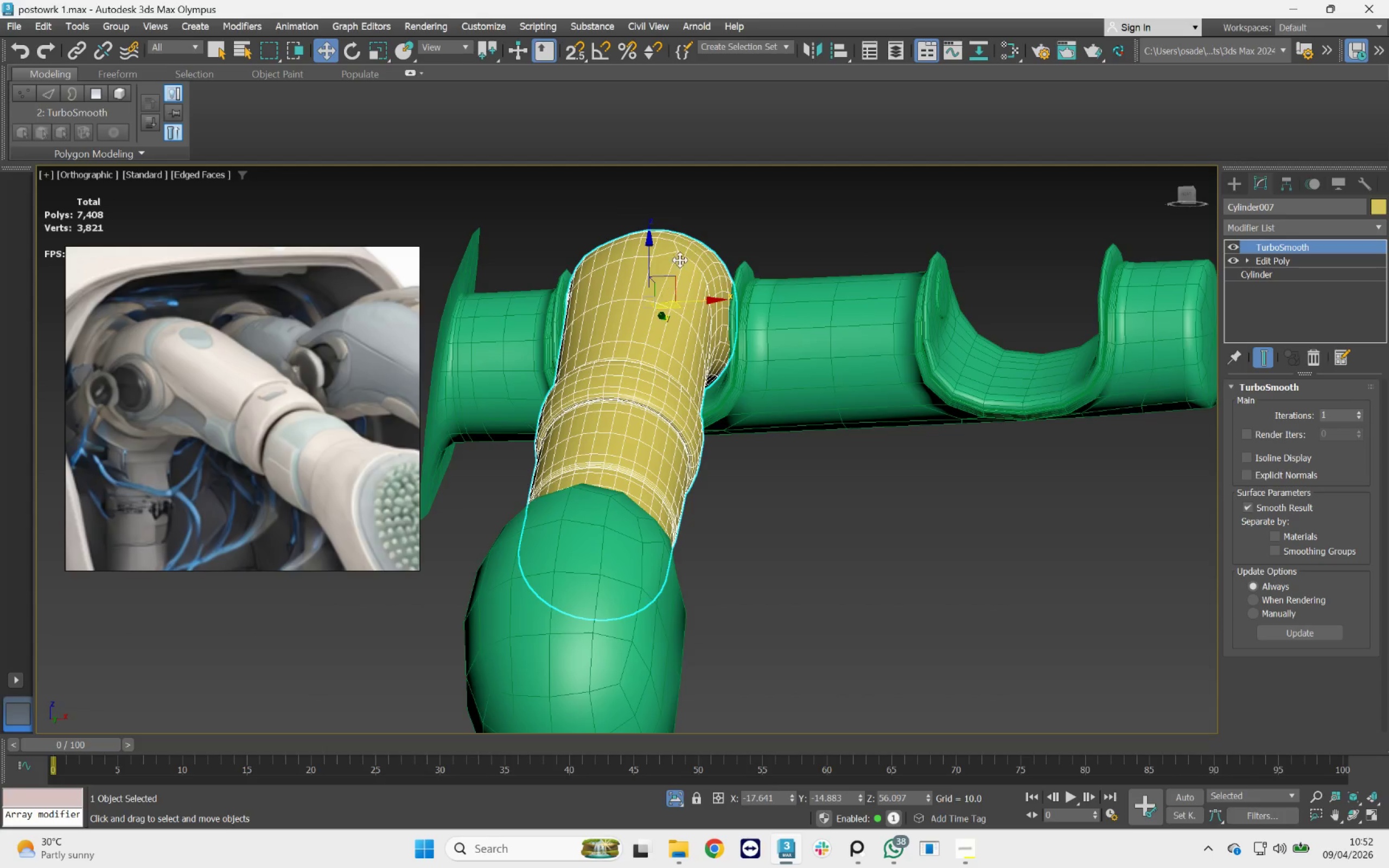 
scroll: coordinate [716, 270], scroll_direction: down, amount: 1.0
 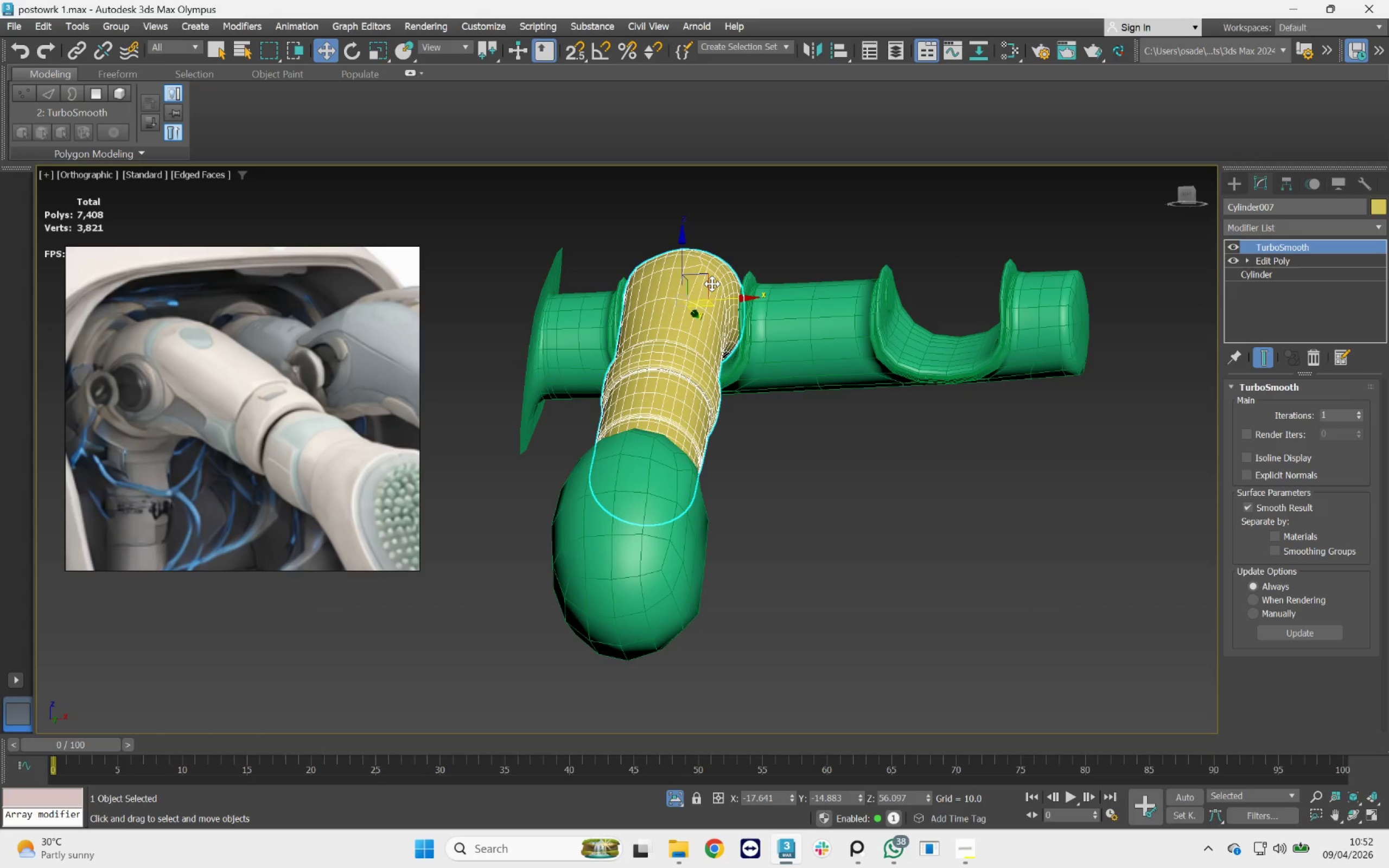 
hold_key(key=AltLeft, duration=7.82)
 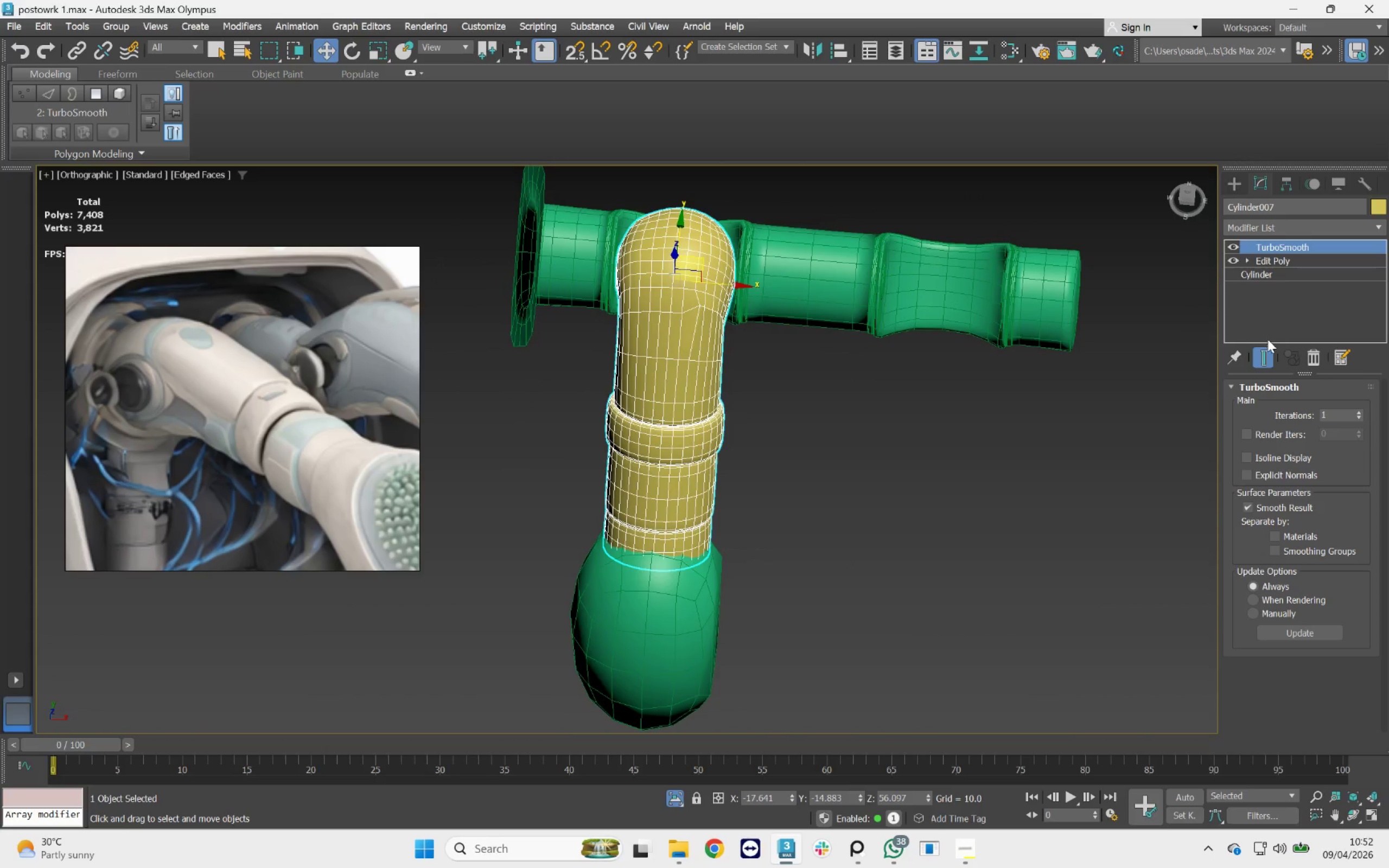 
left_click([1261, 354])
 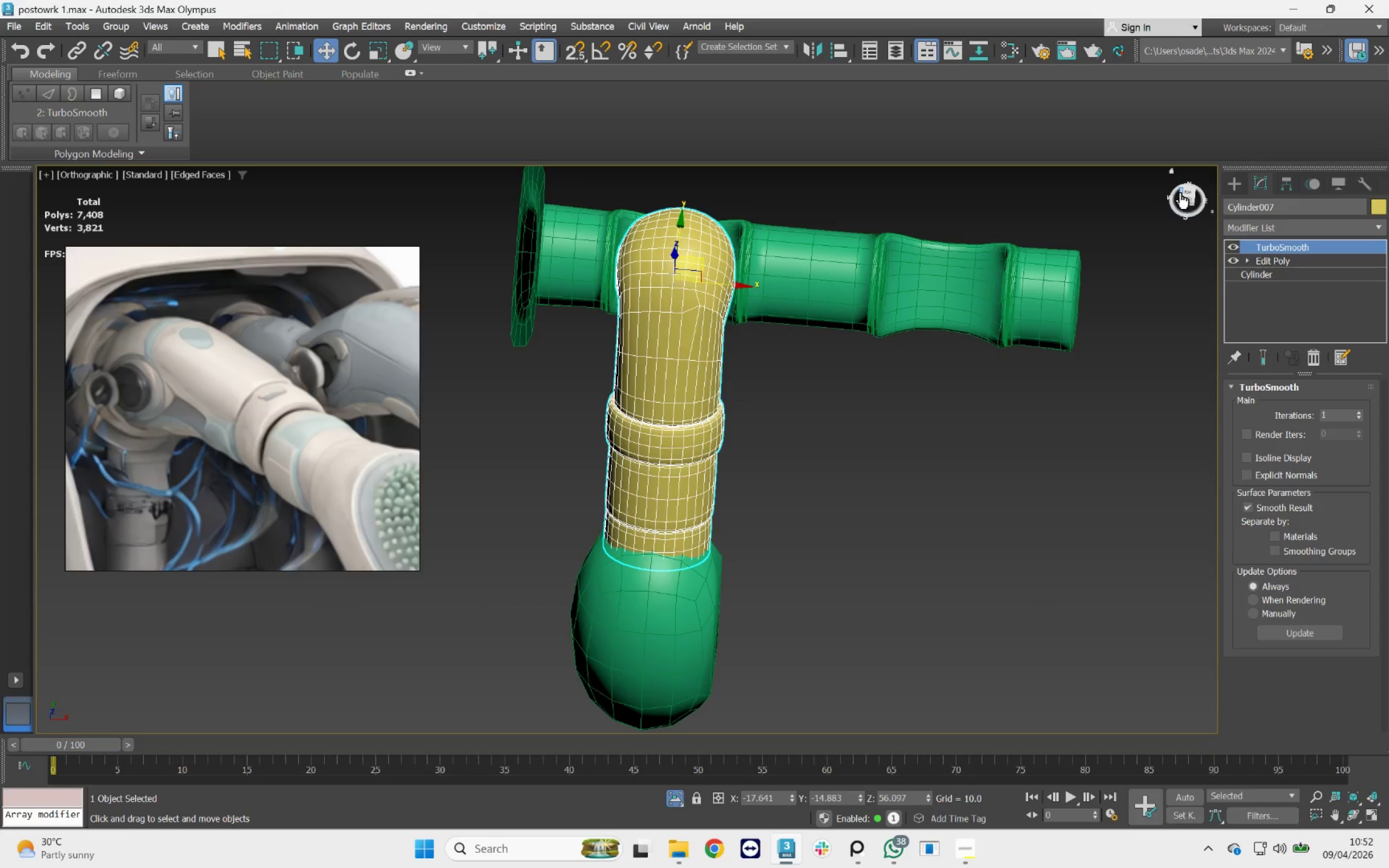 
left_click([1187, 193])
 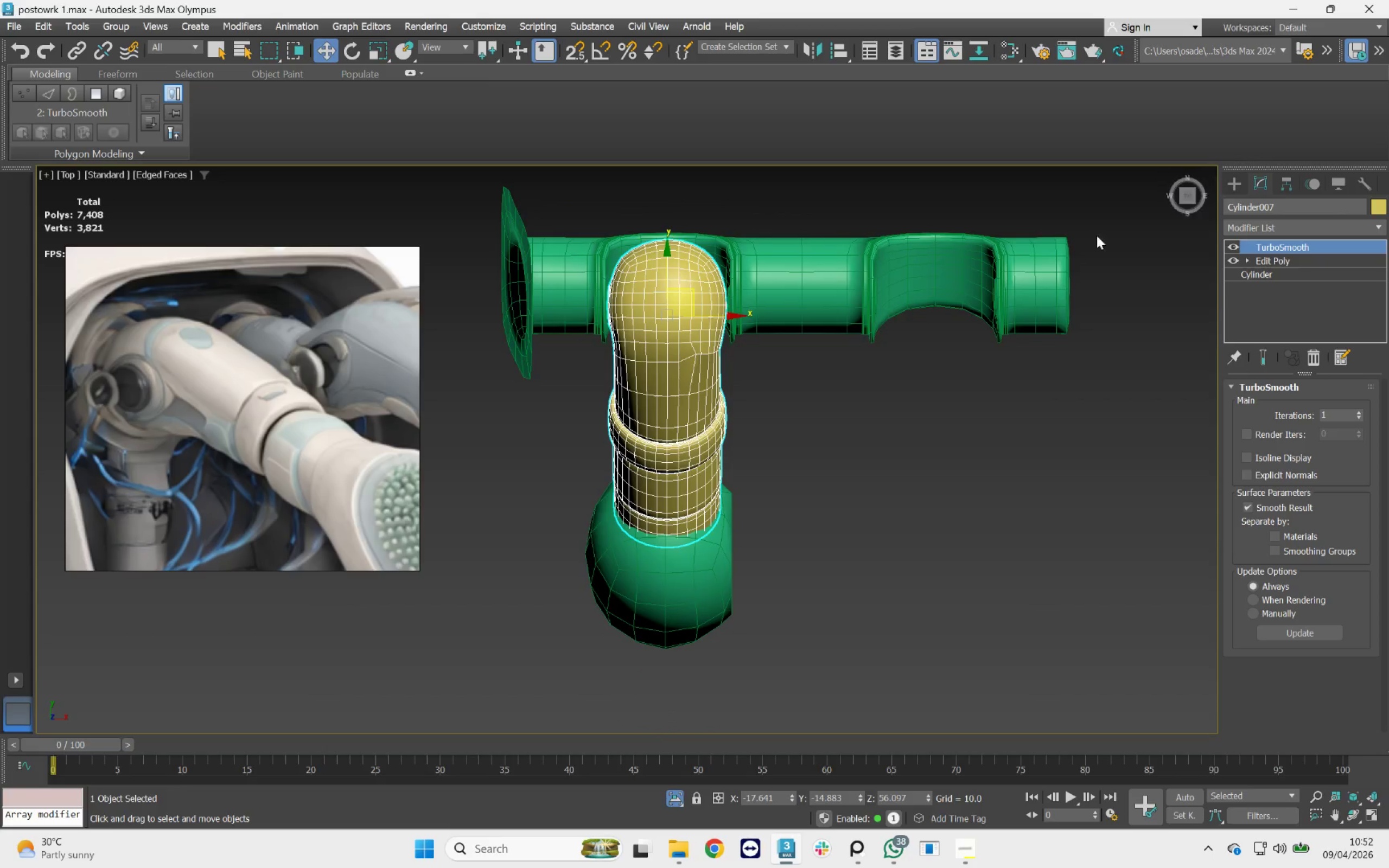 
scroll: coordinate [702, 309], scroll_direction: up, amount: 2.0
 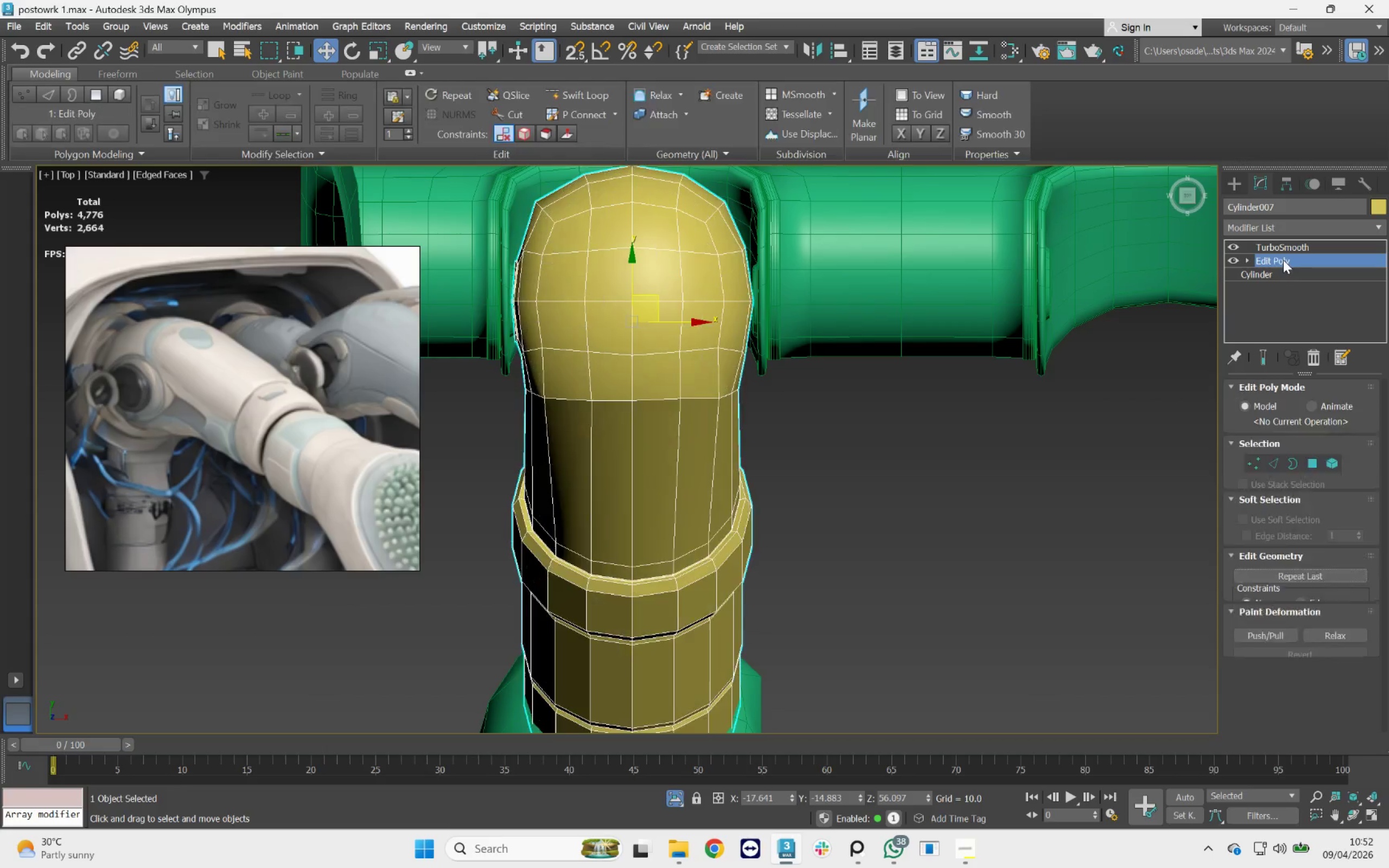 
left_click([1291, 228])
 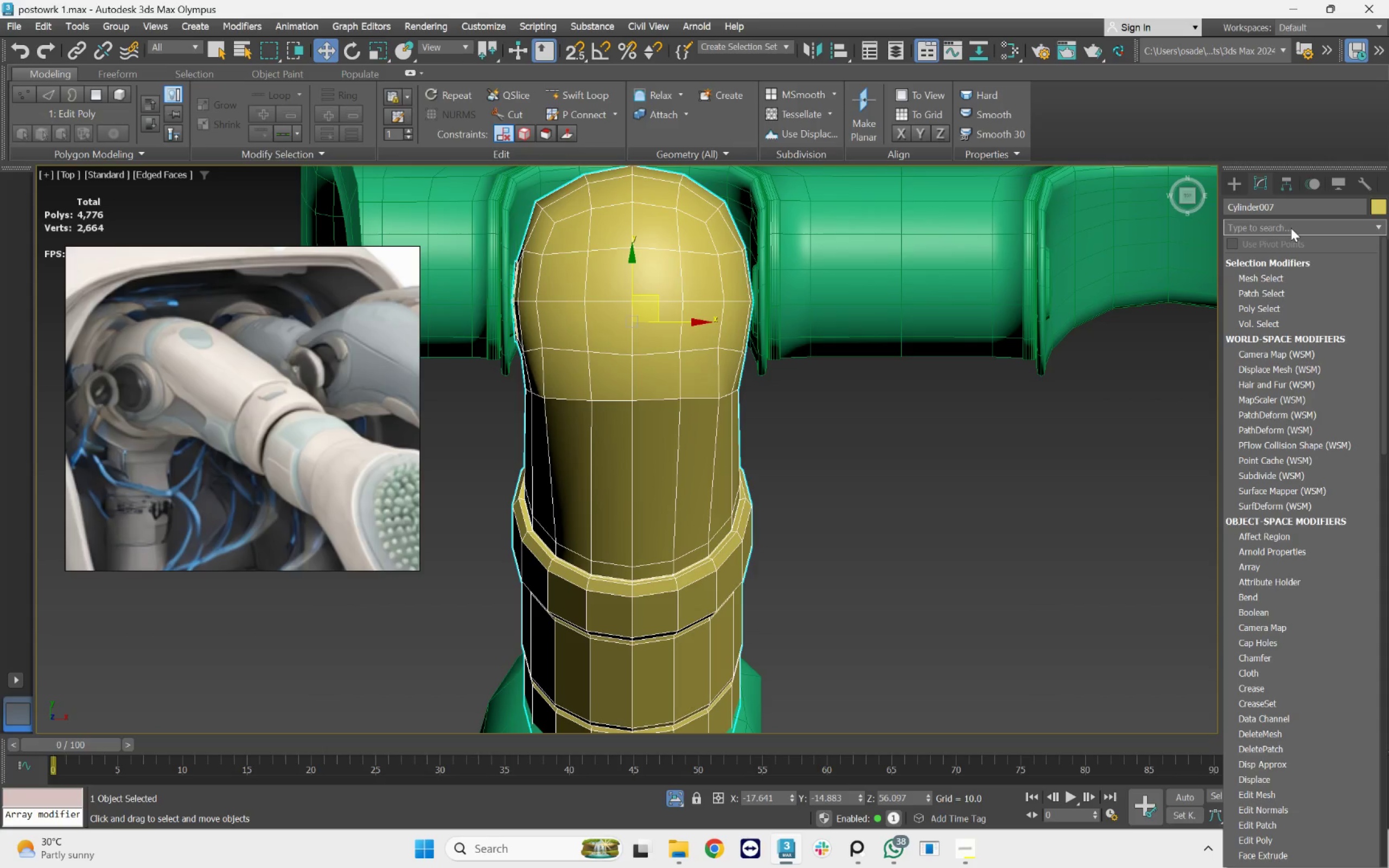 
type(sy)
 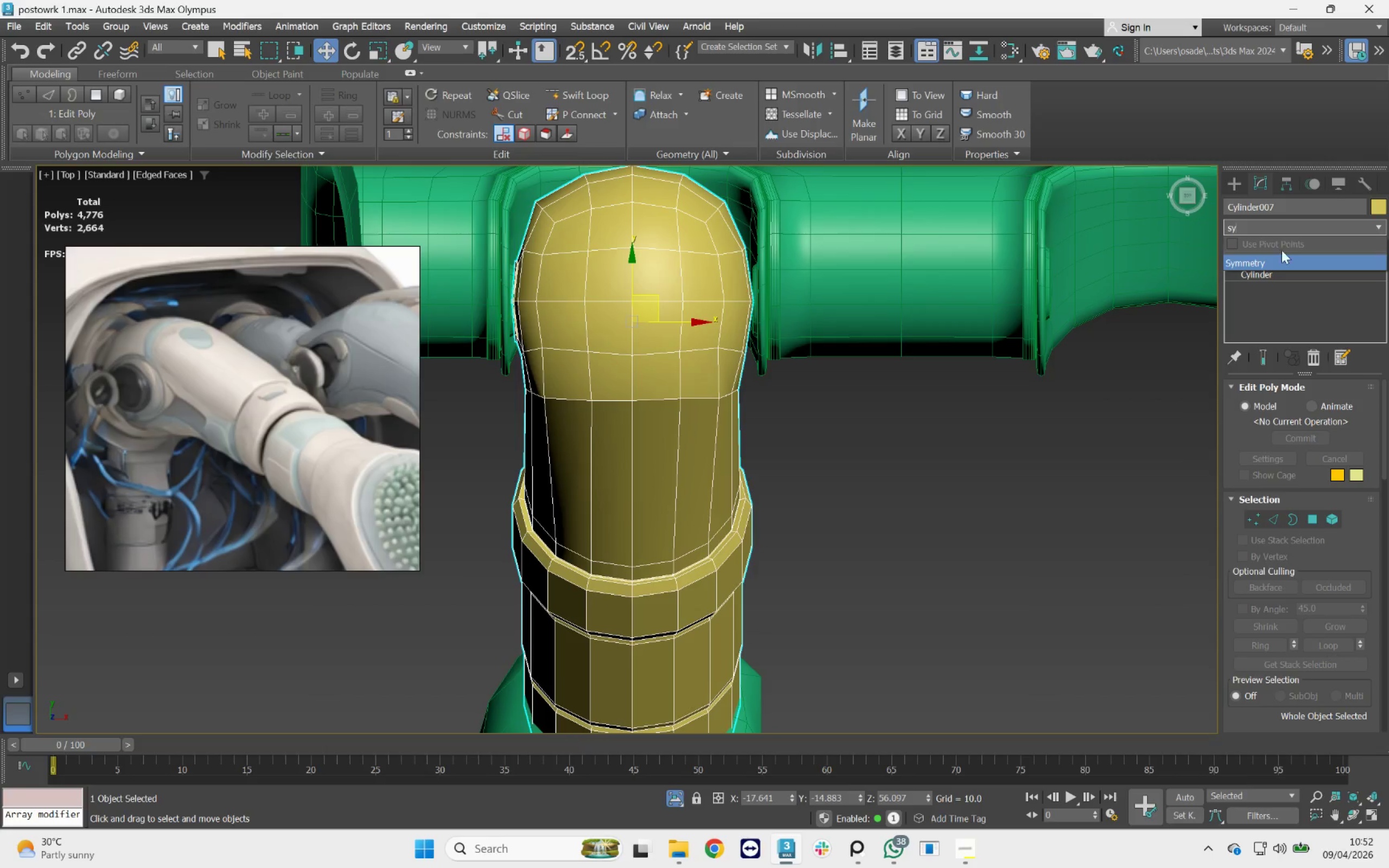 
mouse_move([1263, 275])
 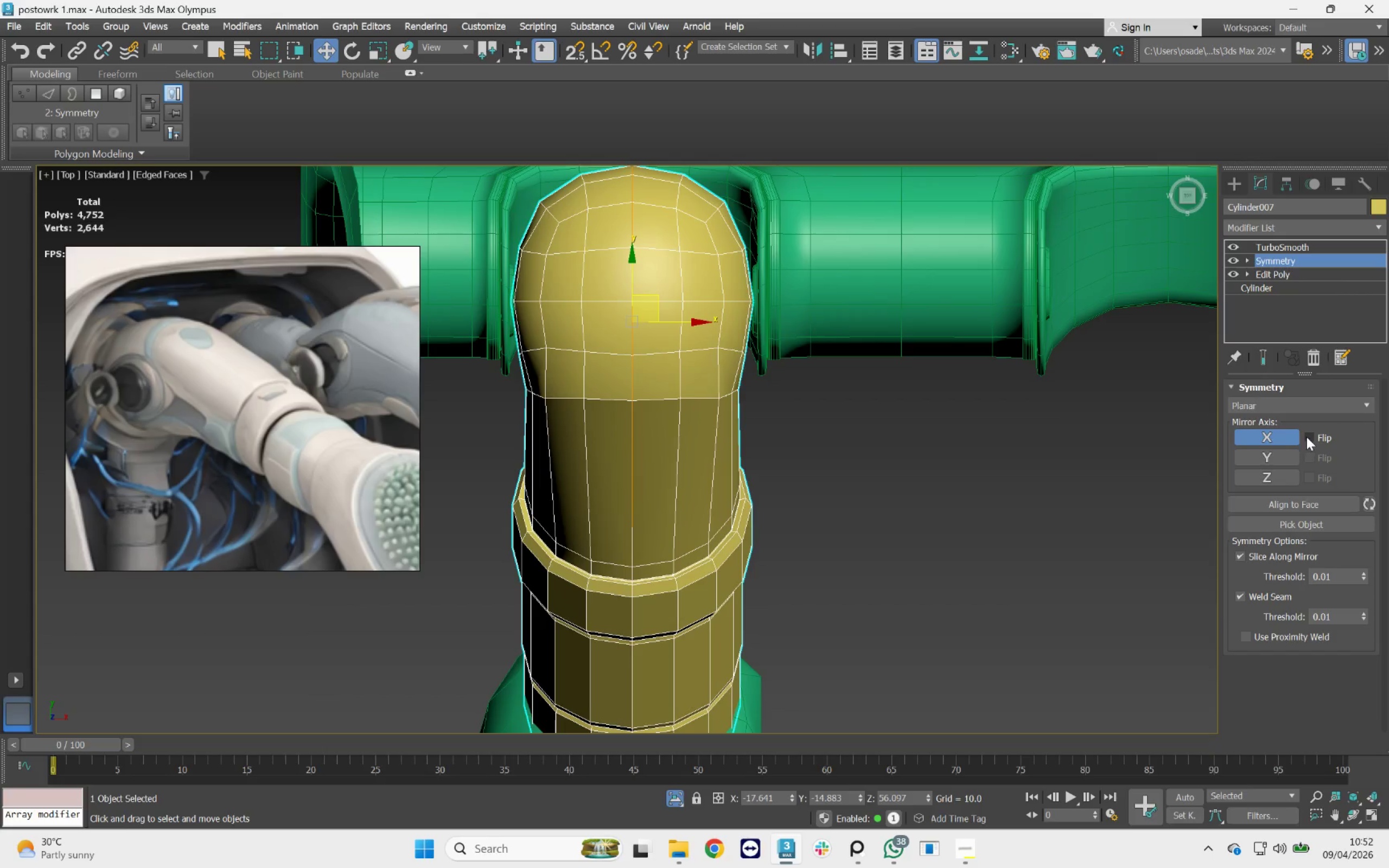 
left_click([1310, 437])
 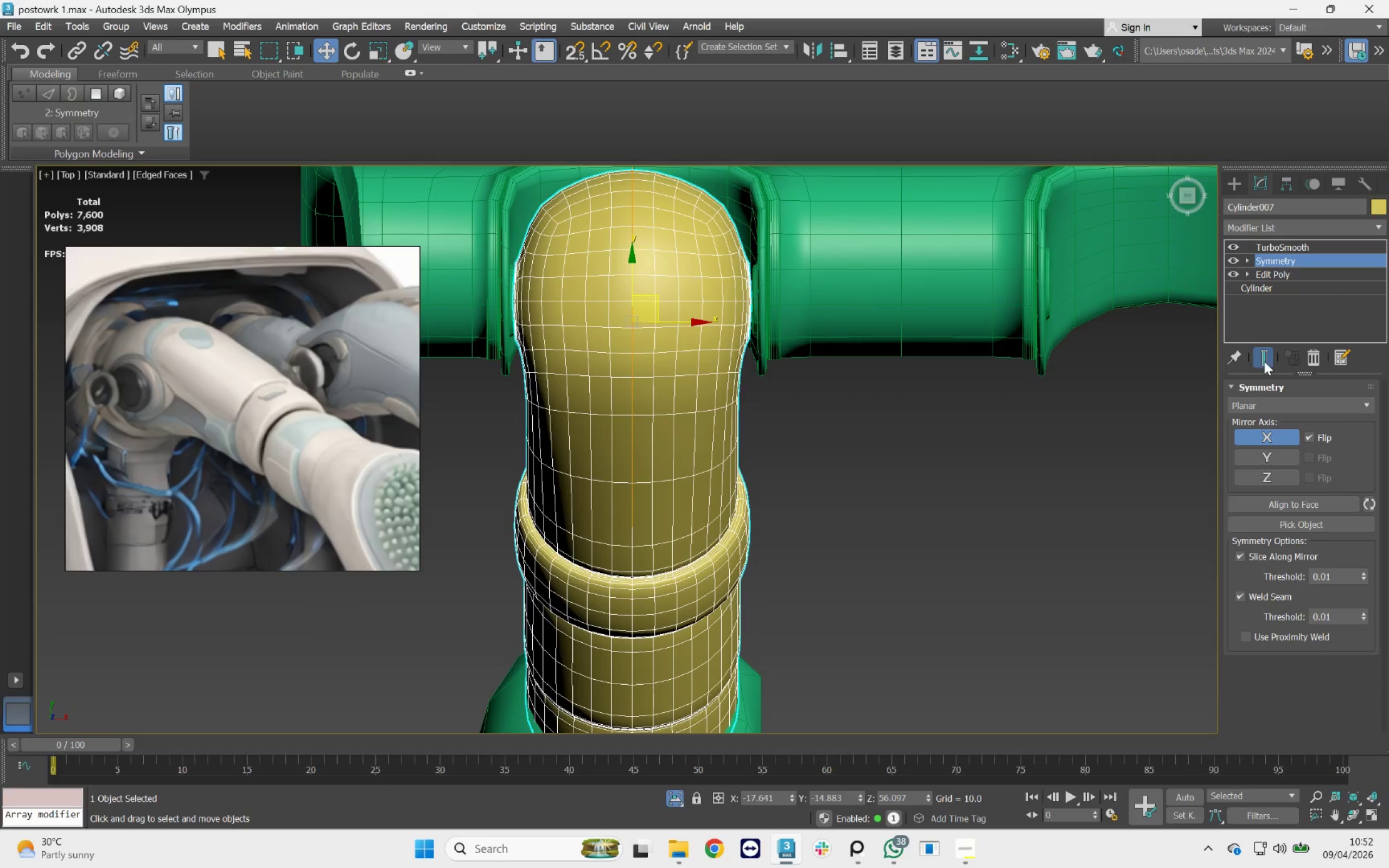 
scroll: coordinate [737, 355], scroll_direction: down, amount: 1.0
 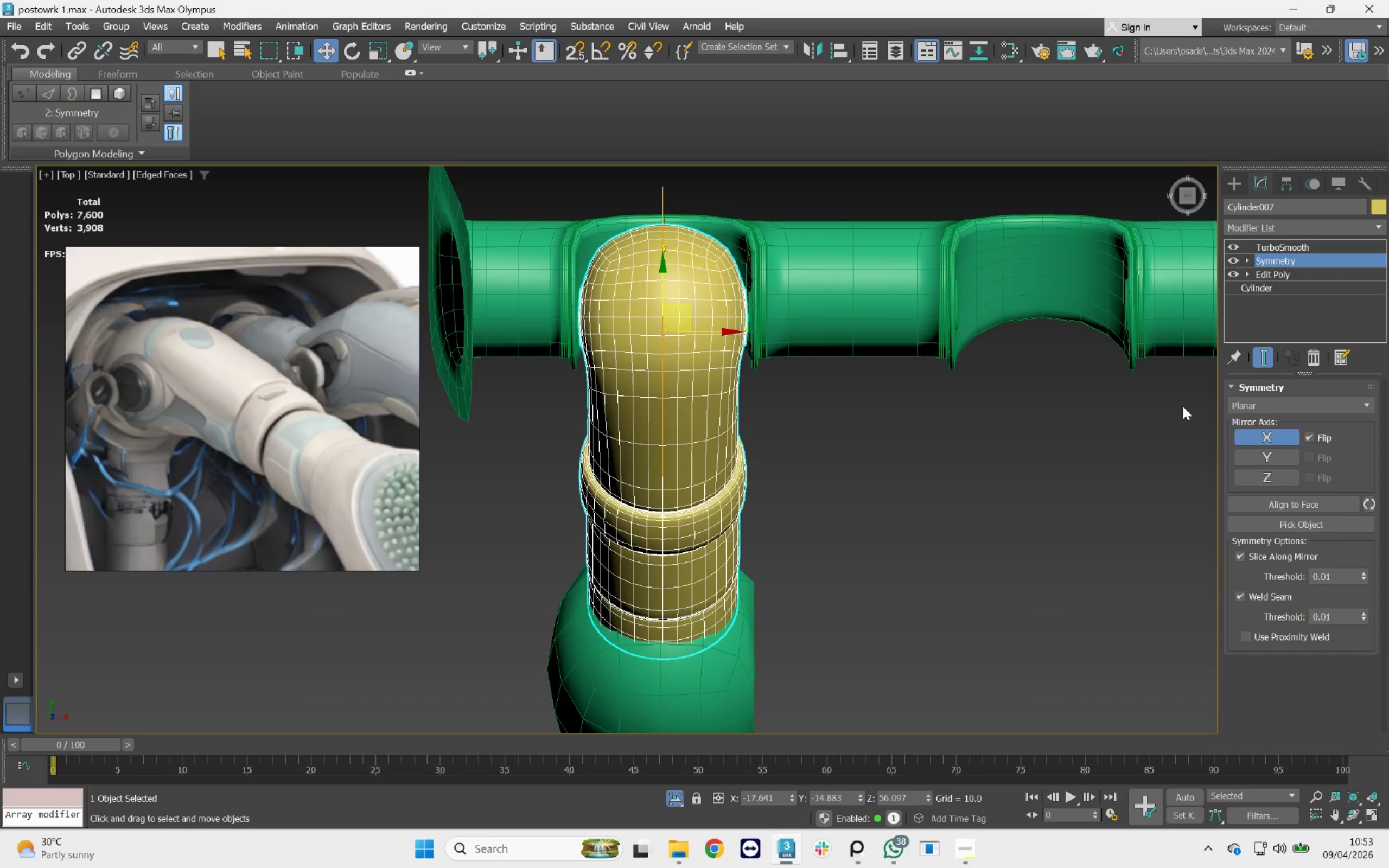 
wait(28.22)
 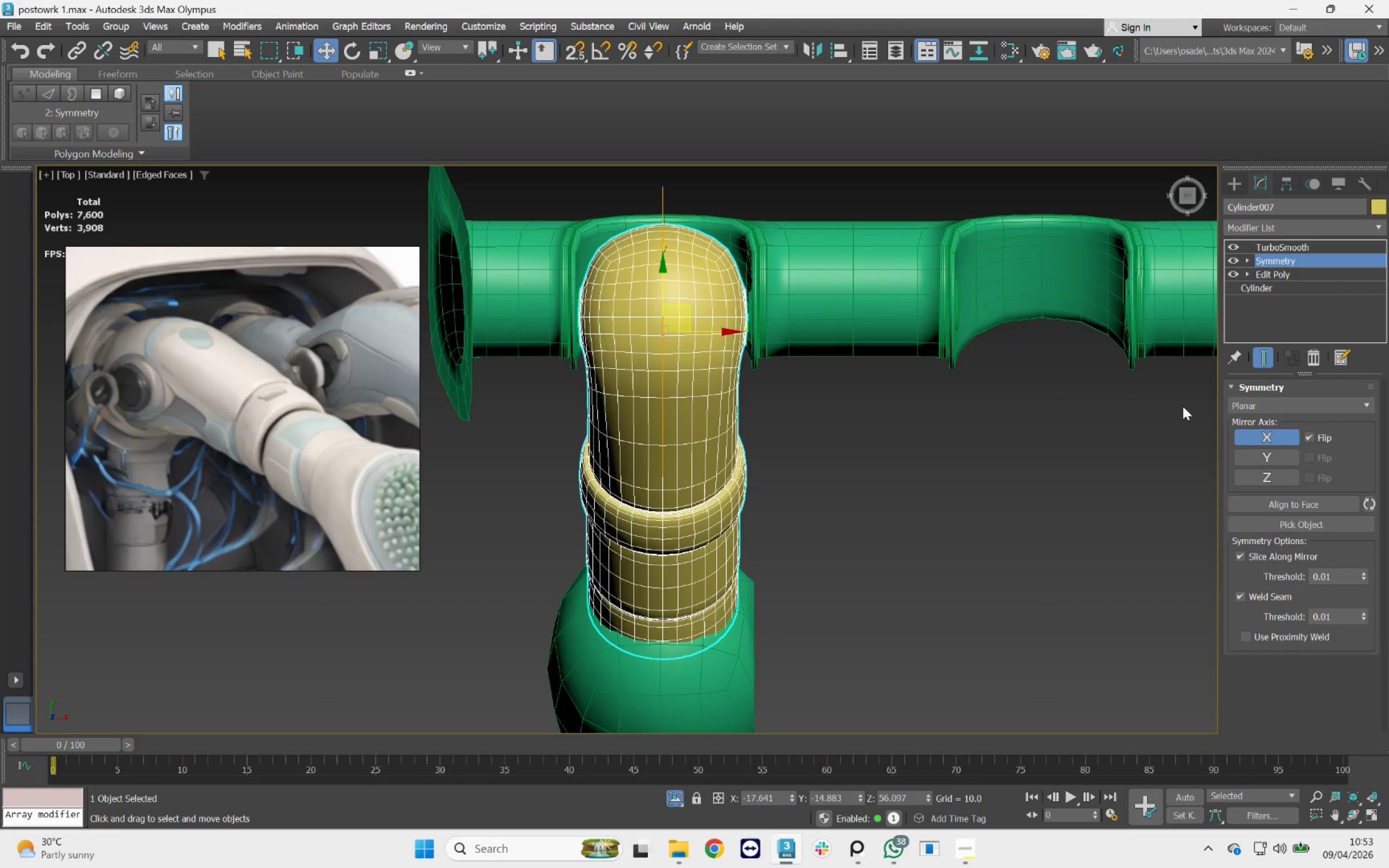 
hold_key(key=AltLeft, duration=4.35)
 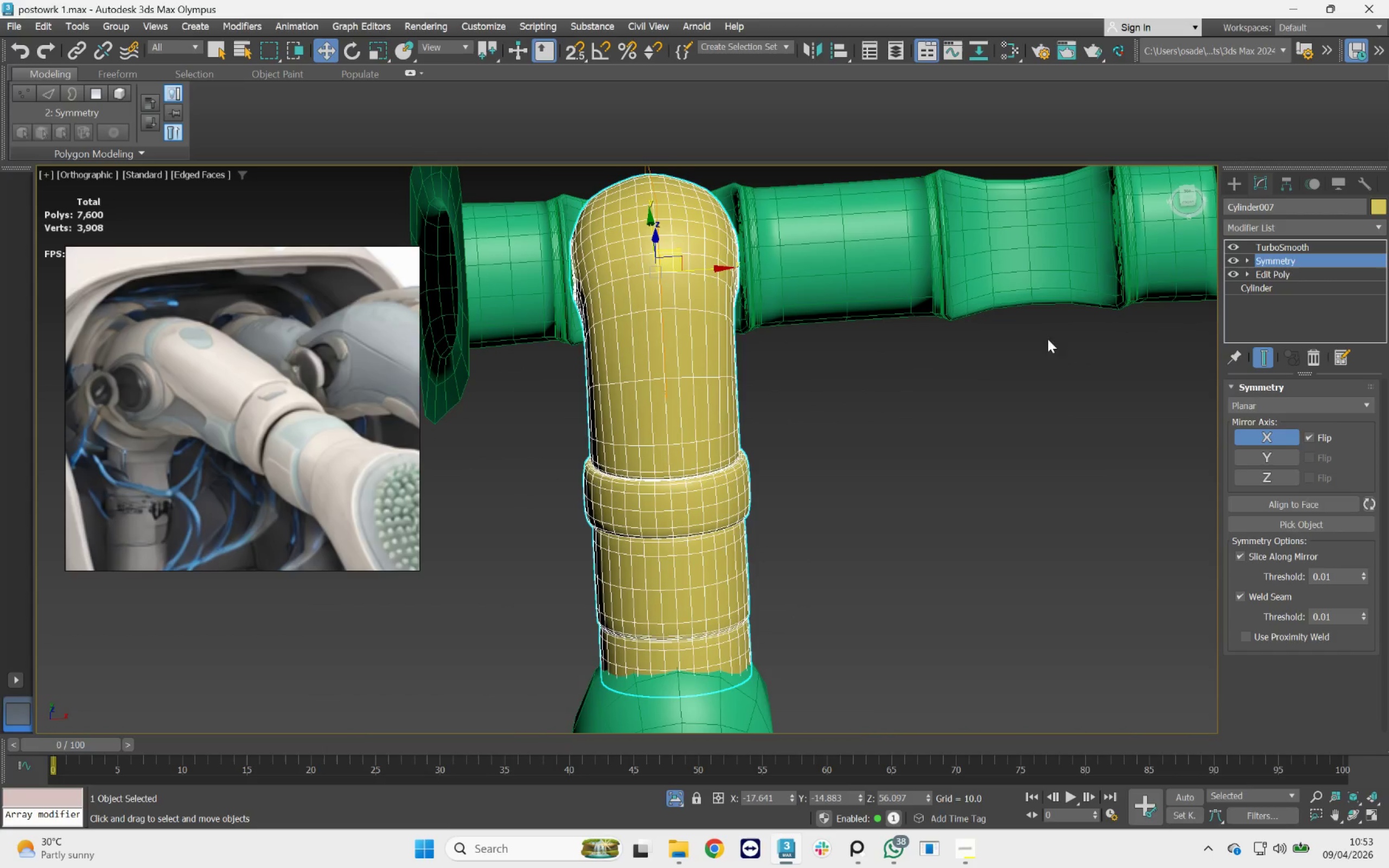 
scroll: coordinate [706, 475], scroll_direction: up, amount: 6.0
 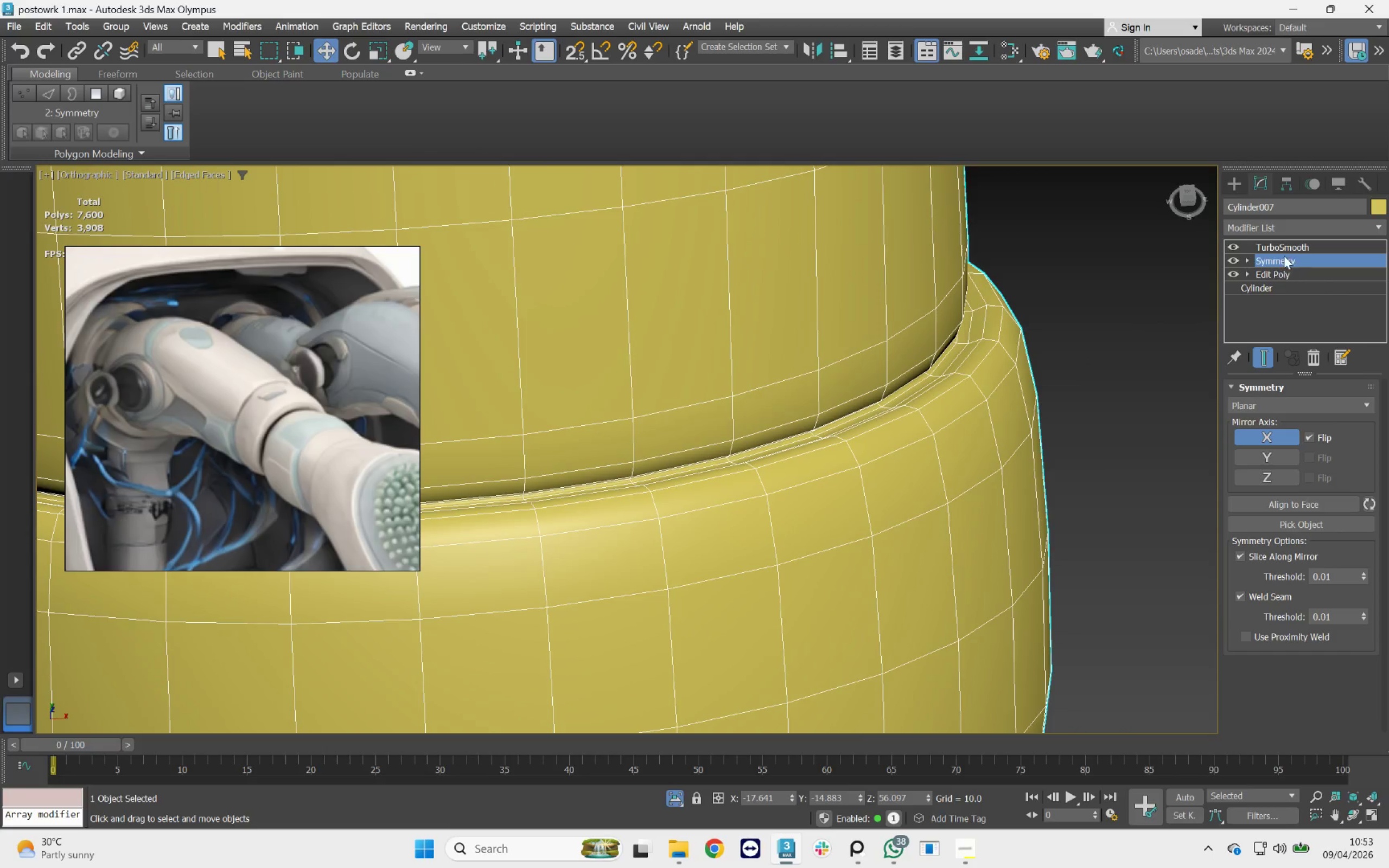 
left_click([1282, 232])
 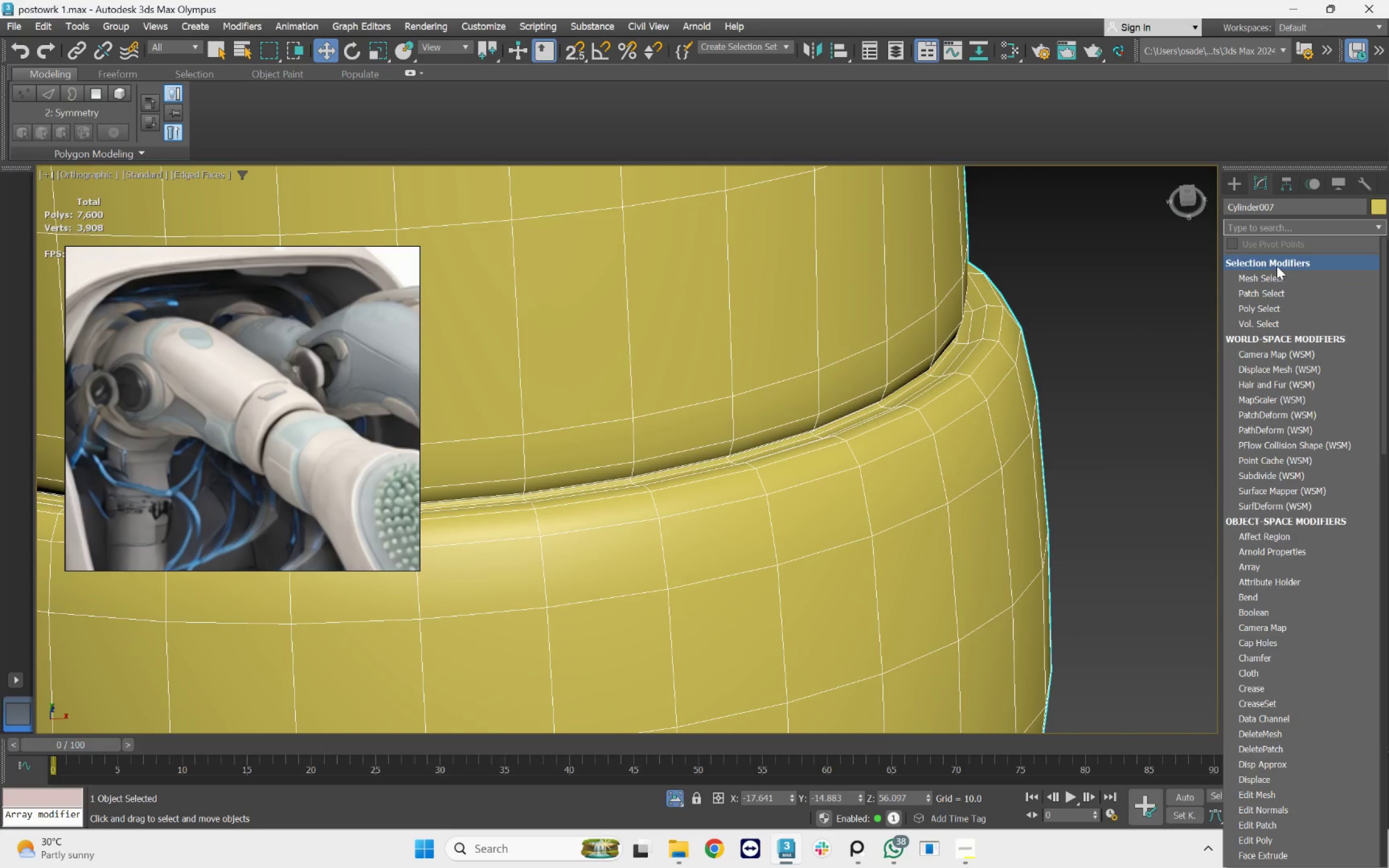 
type(ed)
 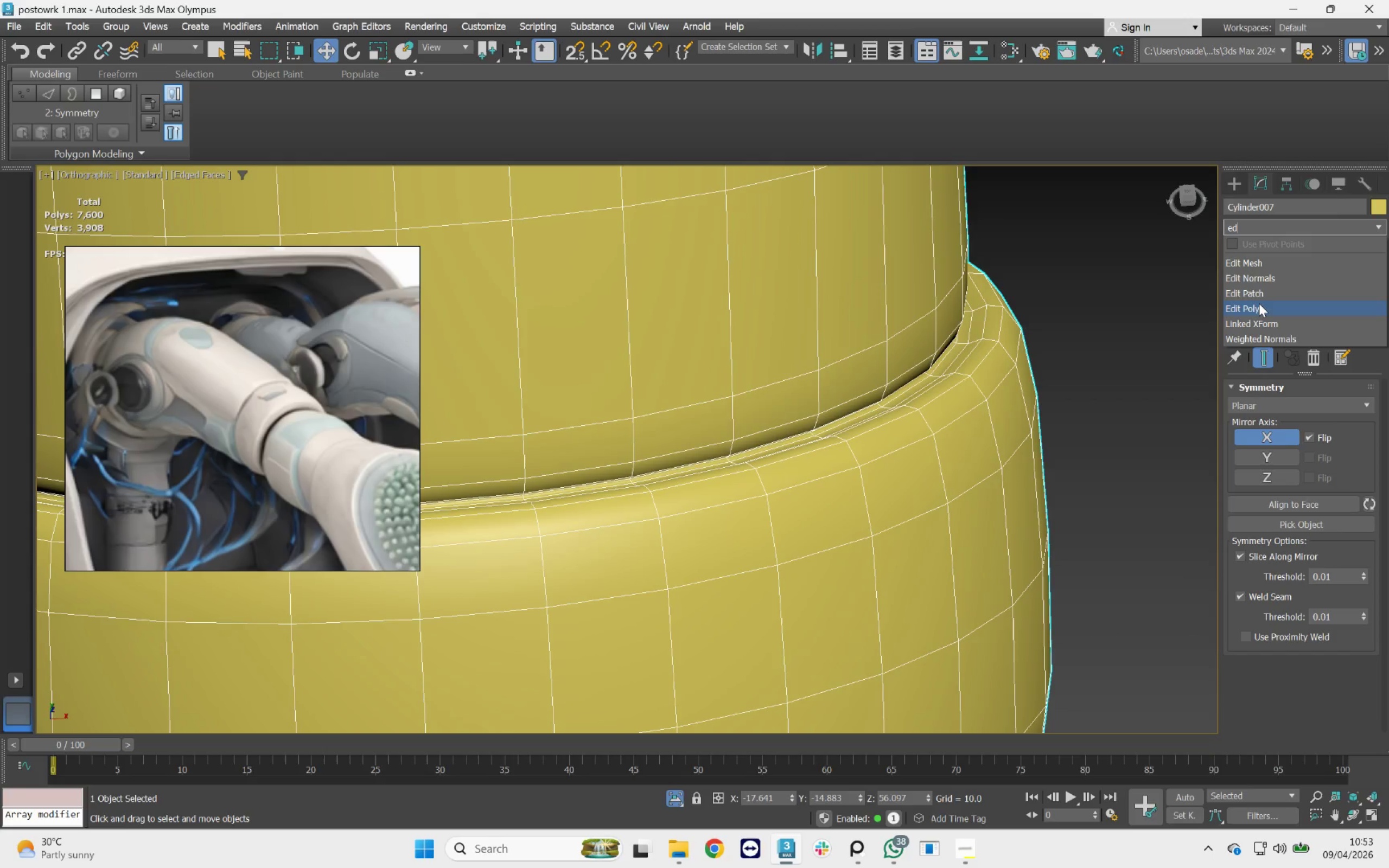 
left_click([1259, 303])
 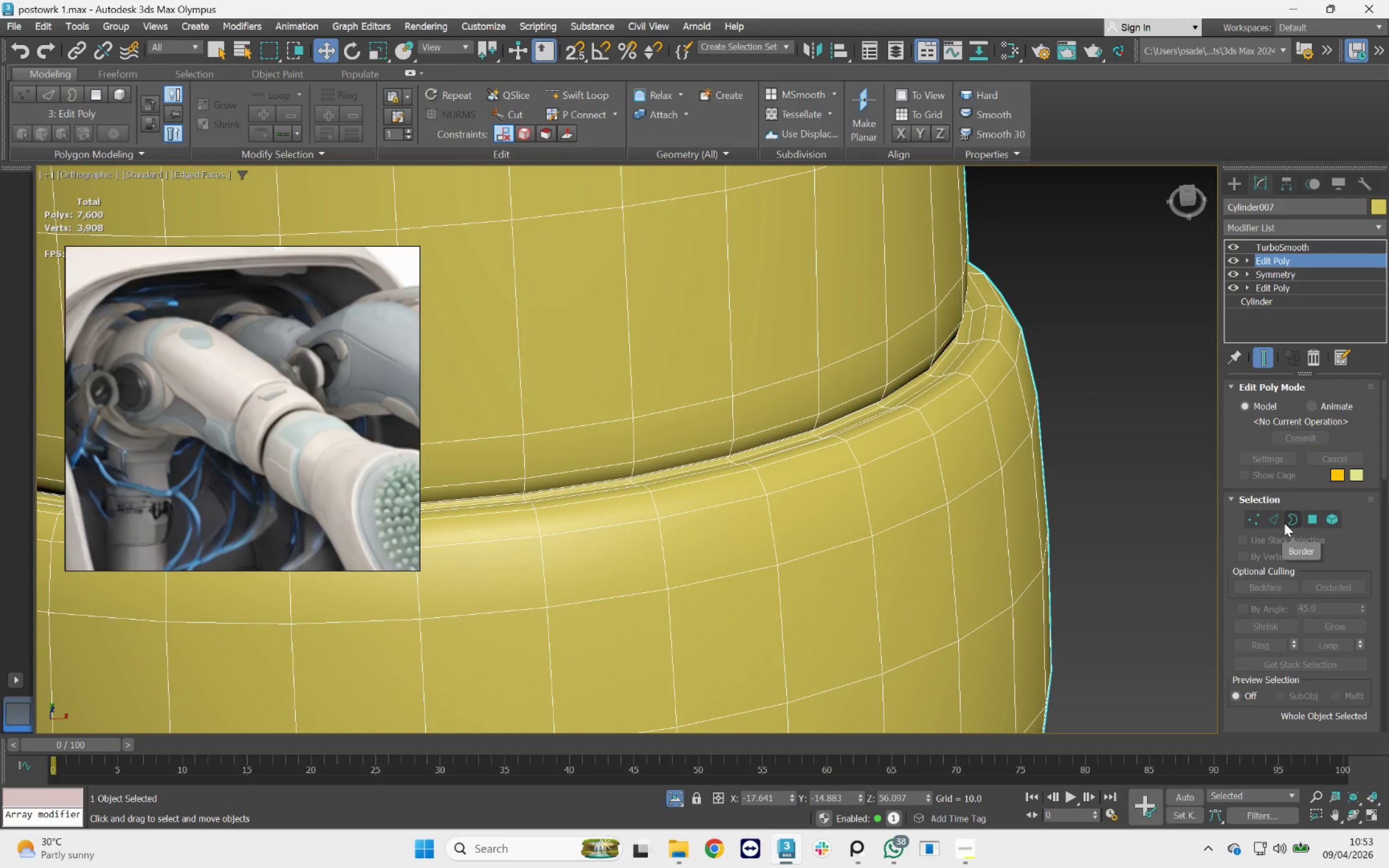 
left_click([1280, 518])
 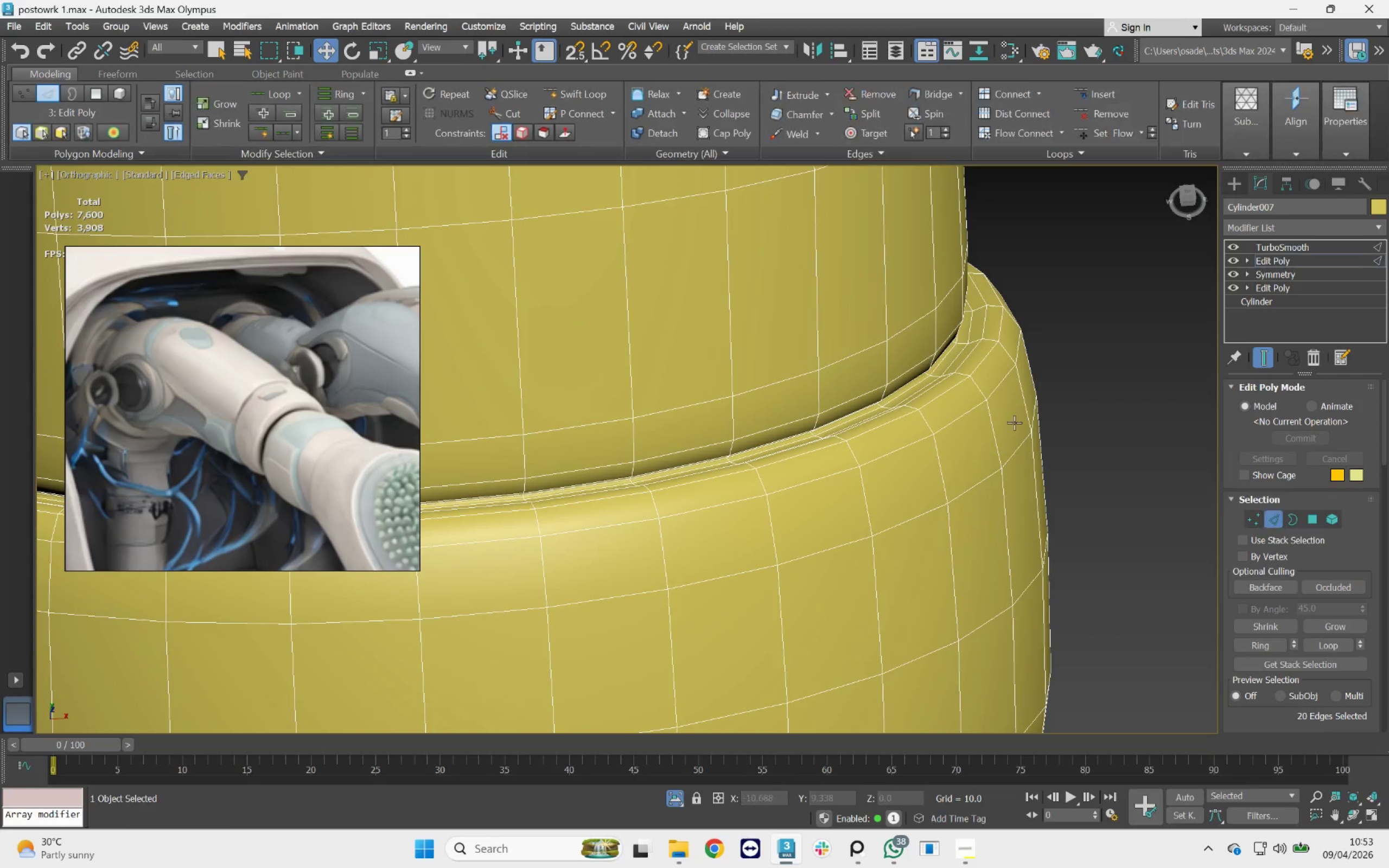 
scroll: coordinate [994, 415], scroll_direction: down, amount: 4.0
 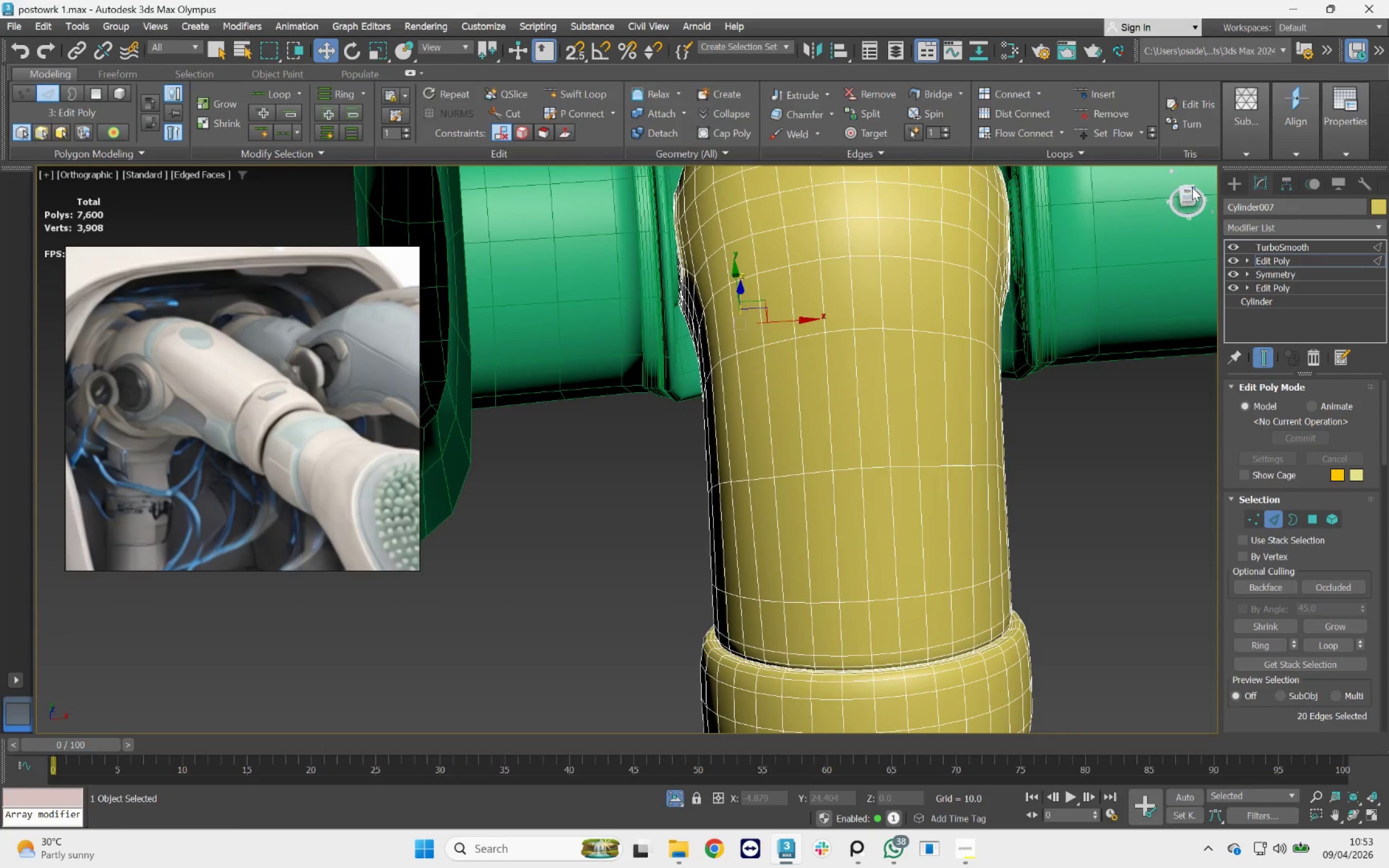 
left_click([1192, 188])
 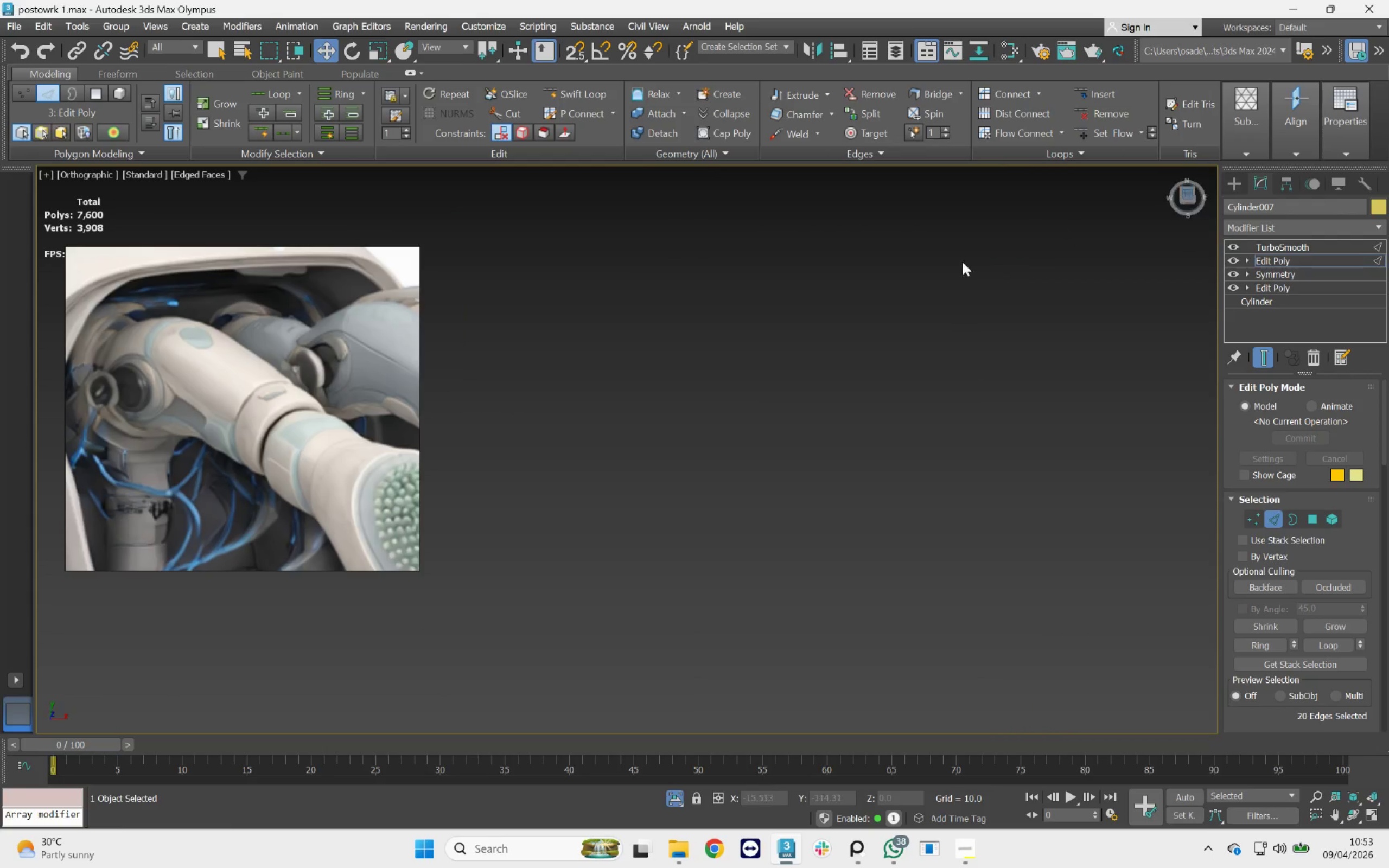 
scroll: coordinate [846, 377], scroll_direction: down, amount: 11.0
 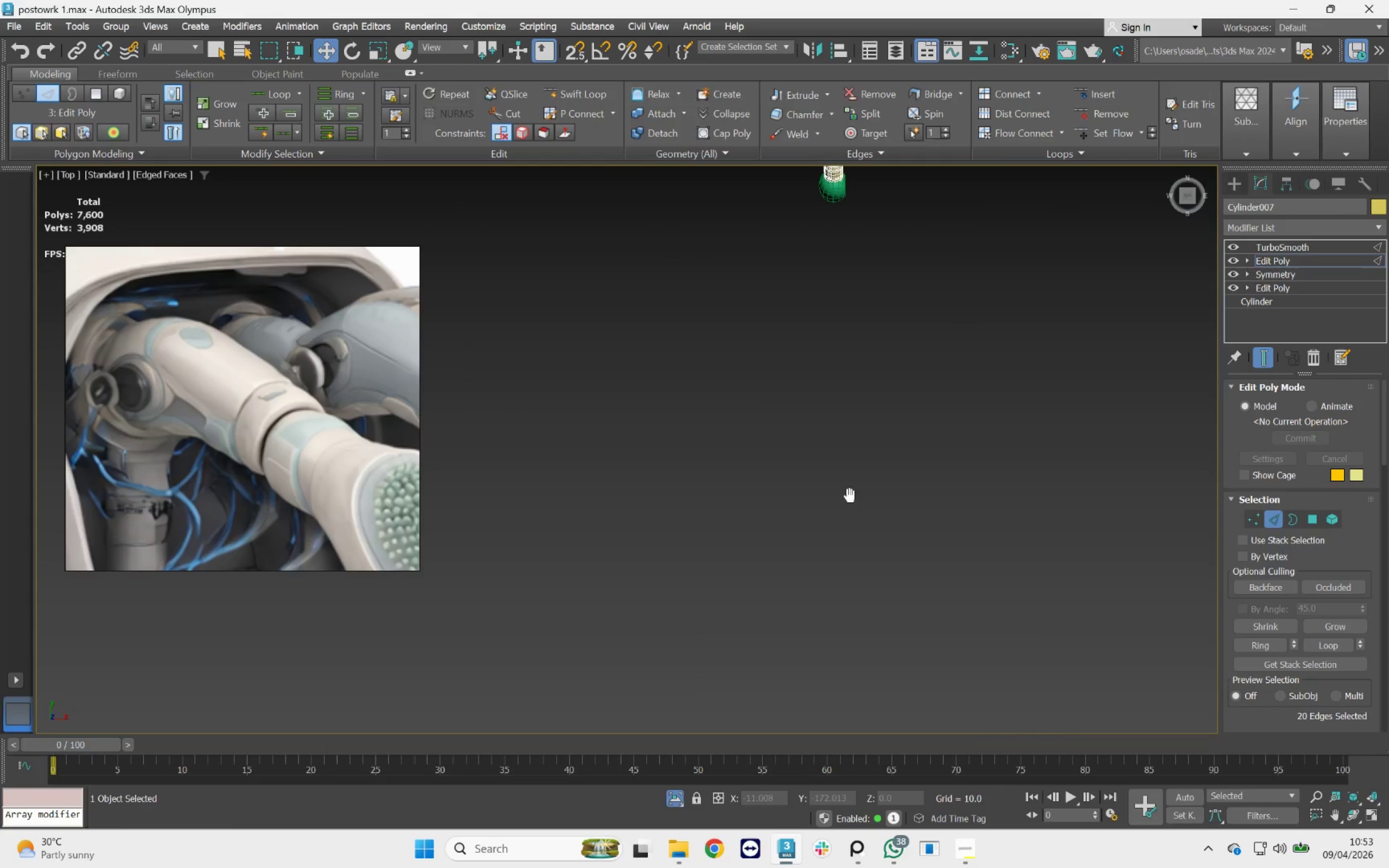 
key(Z)
 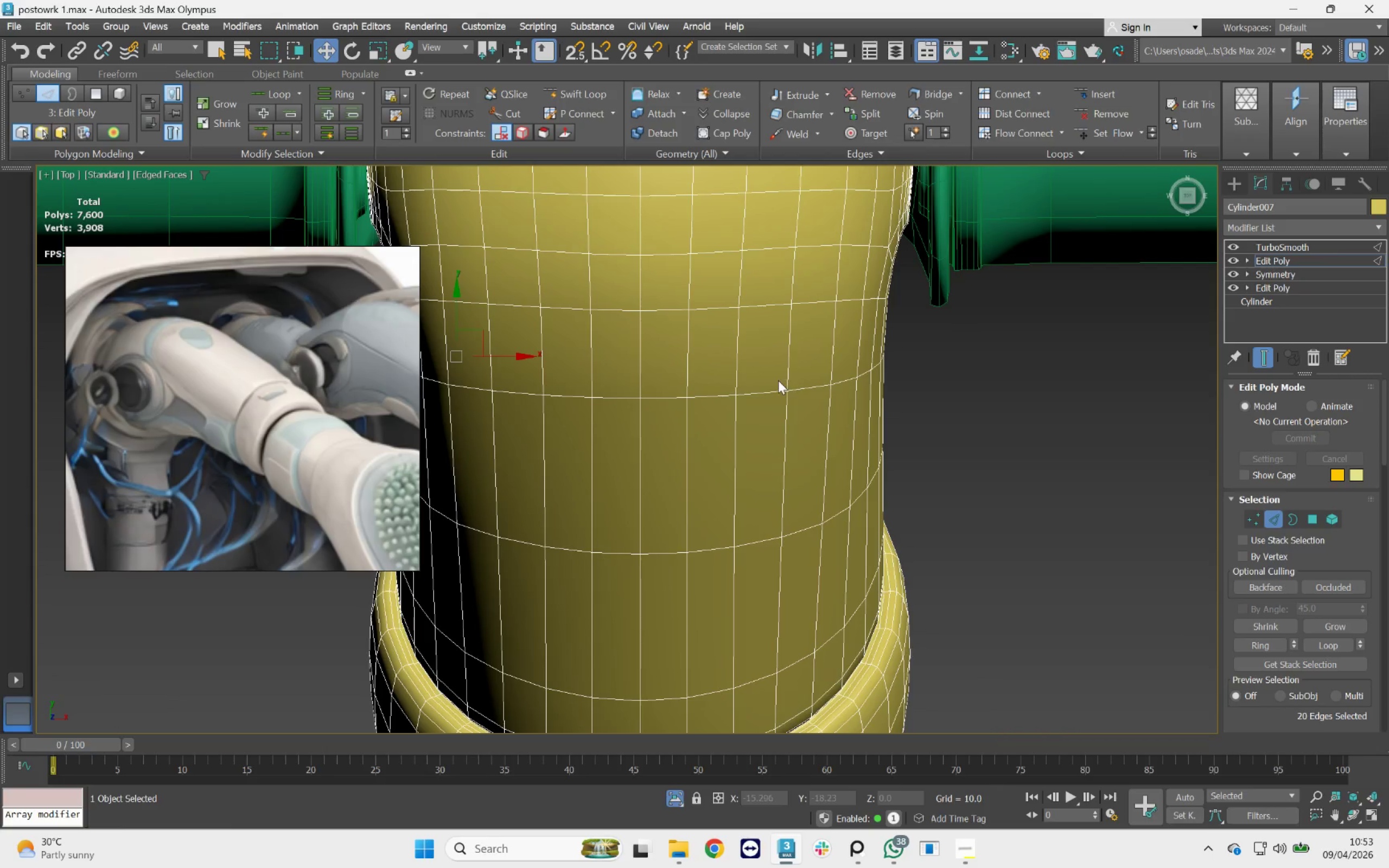 
scroll: coordinate [778, 380], scroll_direction: down, amount: 1.0
 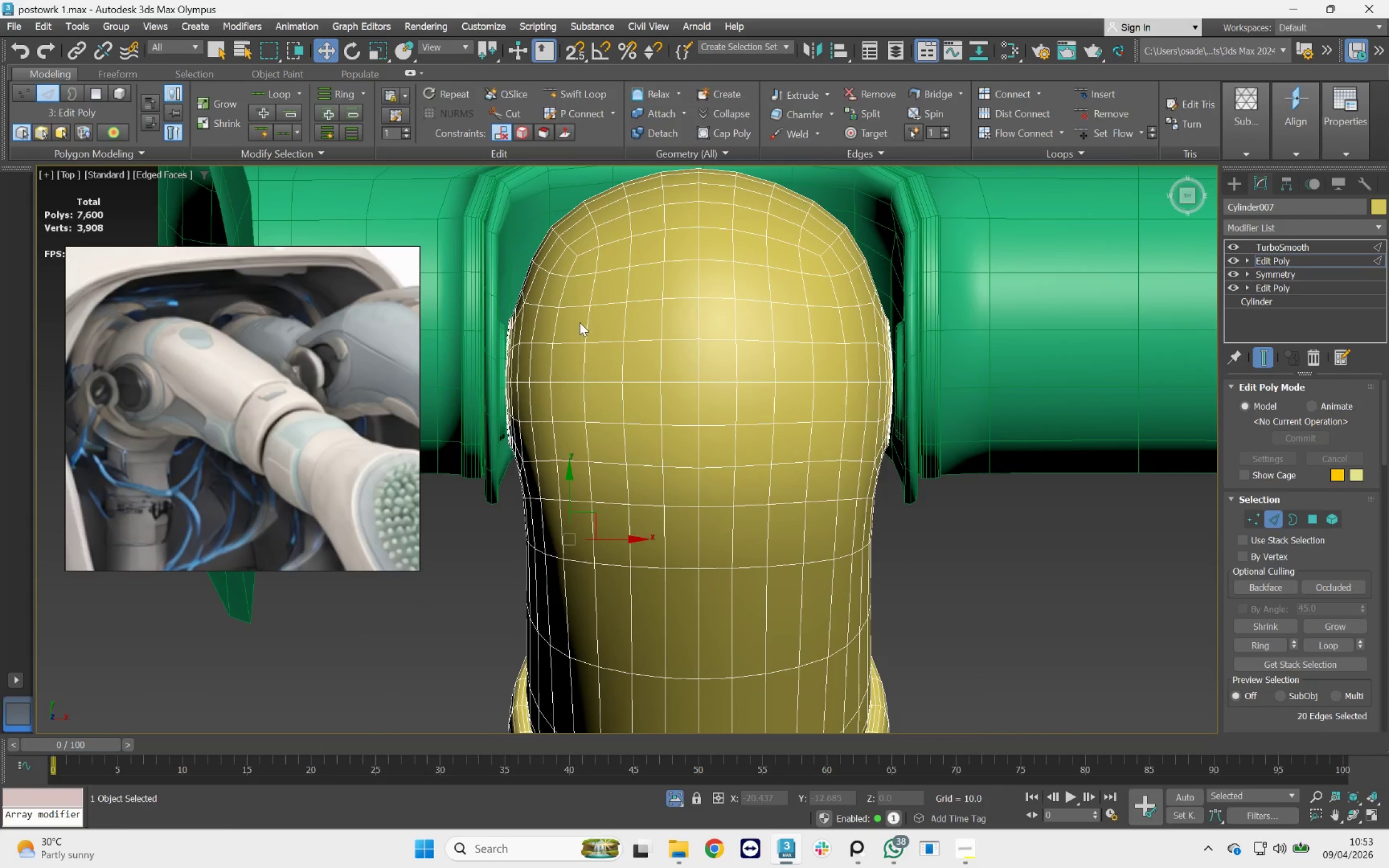 
left_click([571, 270])
 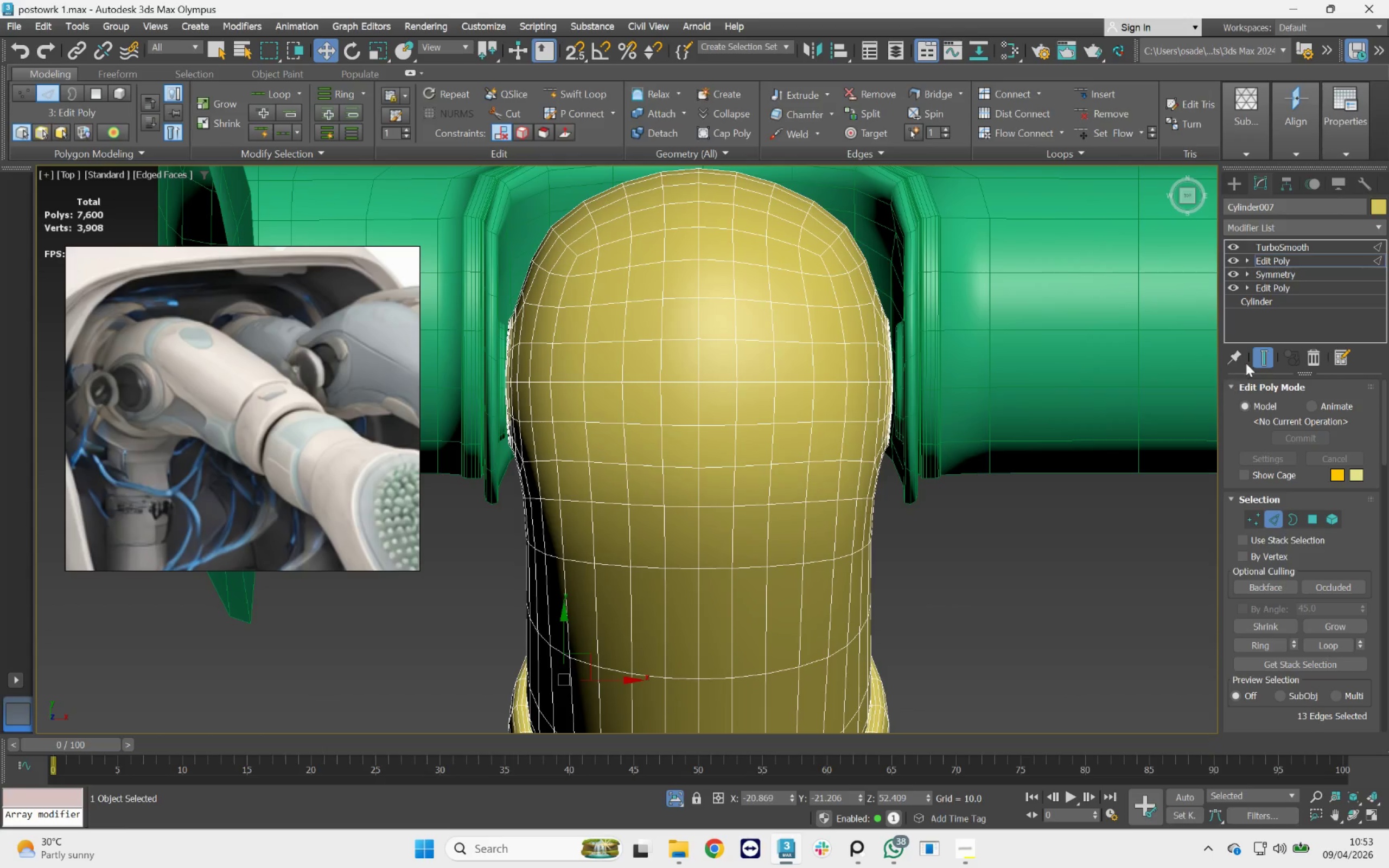 
left_click([1268, 359])
 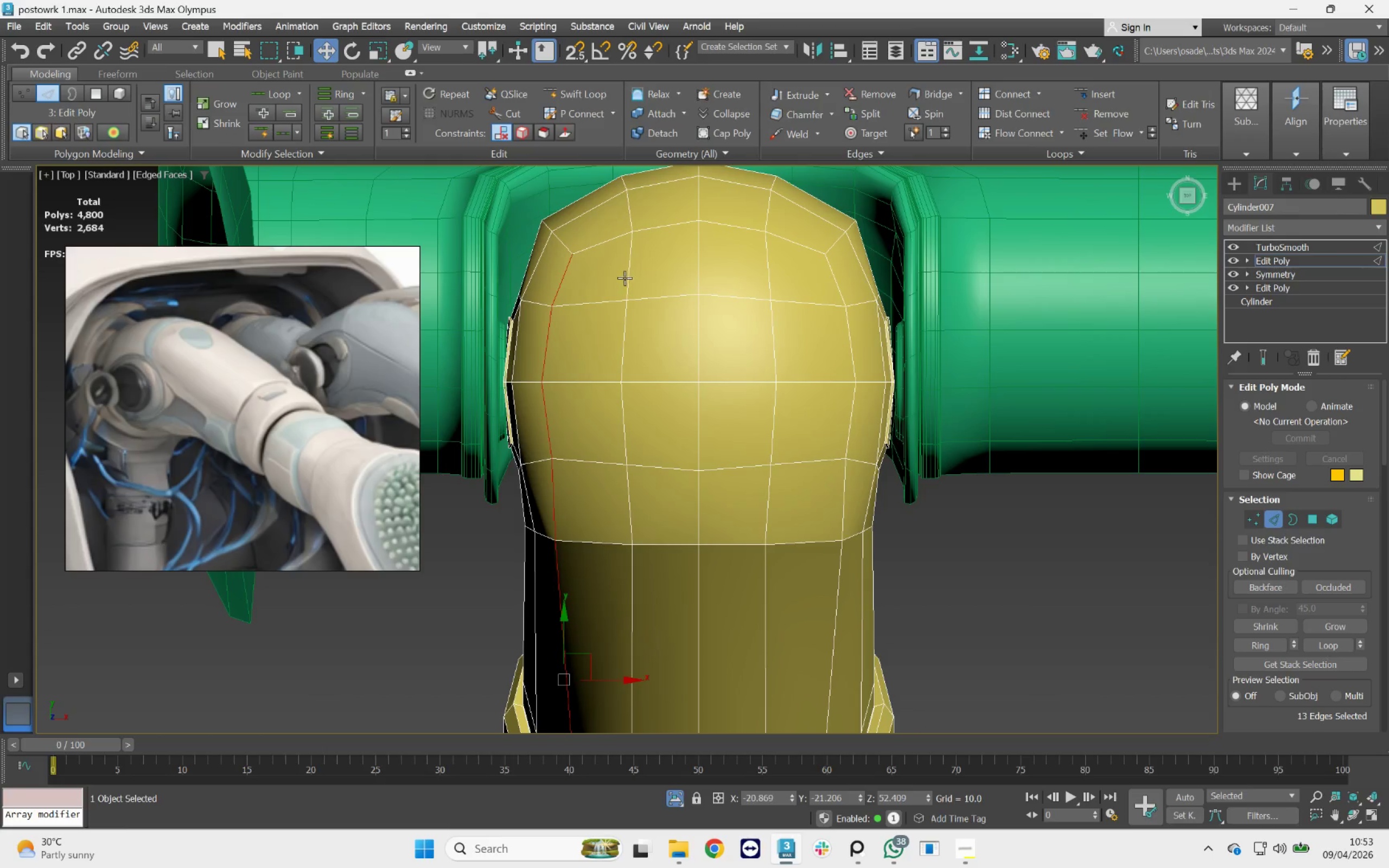 
hold_key(key=ControlLeft, duration=0.88)
double_click([597, 242])
 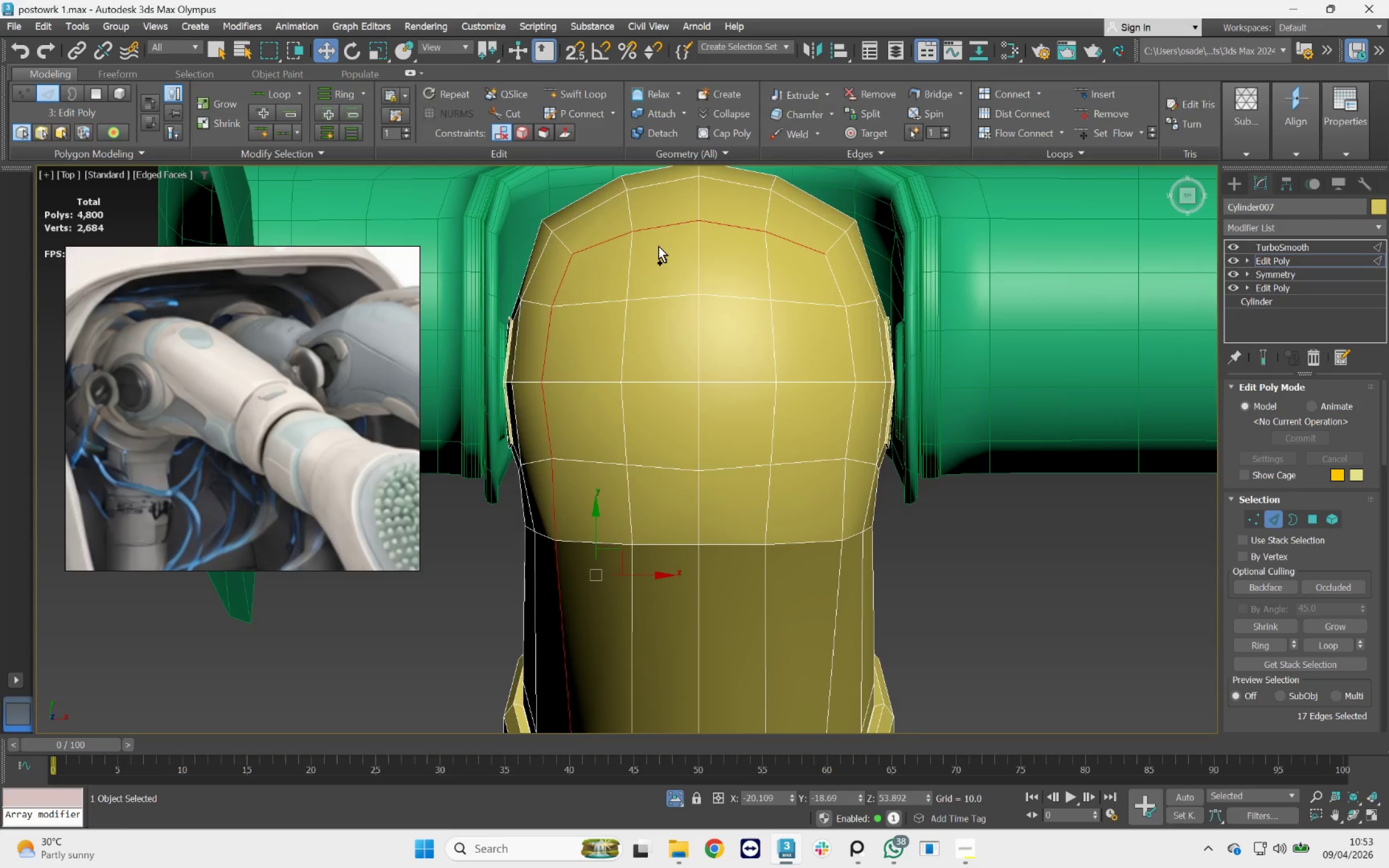 
scroll: coordinate [671, 250], scroll_direction: down, amount: 3.0
 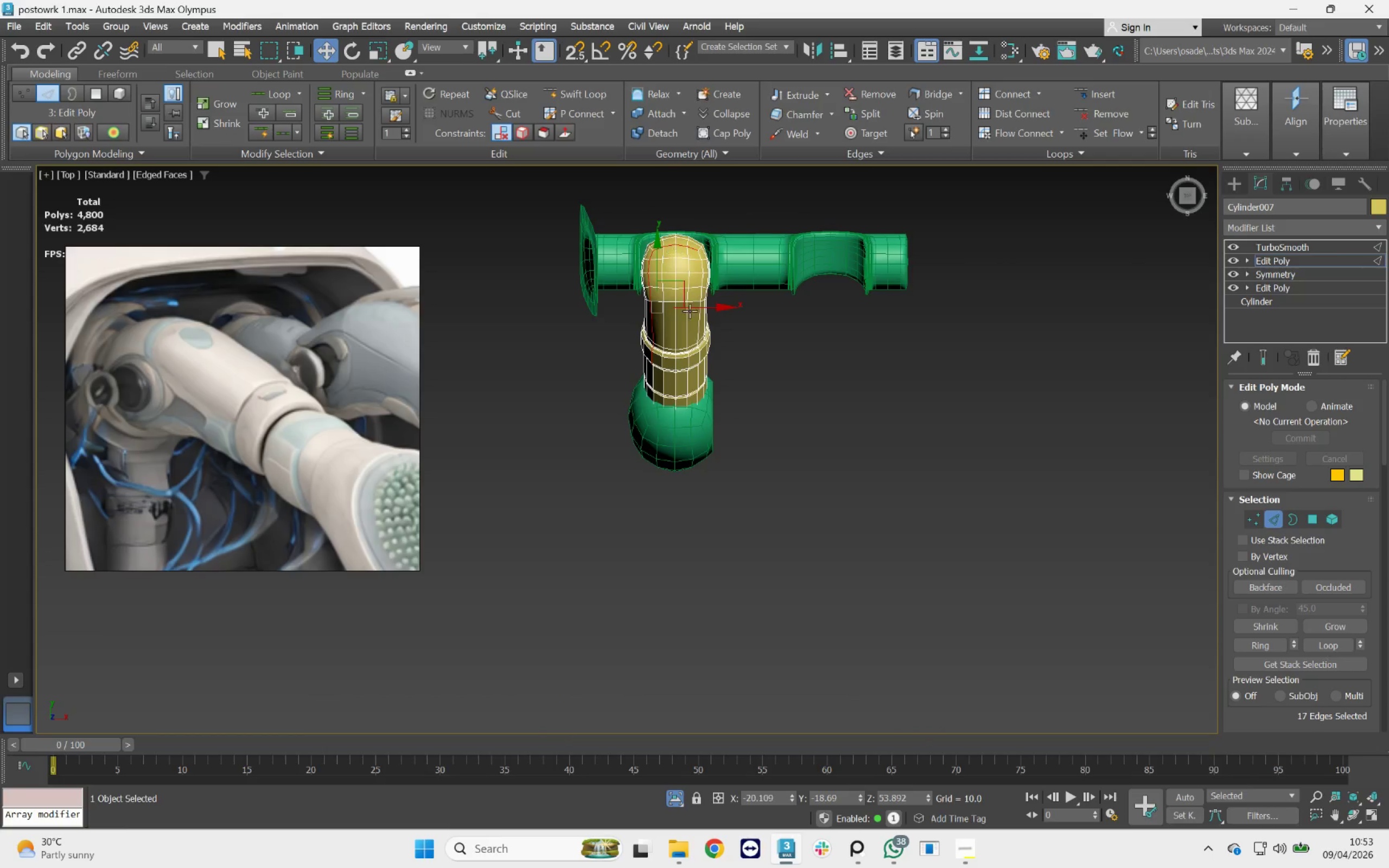 
scroll: coordinate [629, 374], scroll_direction: up, amount: 8.0
 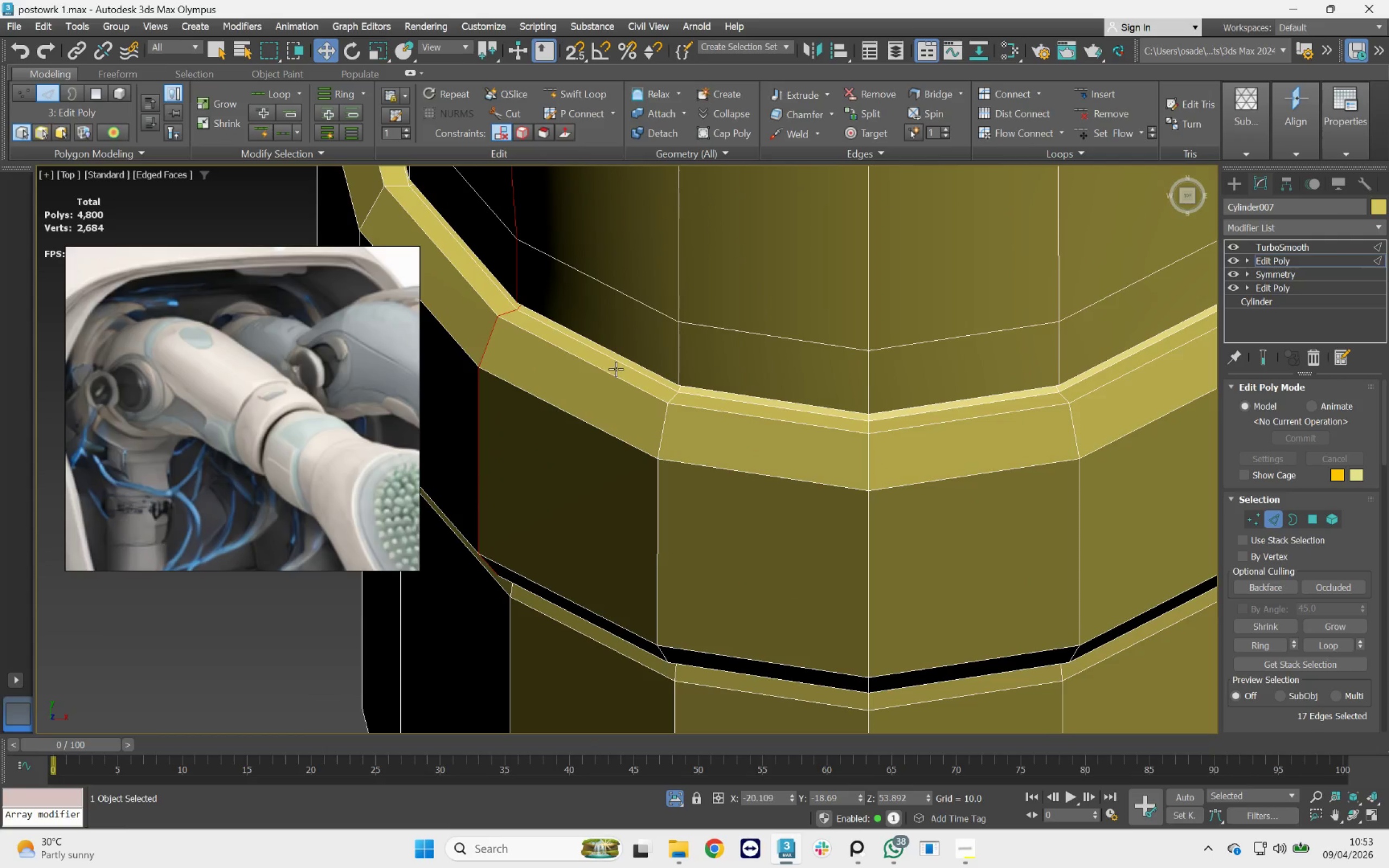 
key(F3)
 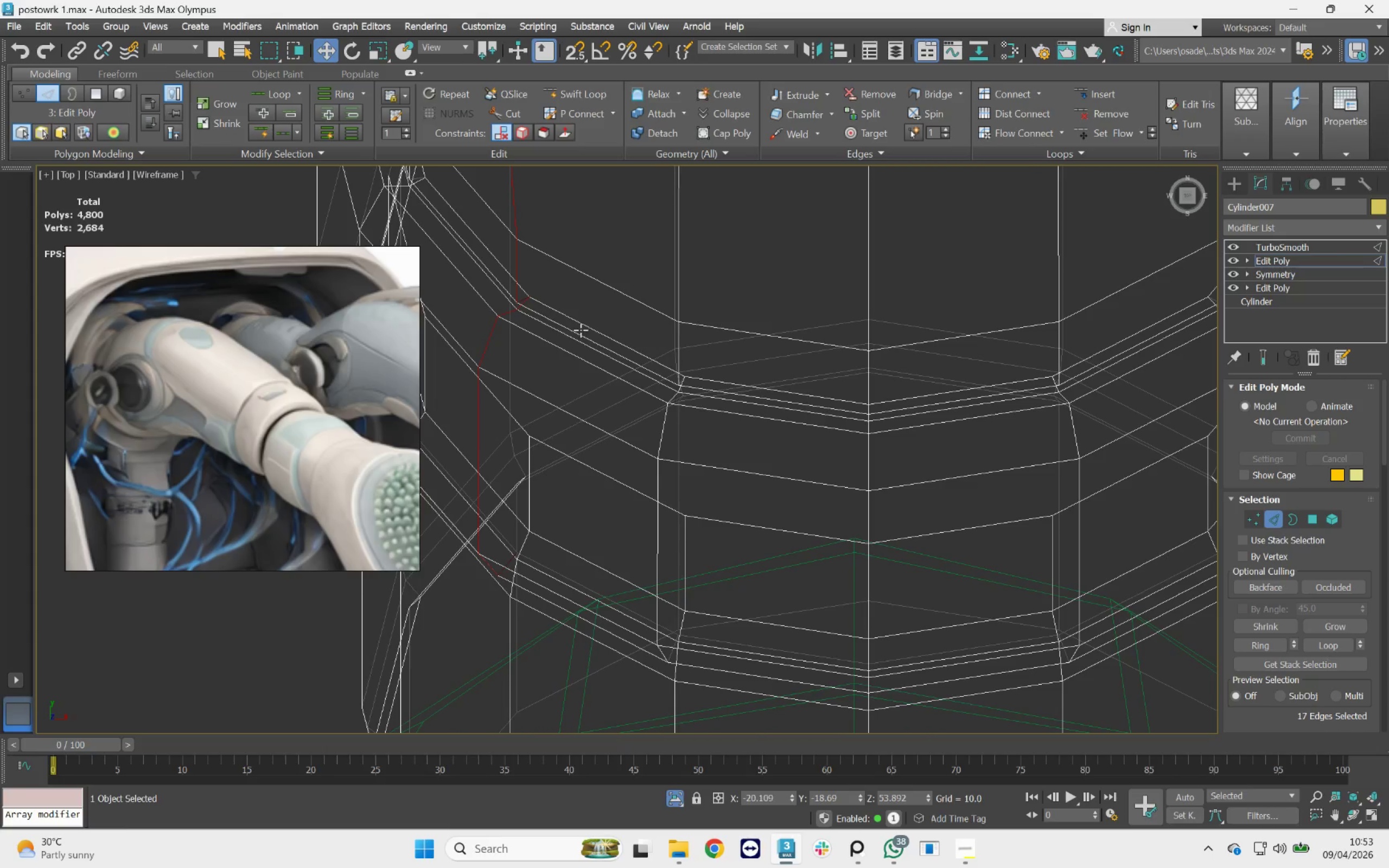 
scroll: coordinate [579, 328], scroll_direction: up, amount: 1.0
 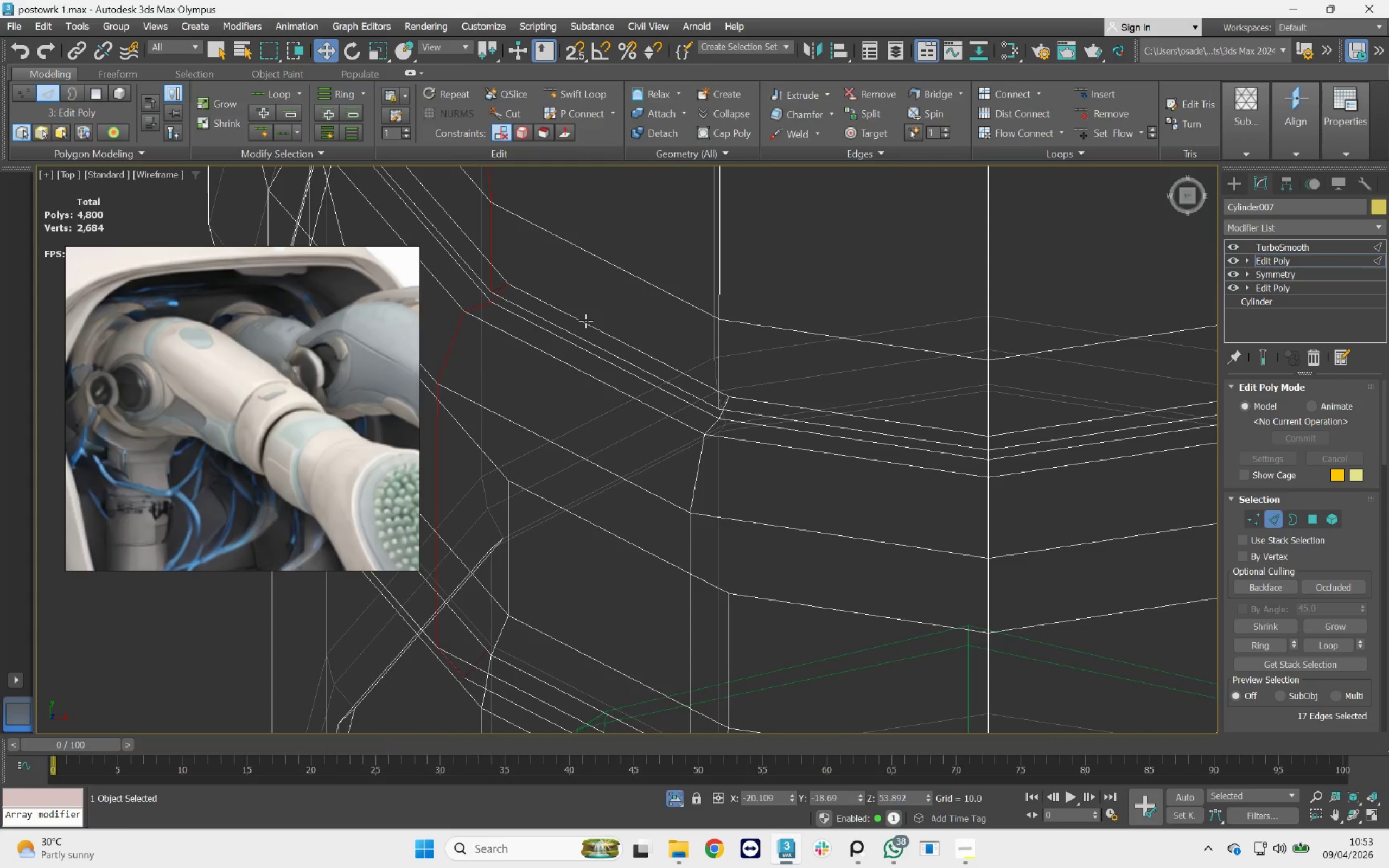 
double_click([585, 321])
 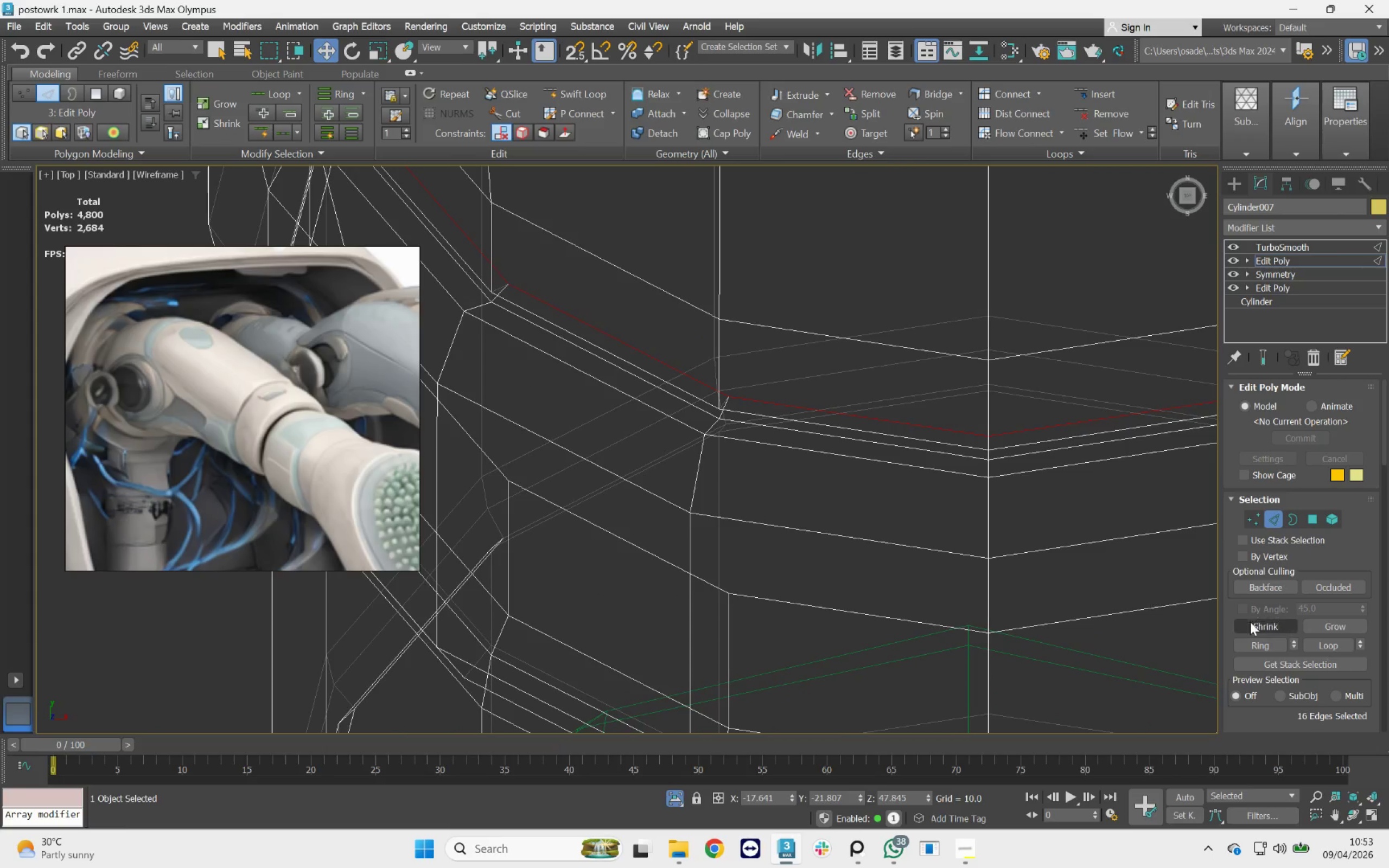 
scroll: coordinate [1283, 625], scroll_direction: down, amount: 11.0
 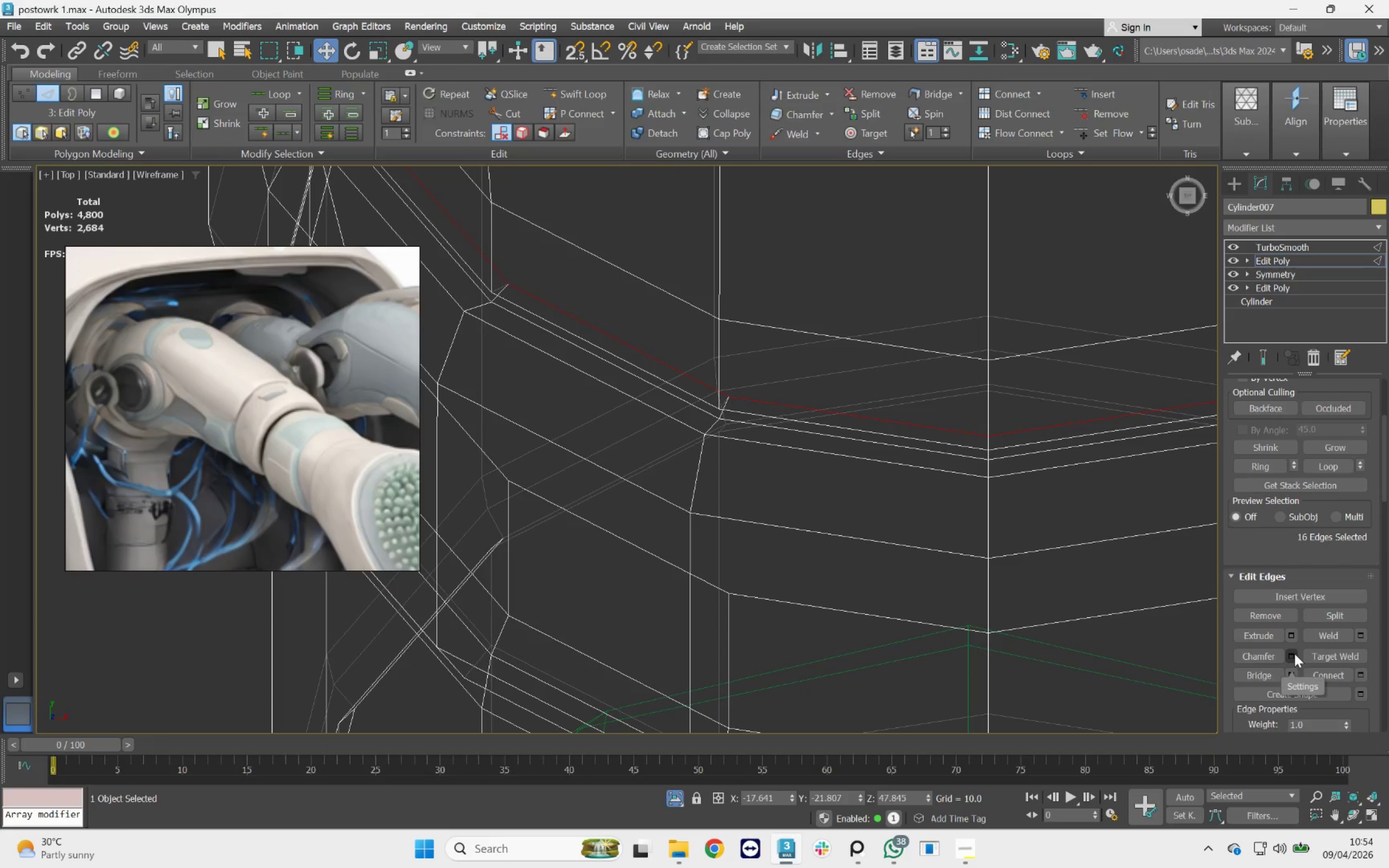 
left_click([1295, 654])
 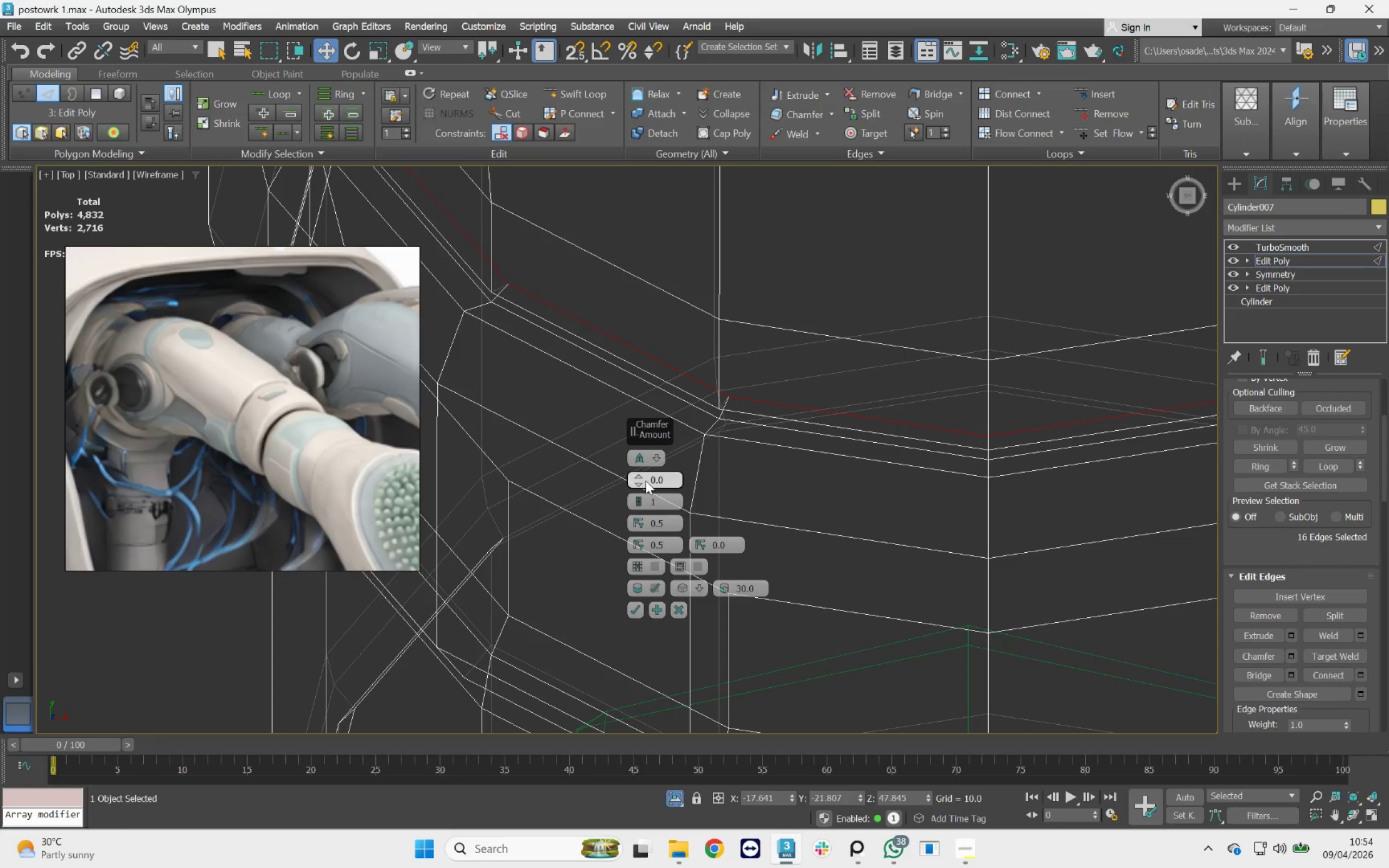 
left_click_drag(start_coordinate=[641, 479], to_coordinate=[639, 466])
 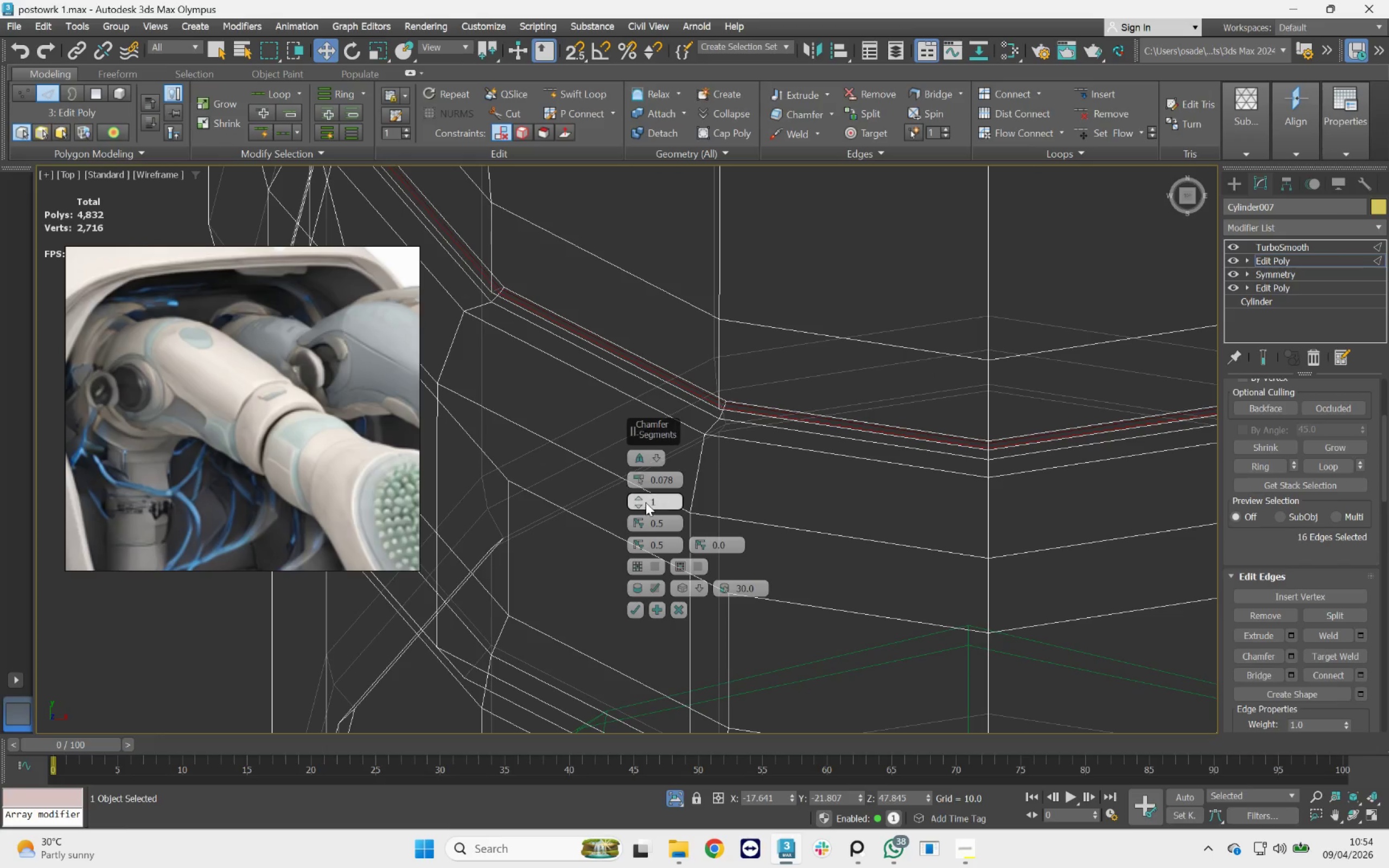 
key(Control+ControlLeft)
 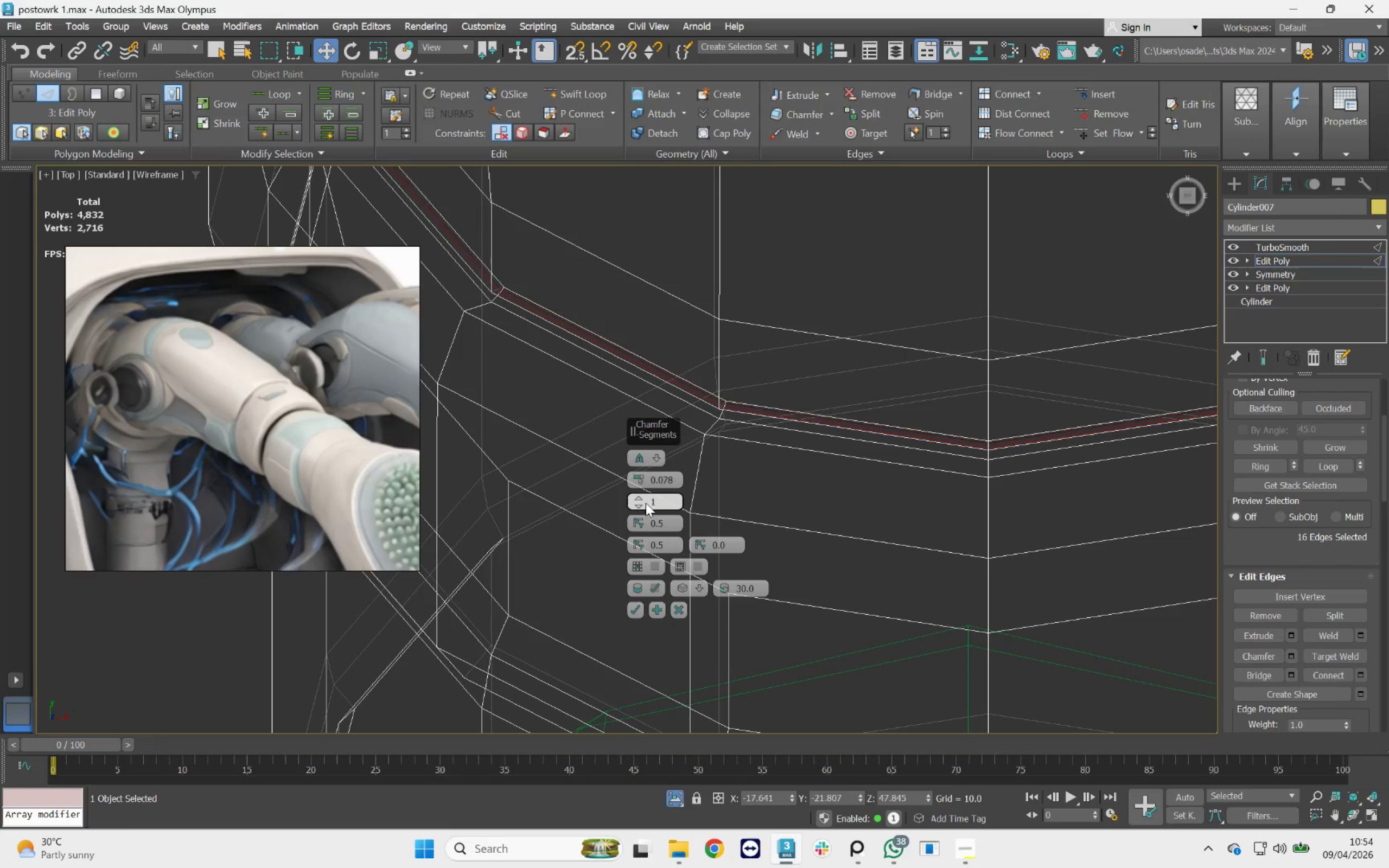 
key(Control+Z)
 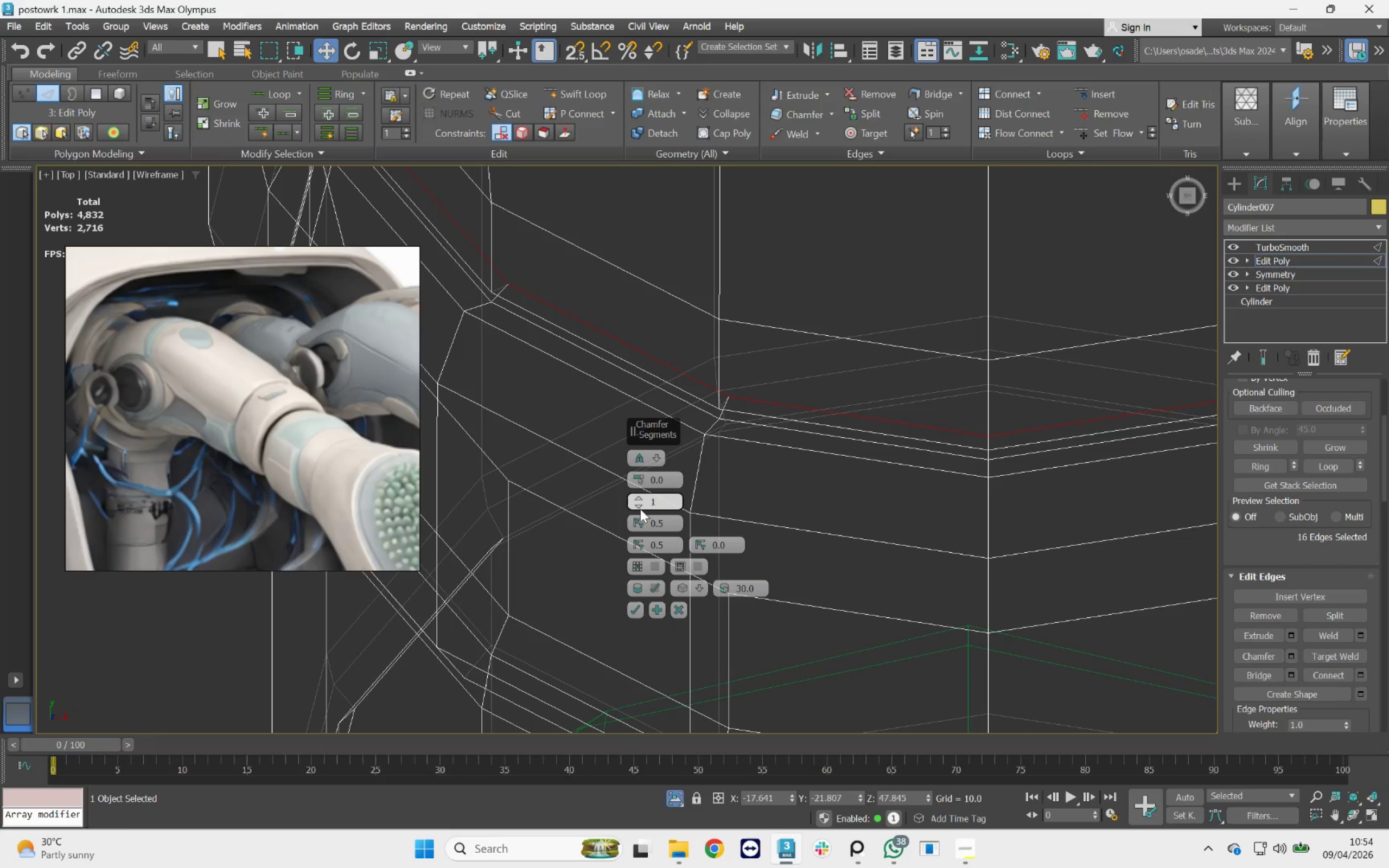 
left_click([636, 495])
 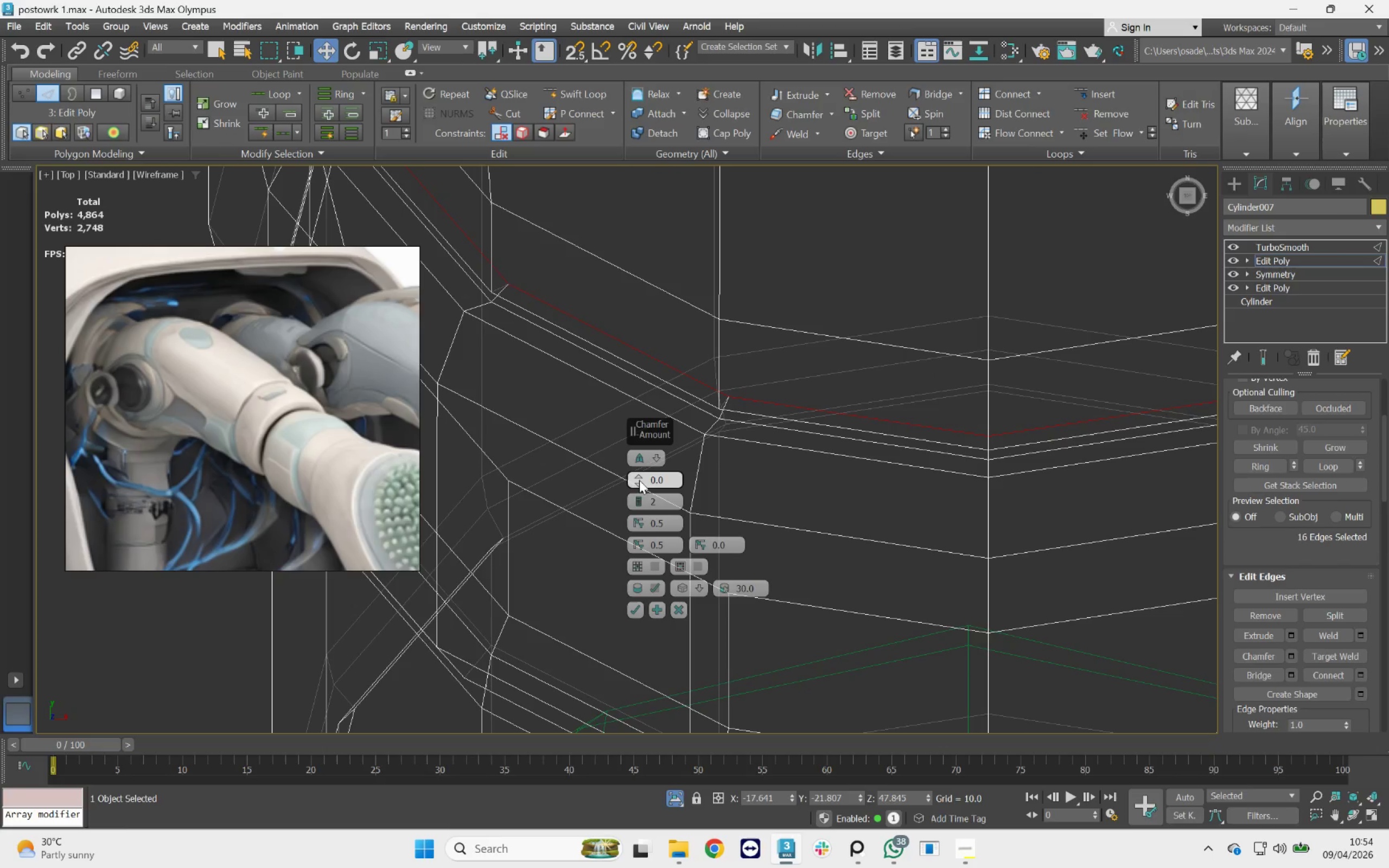 
left_click([639, 476])
 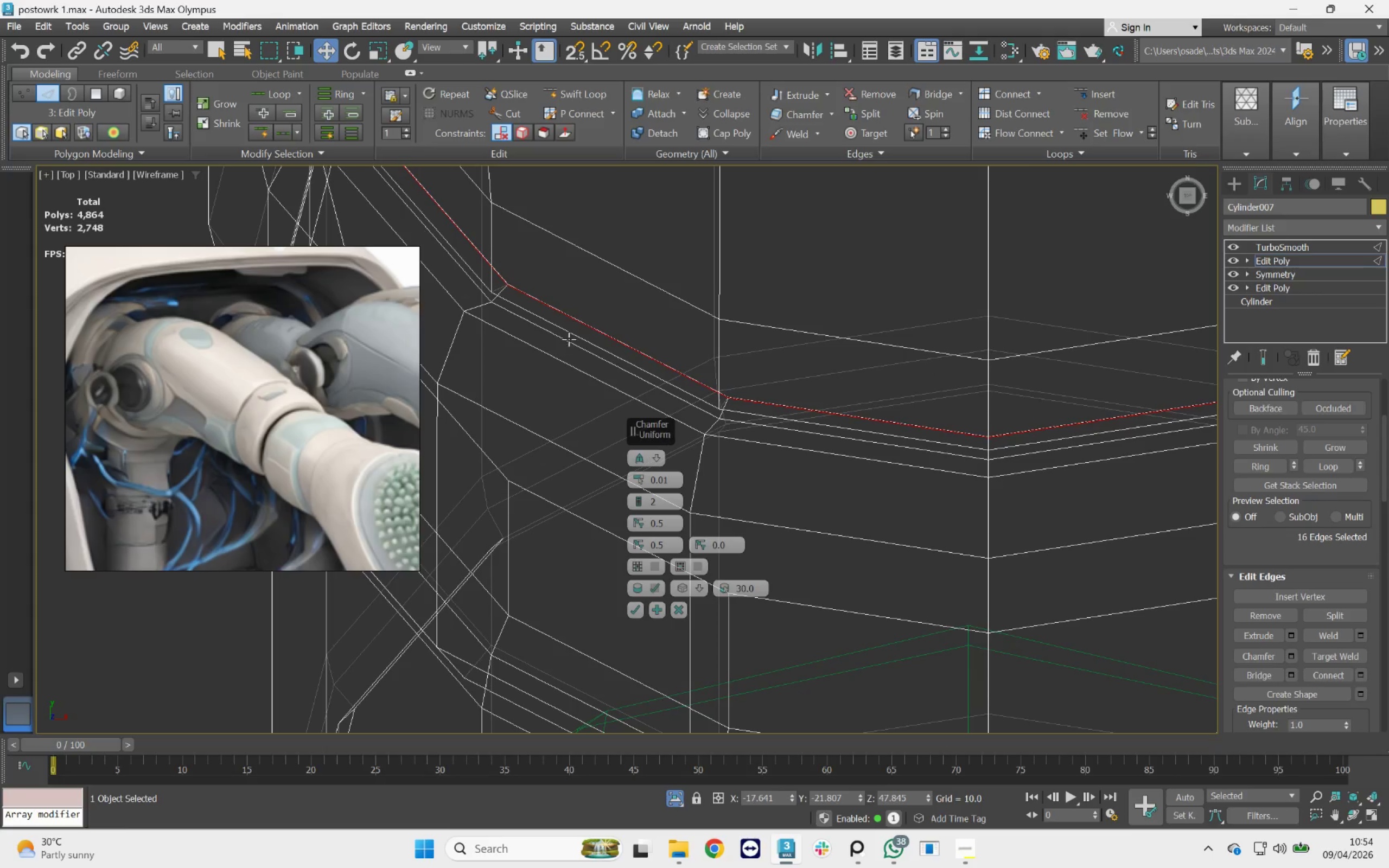 
scroll: coordinate [568, 207], scroll_direction: up, amount: 10.0
 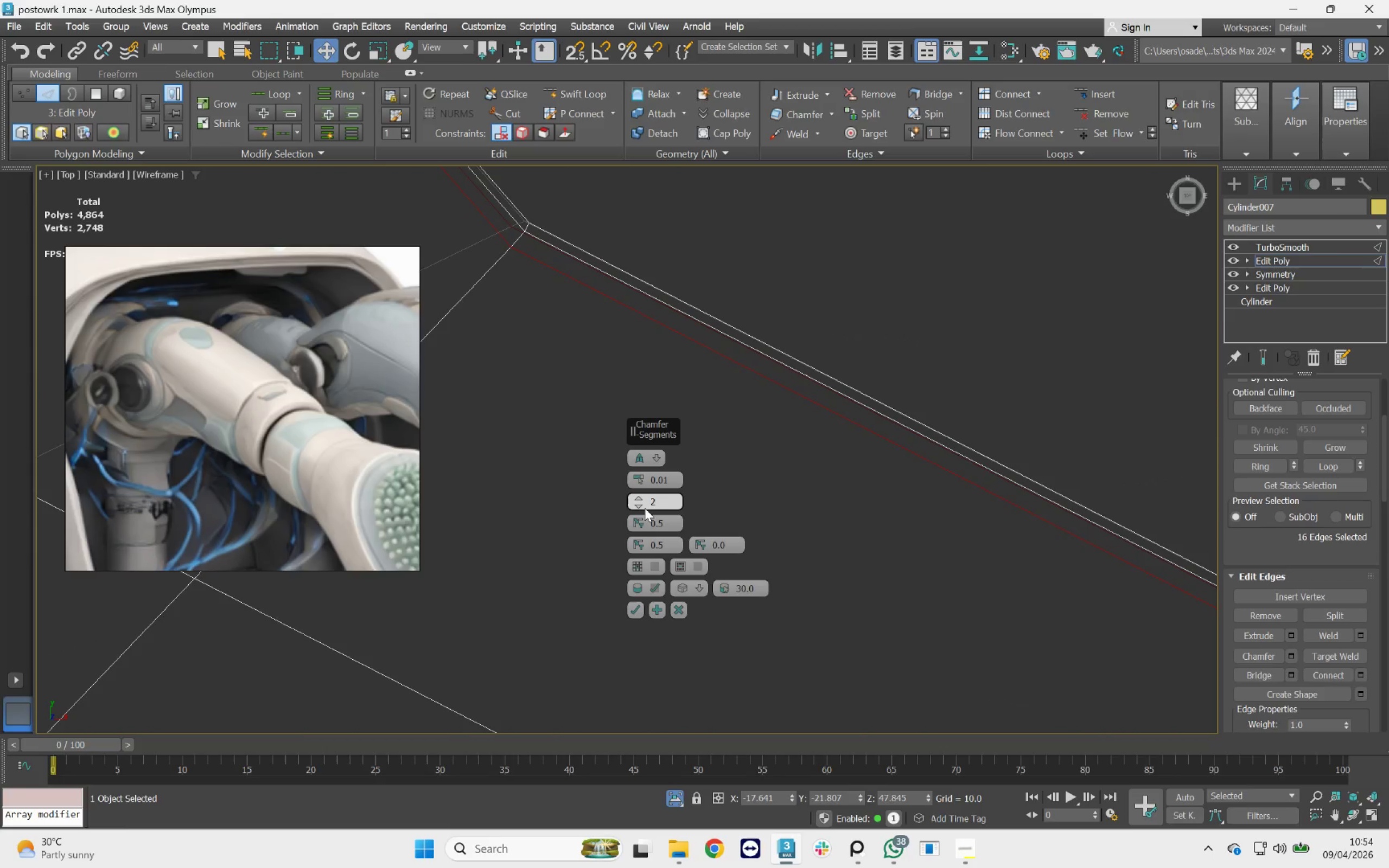 
left_click([640, 507])
 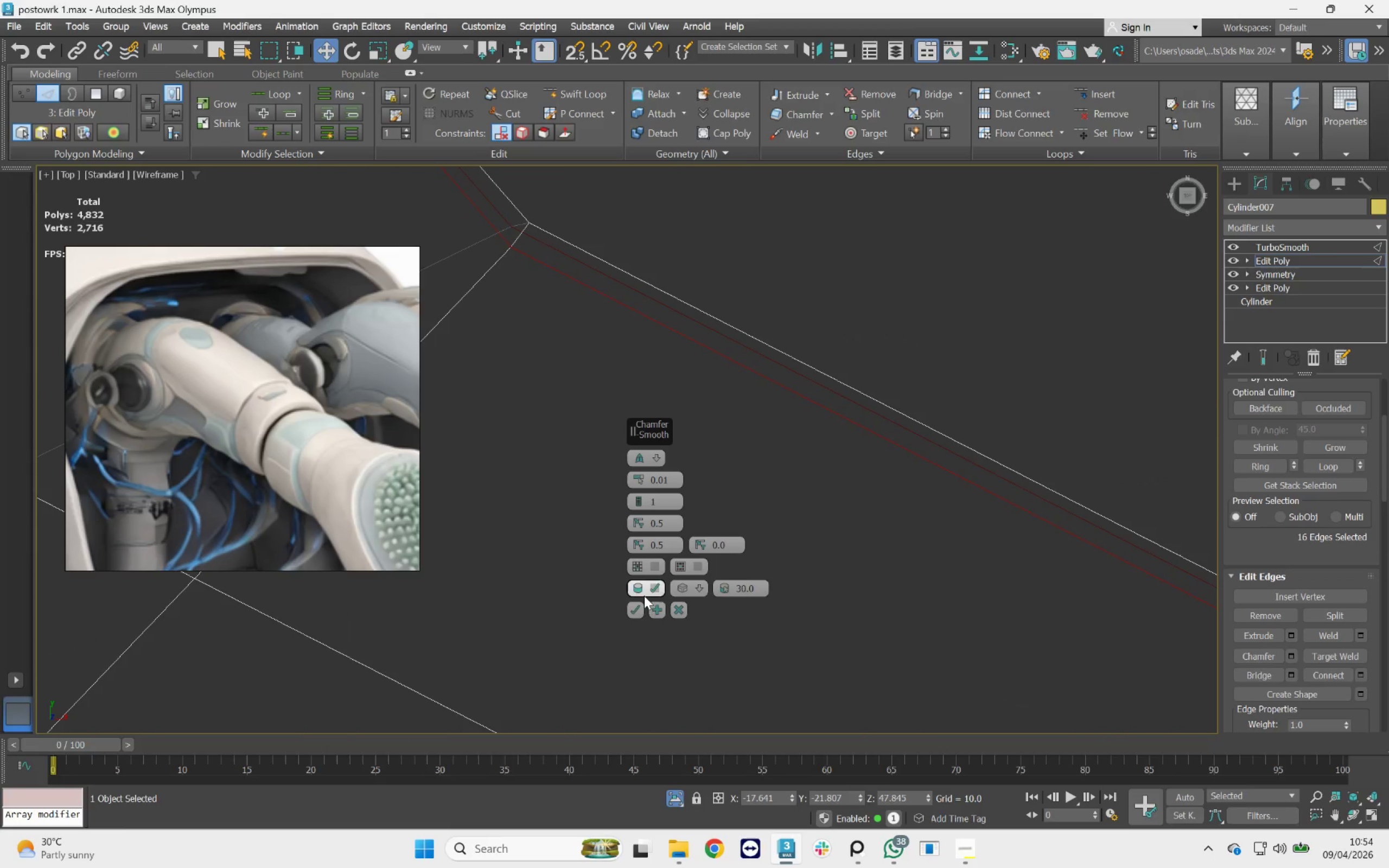 
left_click([637, 608])
 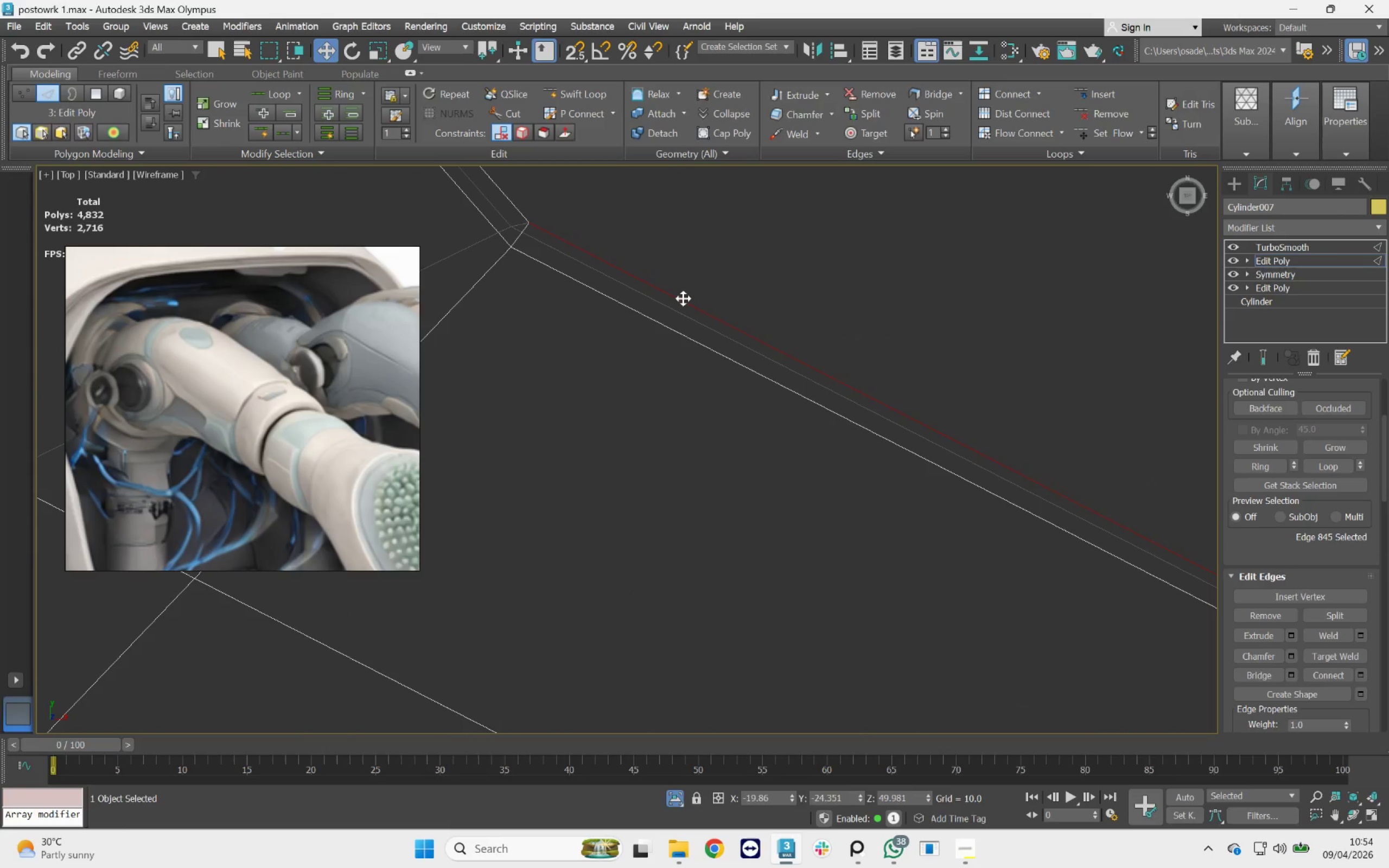 
double_click([683, 298])
 